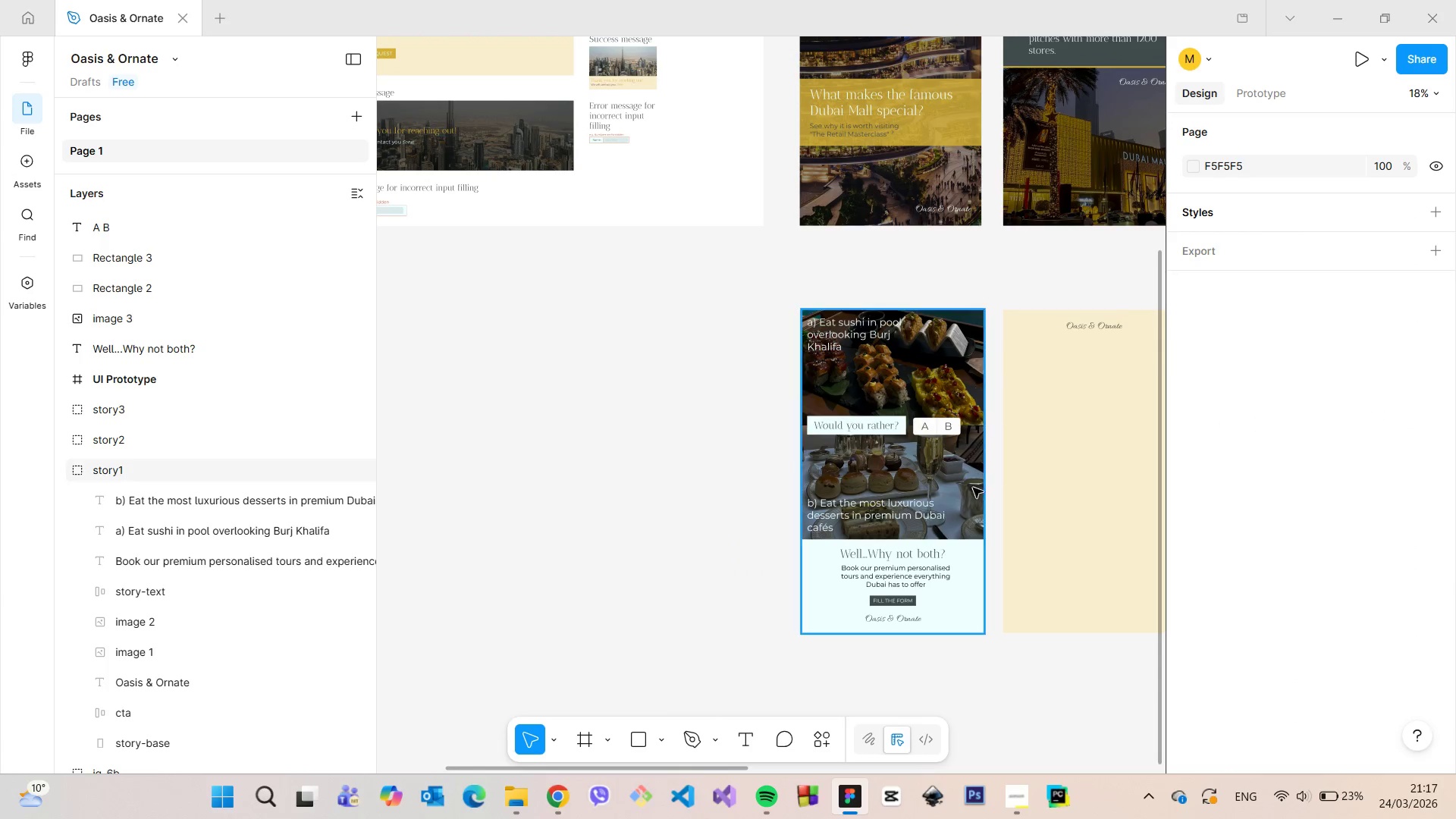 
scroll: coordinate [974, 570], scroll_direction: up, amount: 4.0
 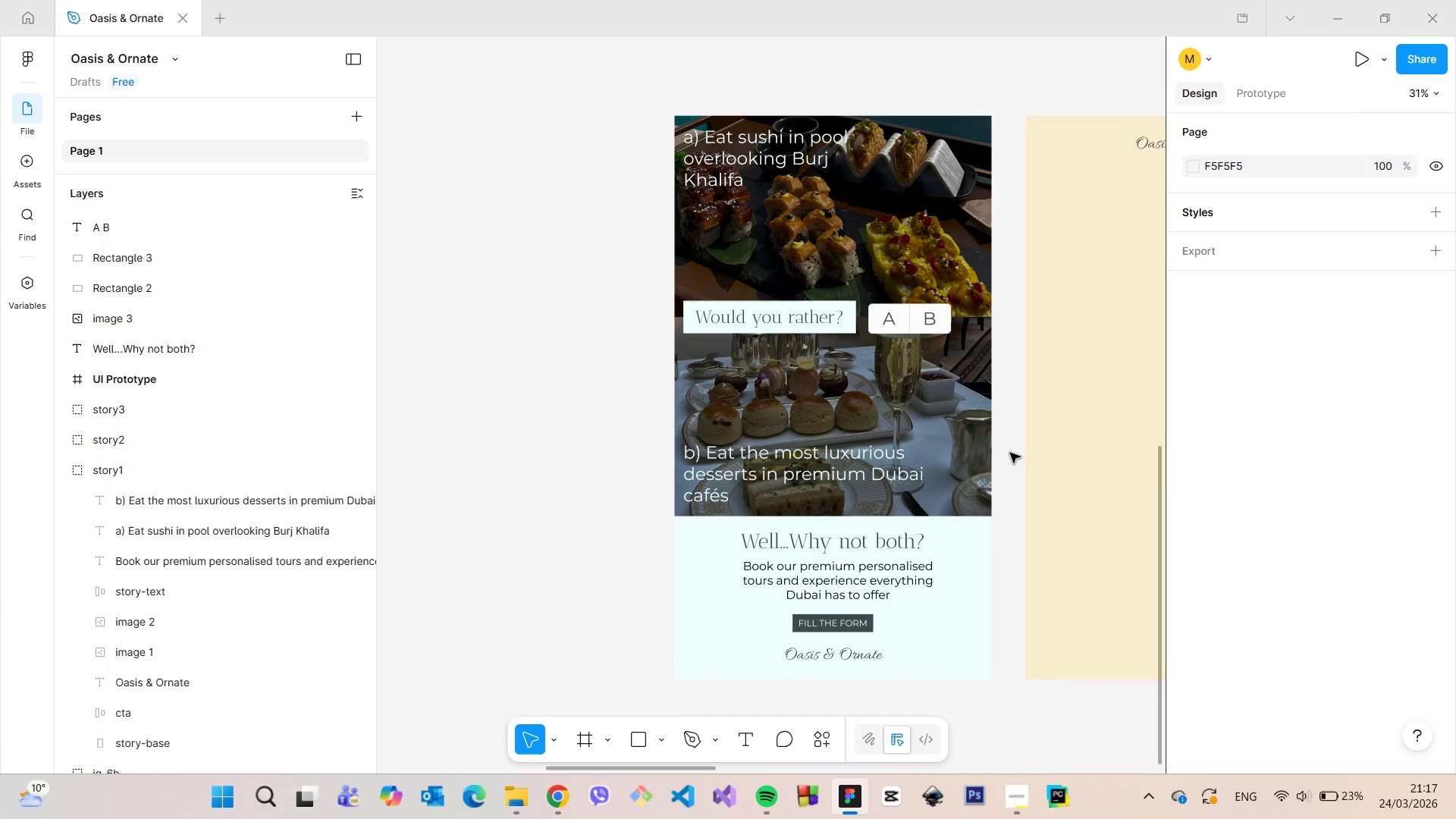 
wait(7.33)
 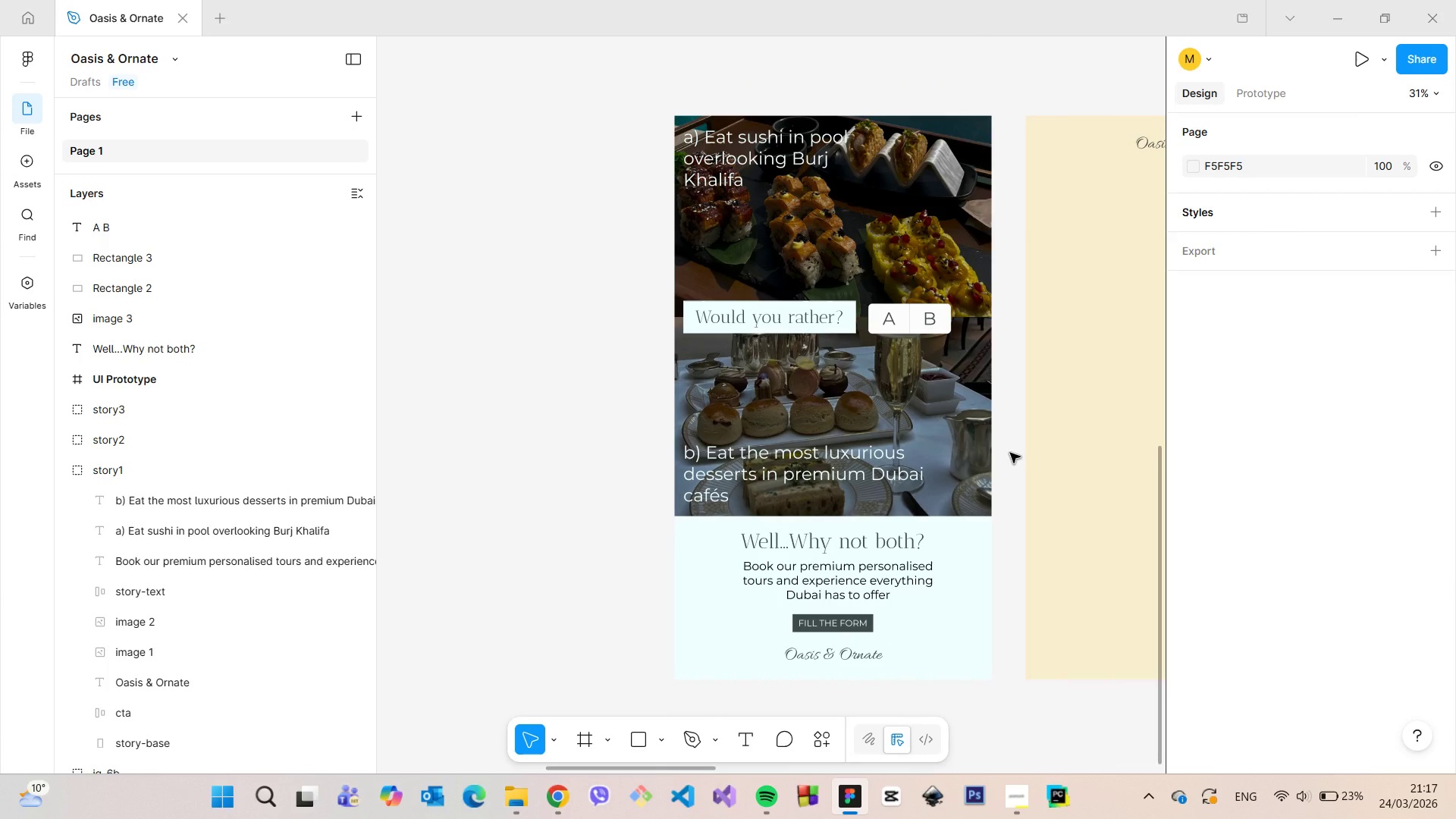 
double_click([814, 319])
 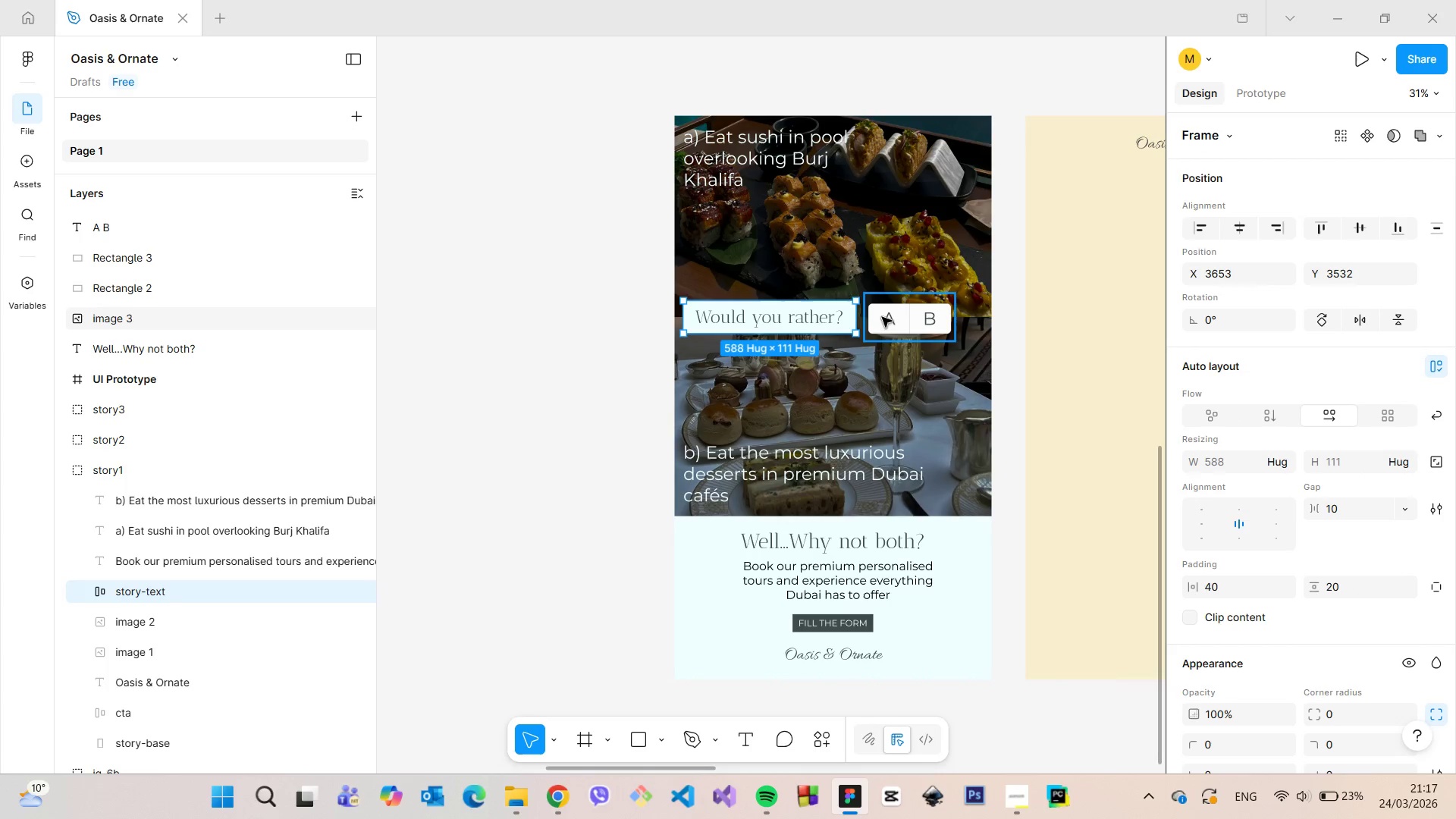 
hold_key(key=ShiftLeft, duration=1.52)
left_click([886, 317])
 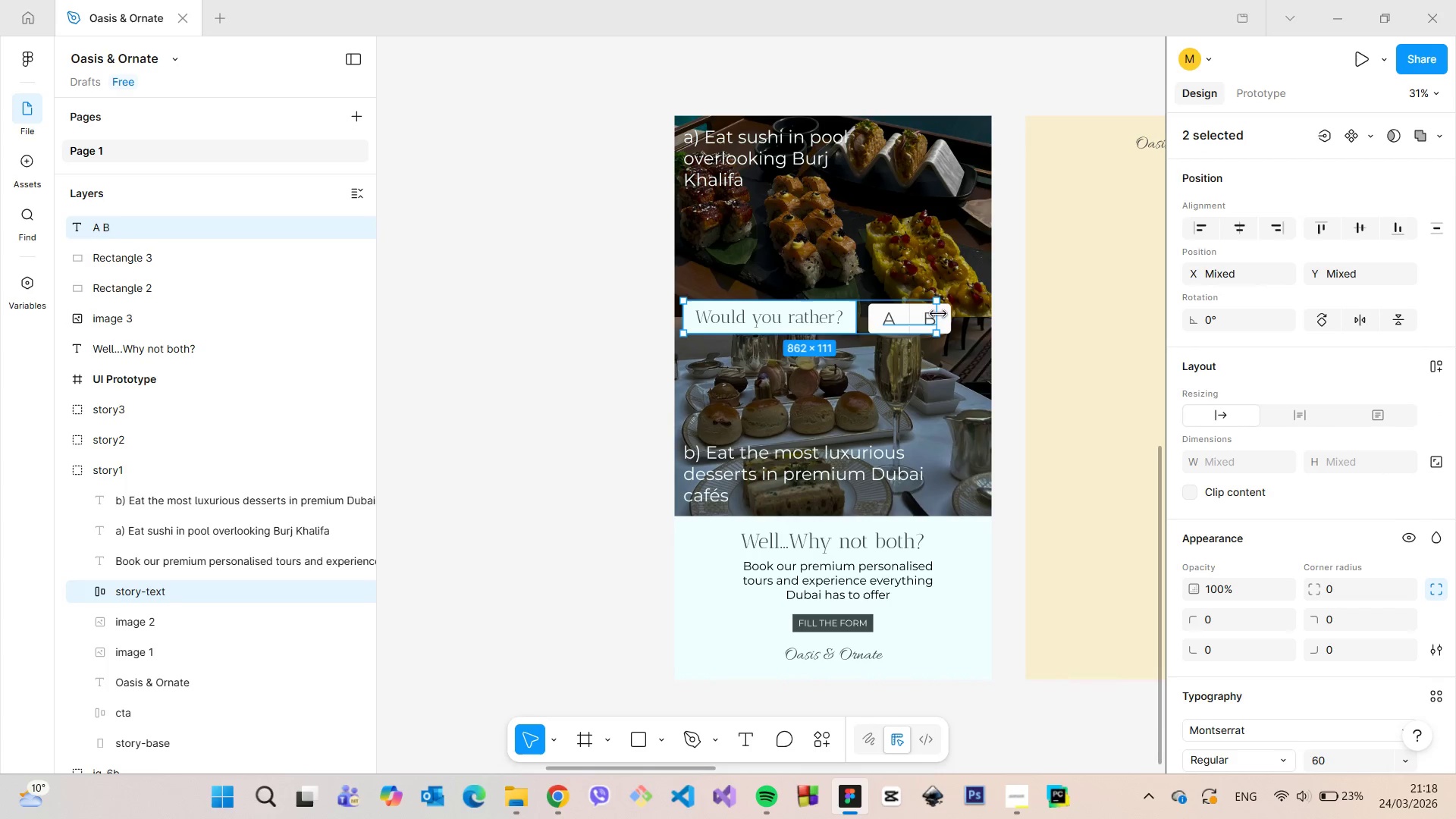 
hold_key(key=ShiftLeft, duration=1.5)
left_click([950, 314])
 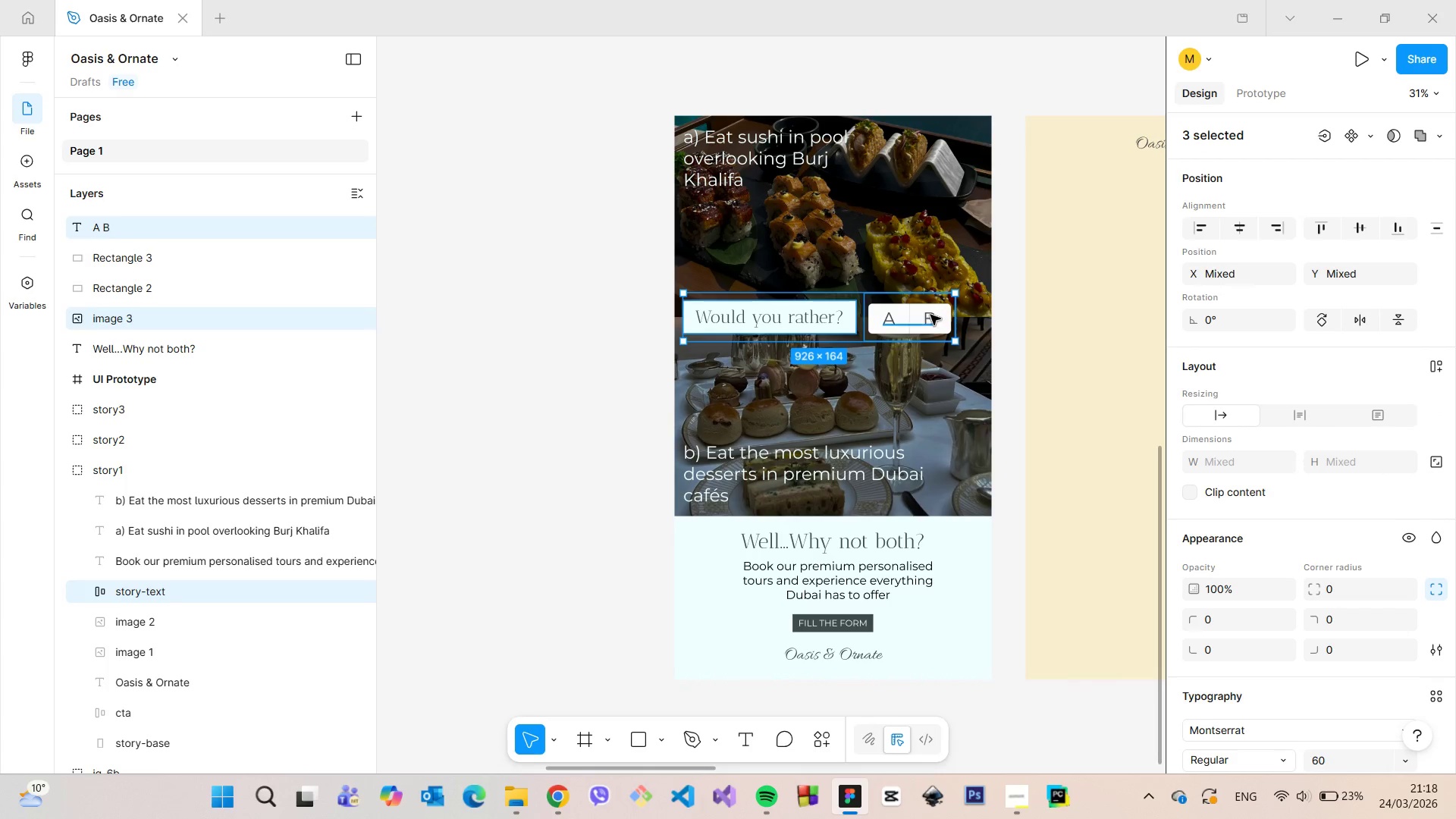 
hold_key(key=ShiftLeft, duration=1.52)
scroll: coordinate [924, 312], scroll_direction: up, amount: 5.0
 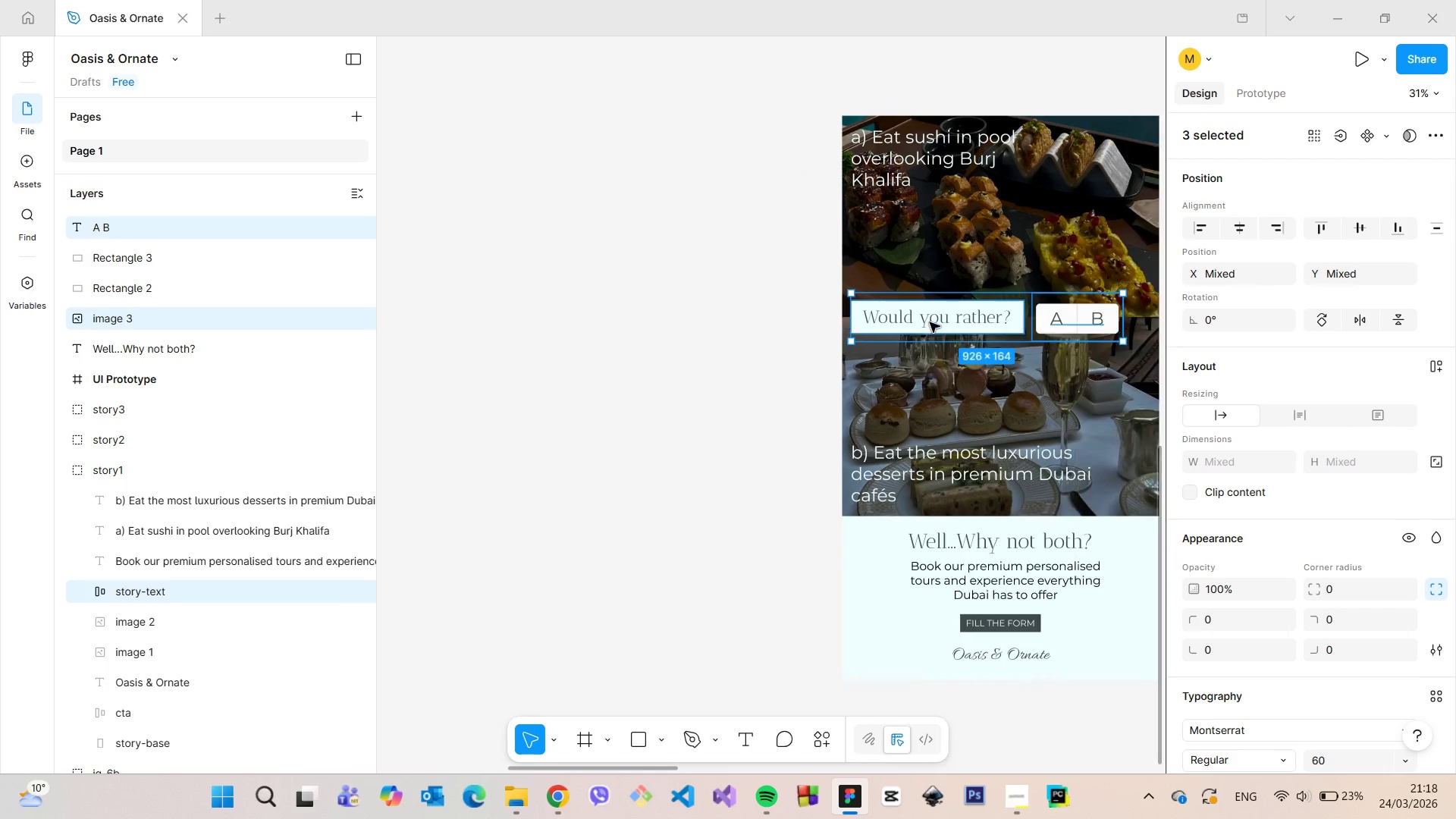 
key(Shift+ShiftLeft)
 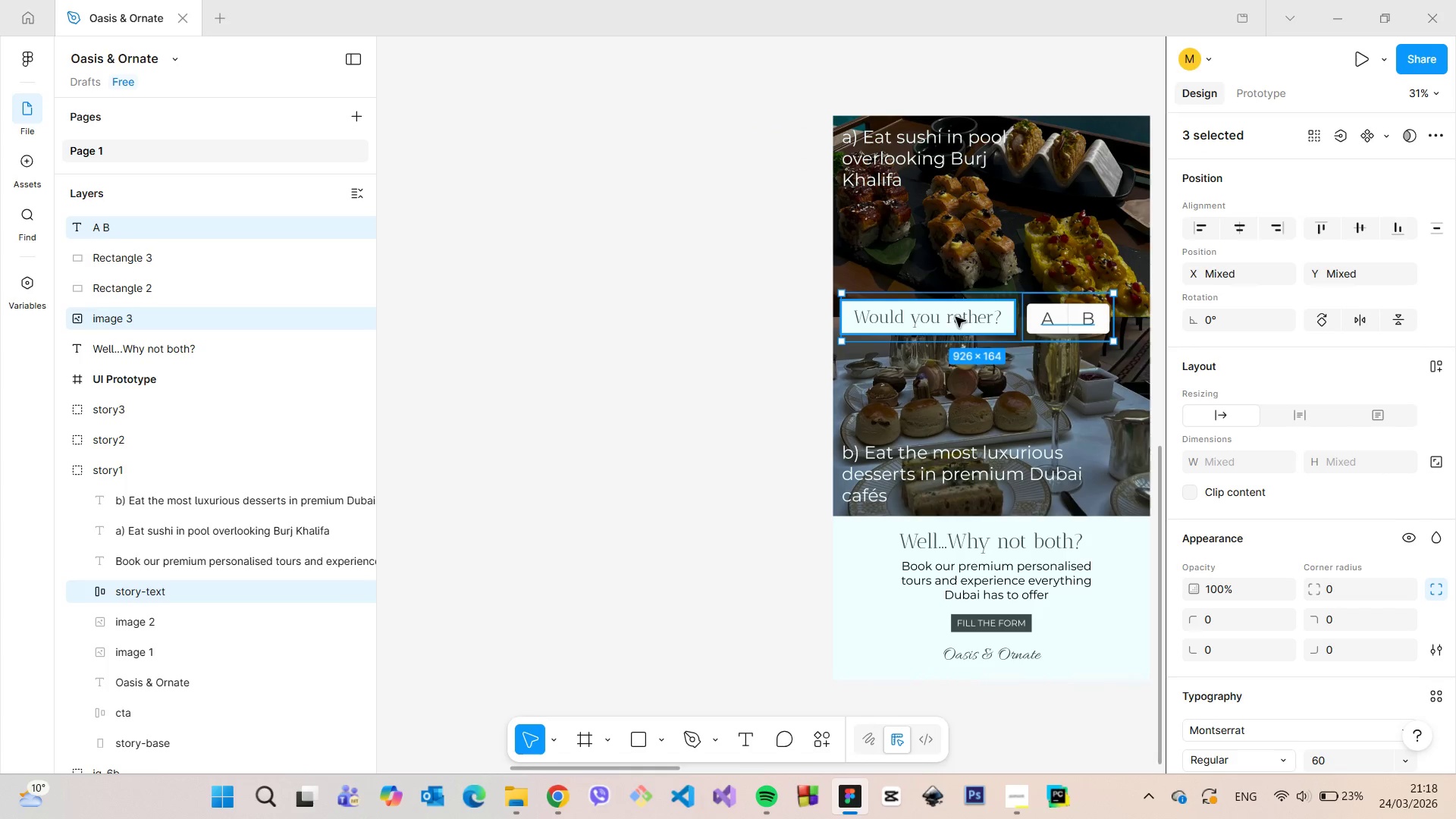 
key(Shift+ShiftLeft)
 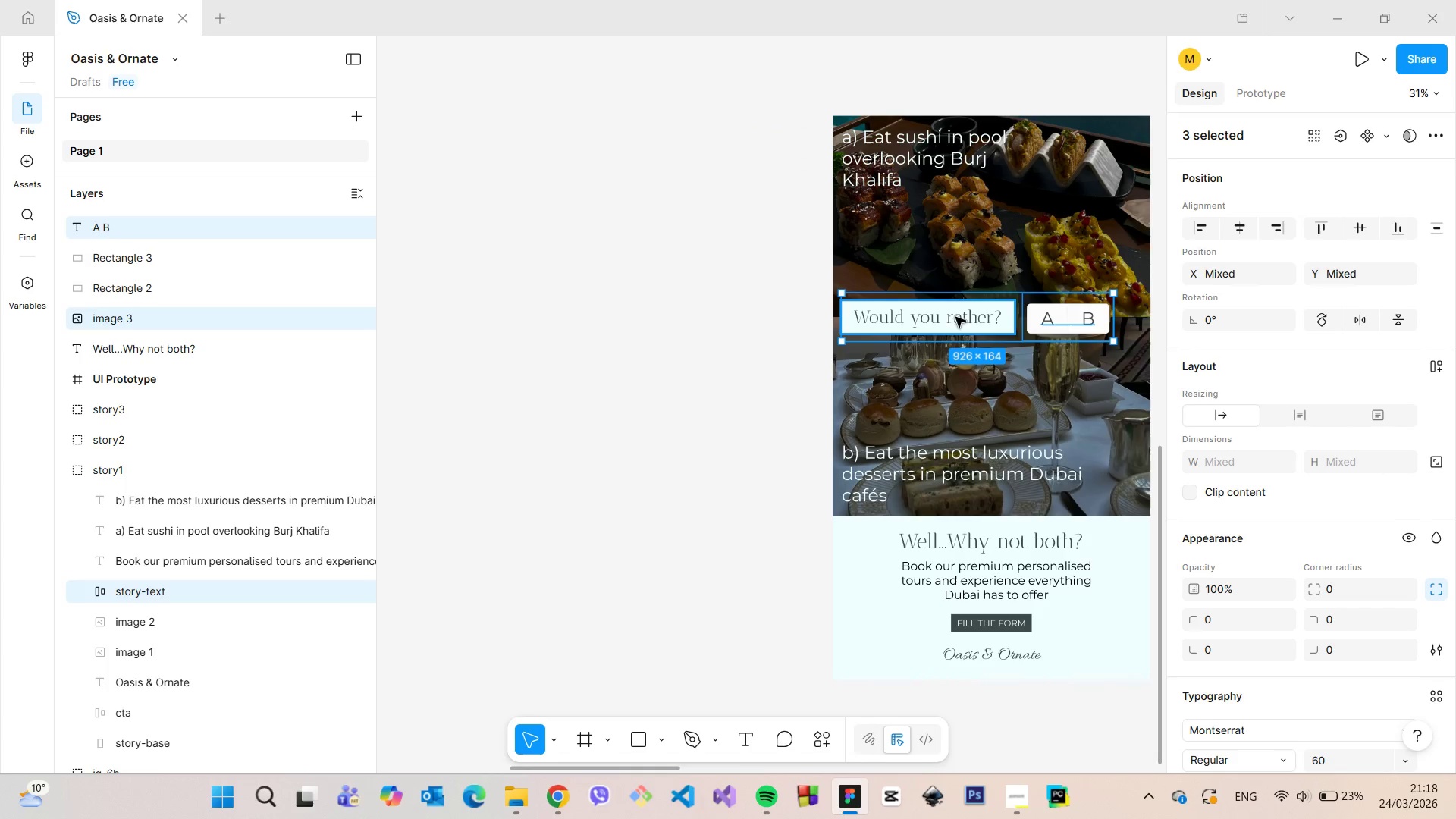 
key(Shift+ShiftLeft)
 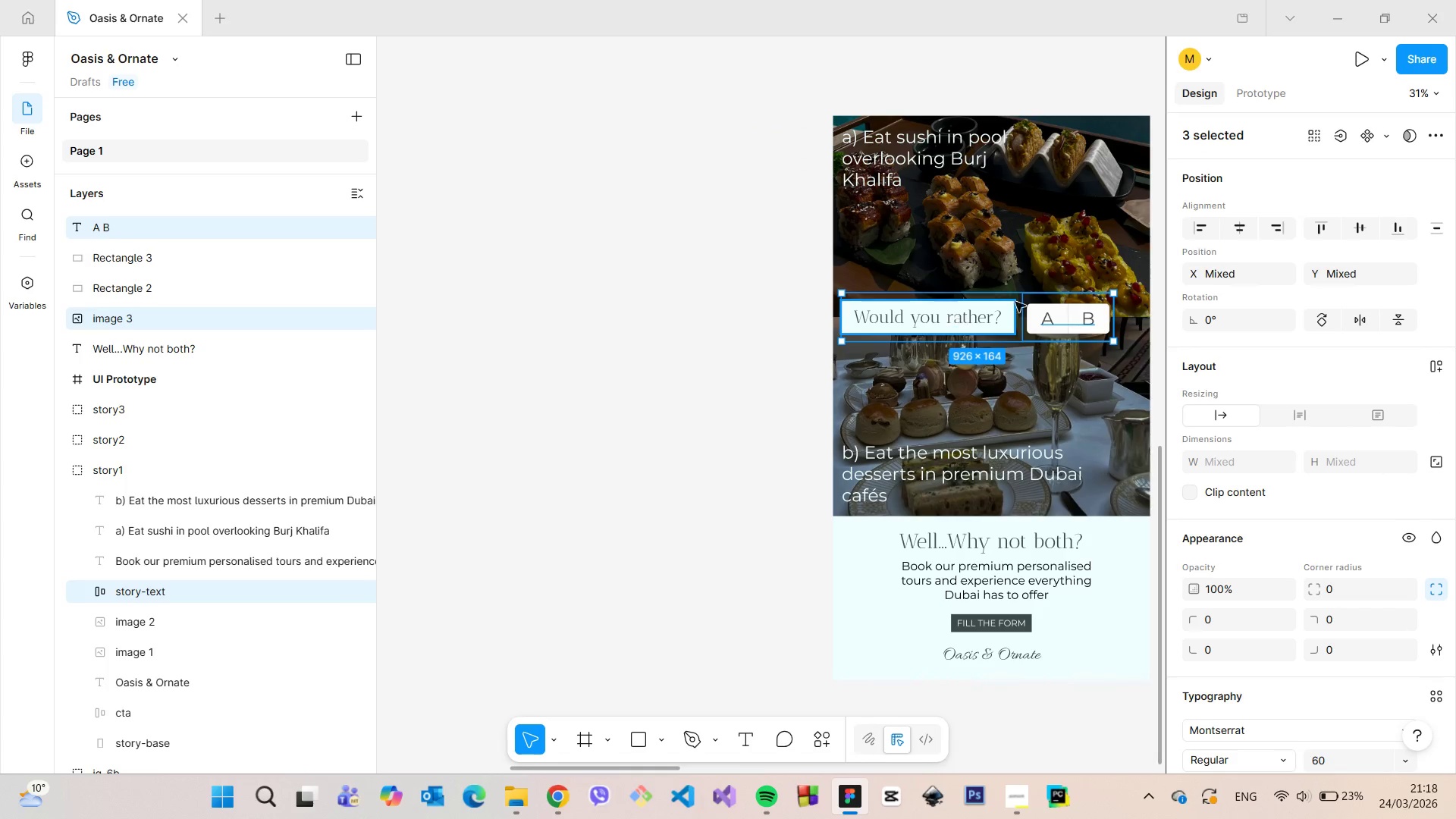 
key(Shift+ShiftLeft)
 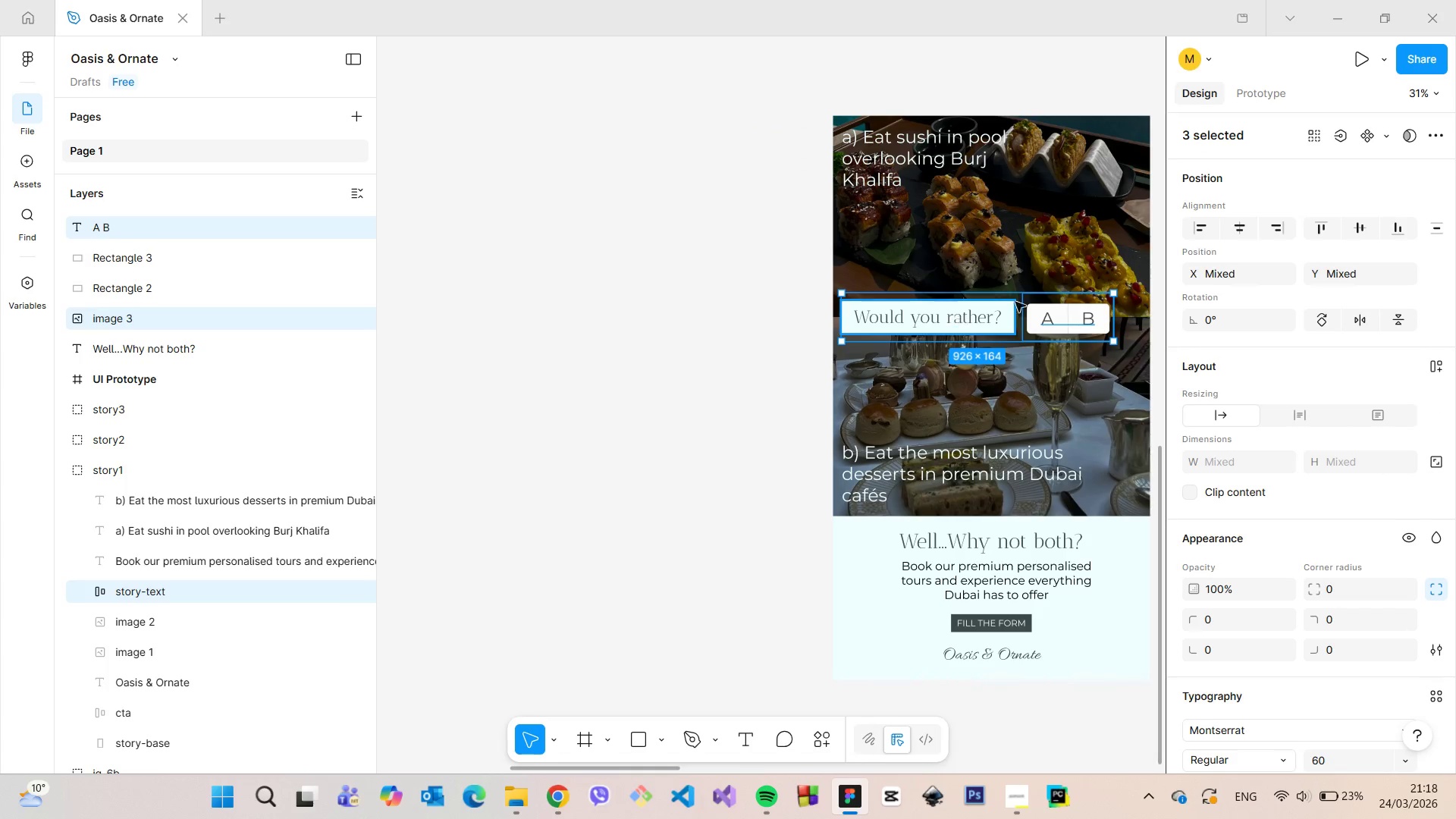 
key(Shift+ShiftLeft)
 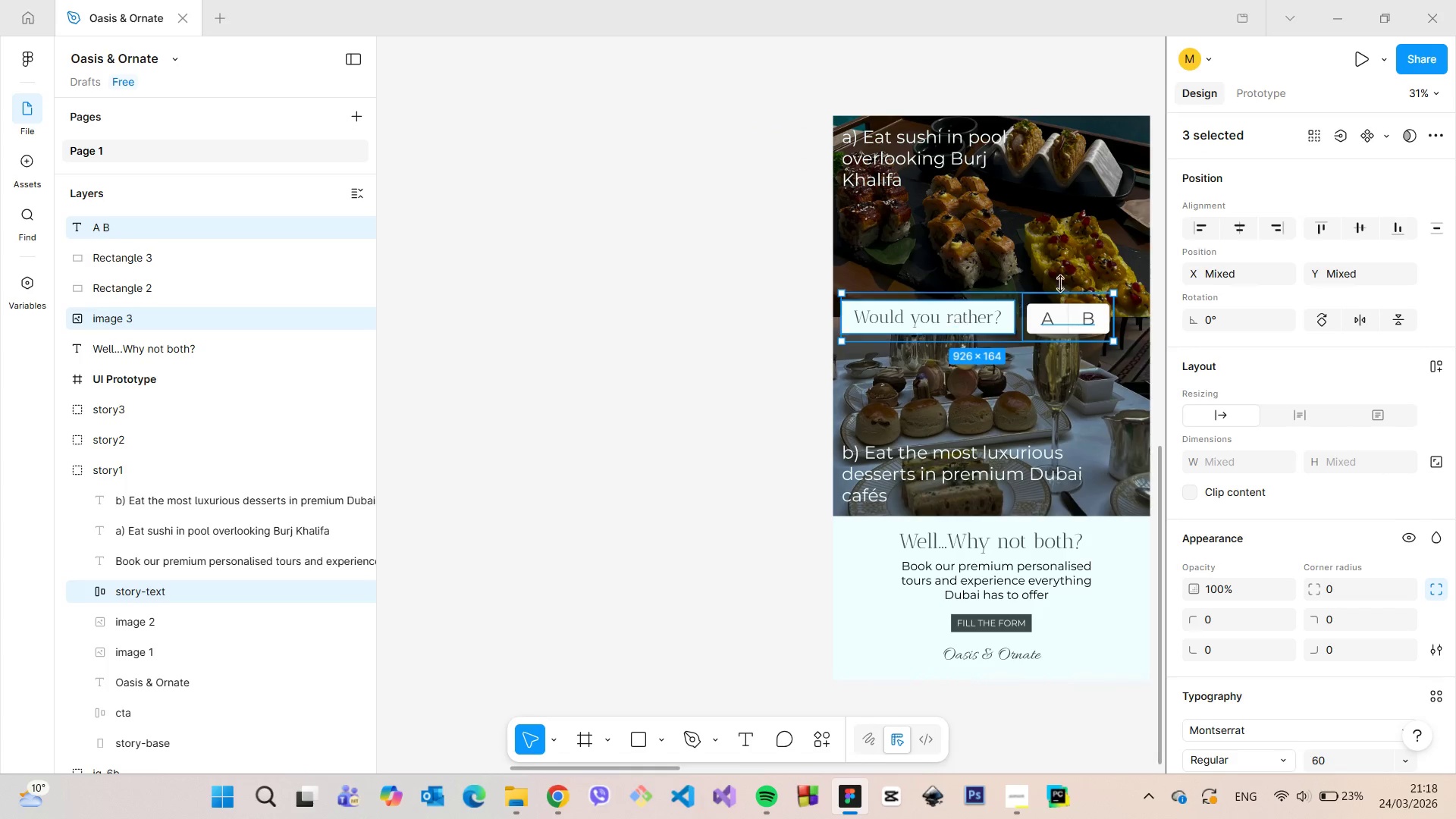 
key(Shift+ShiftLeft)
 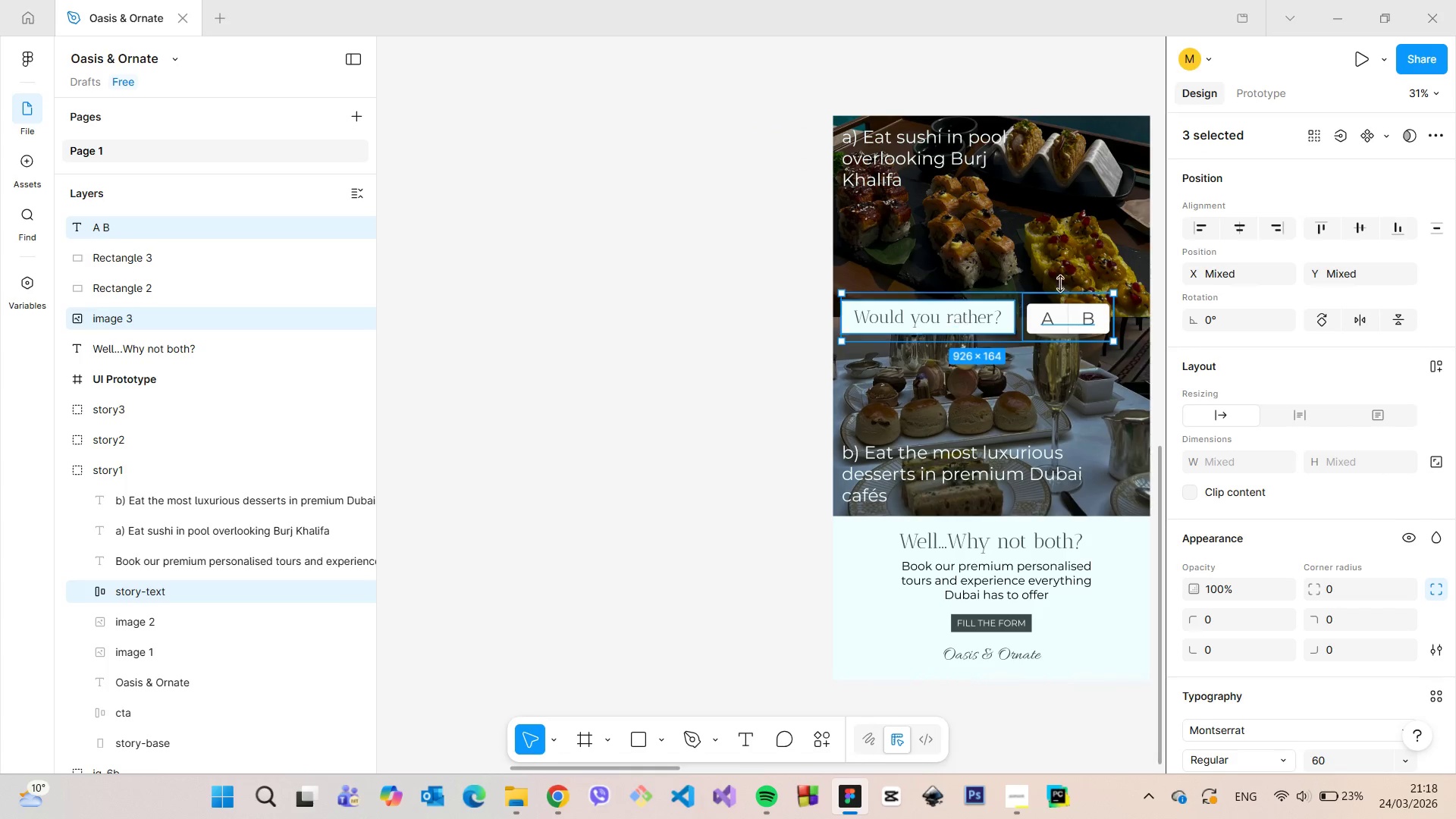 
key(Shift+ShiftLeft)
 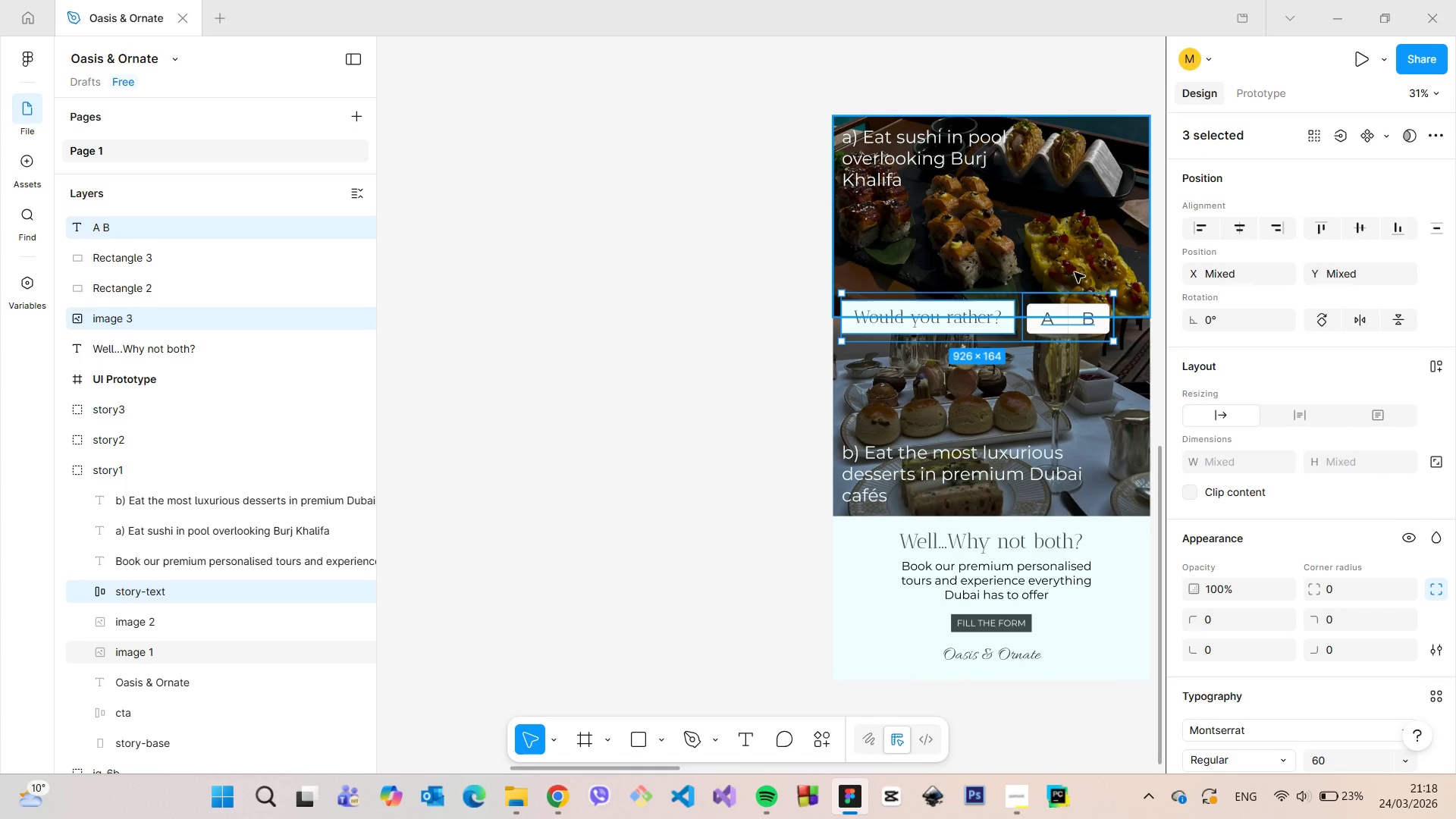 
scroll: coordinate [930, 322], scroll_direction: down, amount: 4.0
 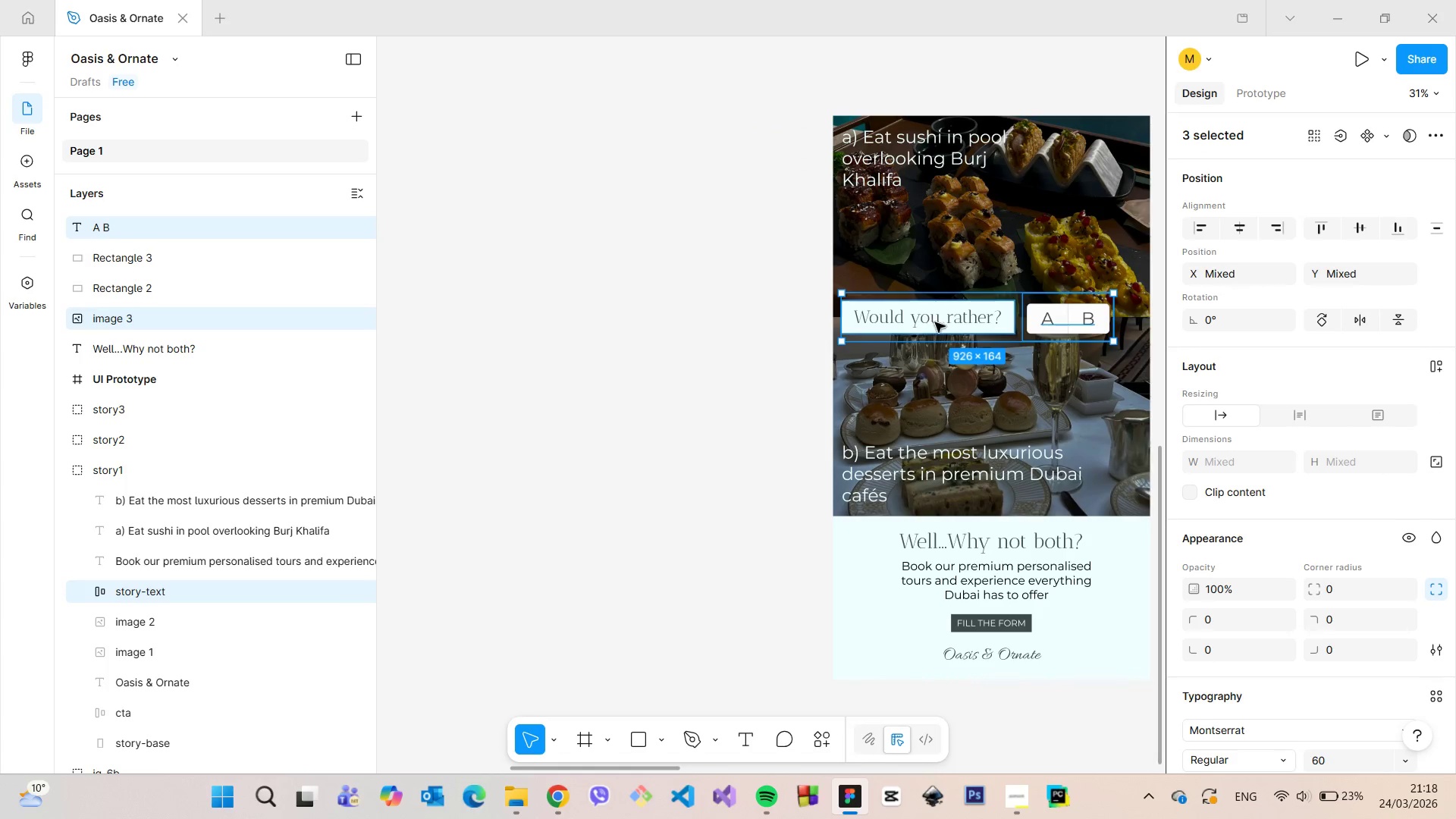 
left_click([1075, 272])
 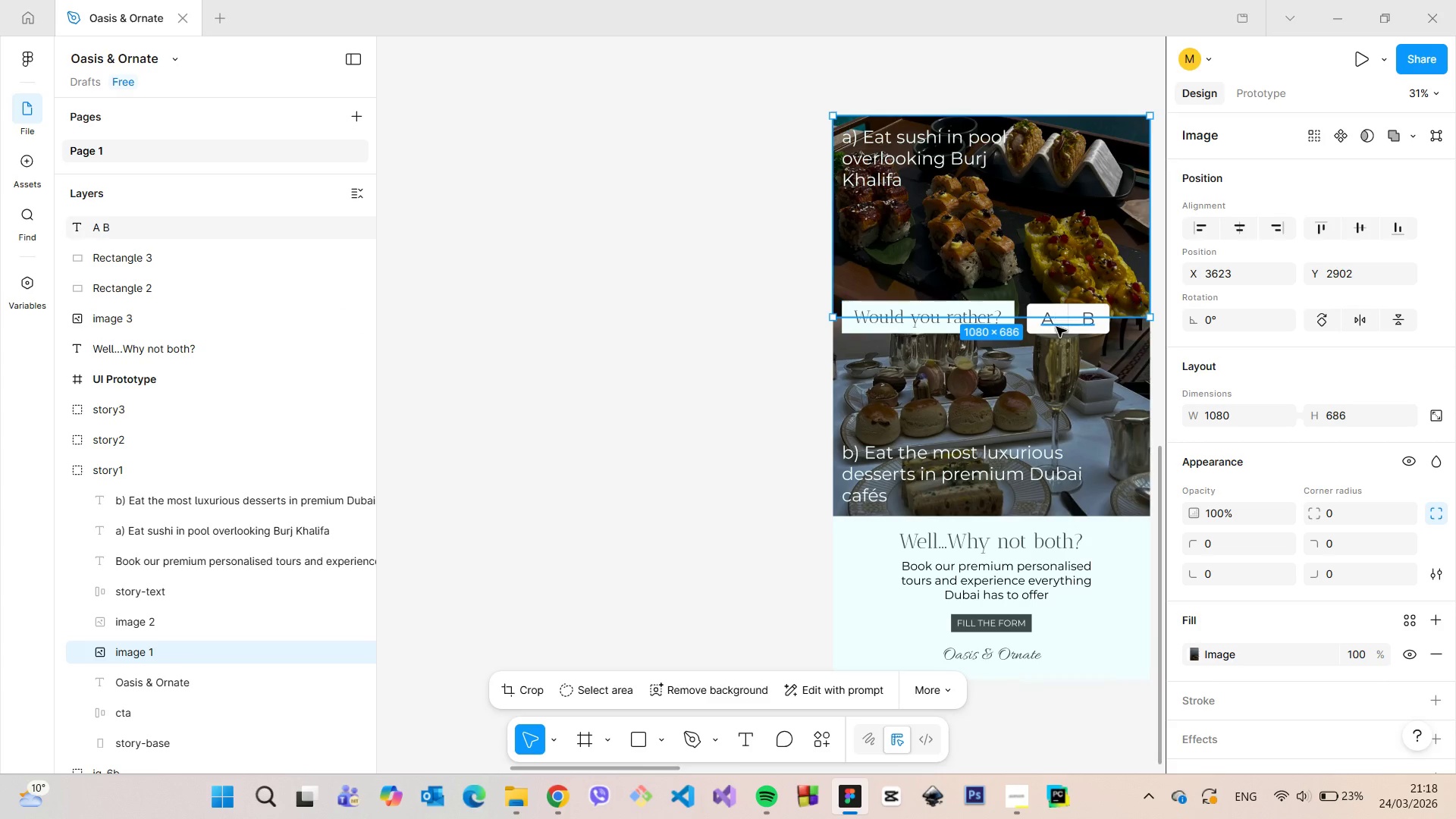 
left_click([1056, 327])
 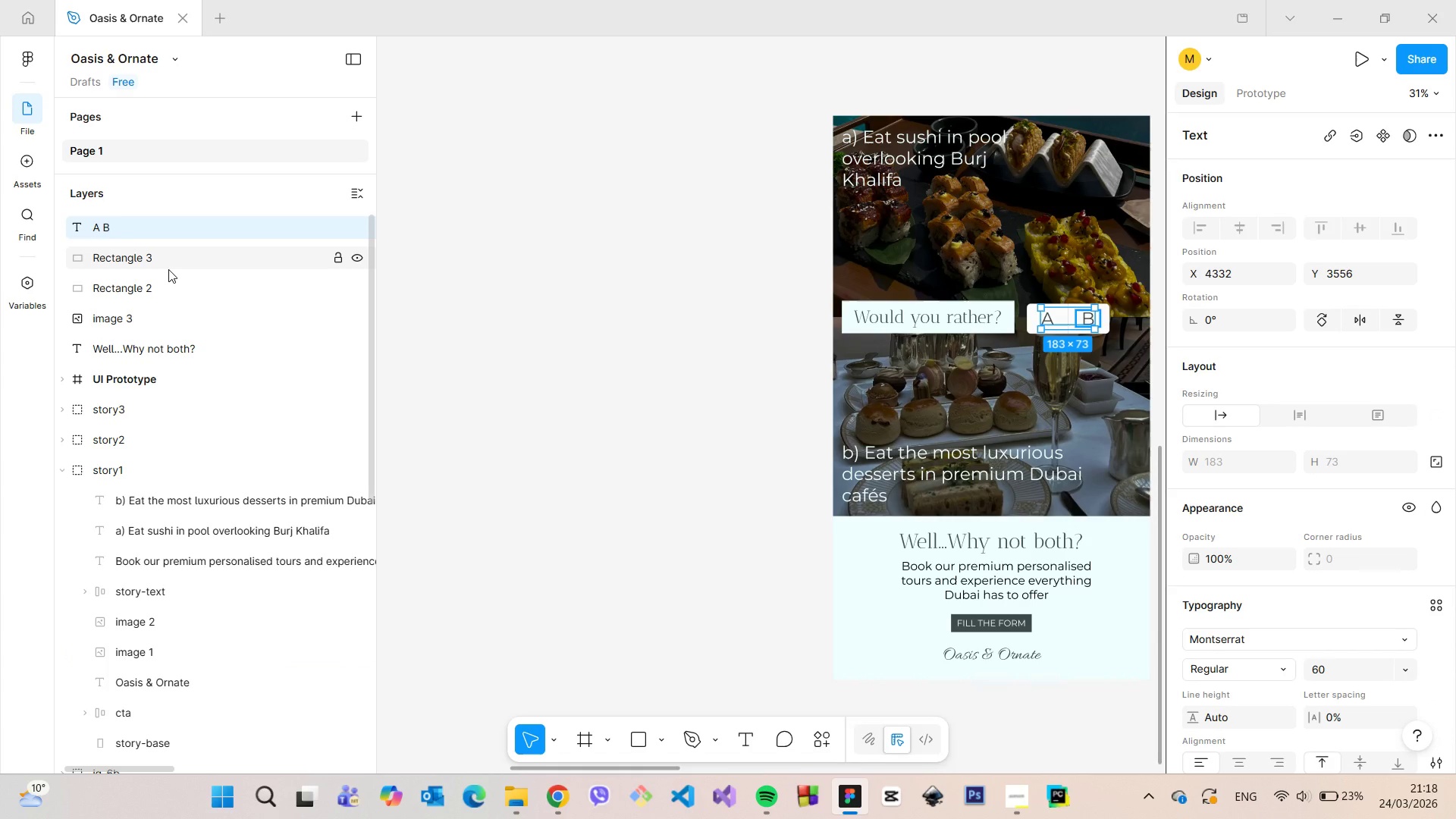 
double_click([168, 269])
 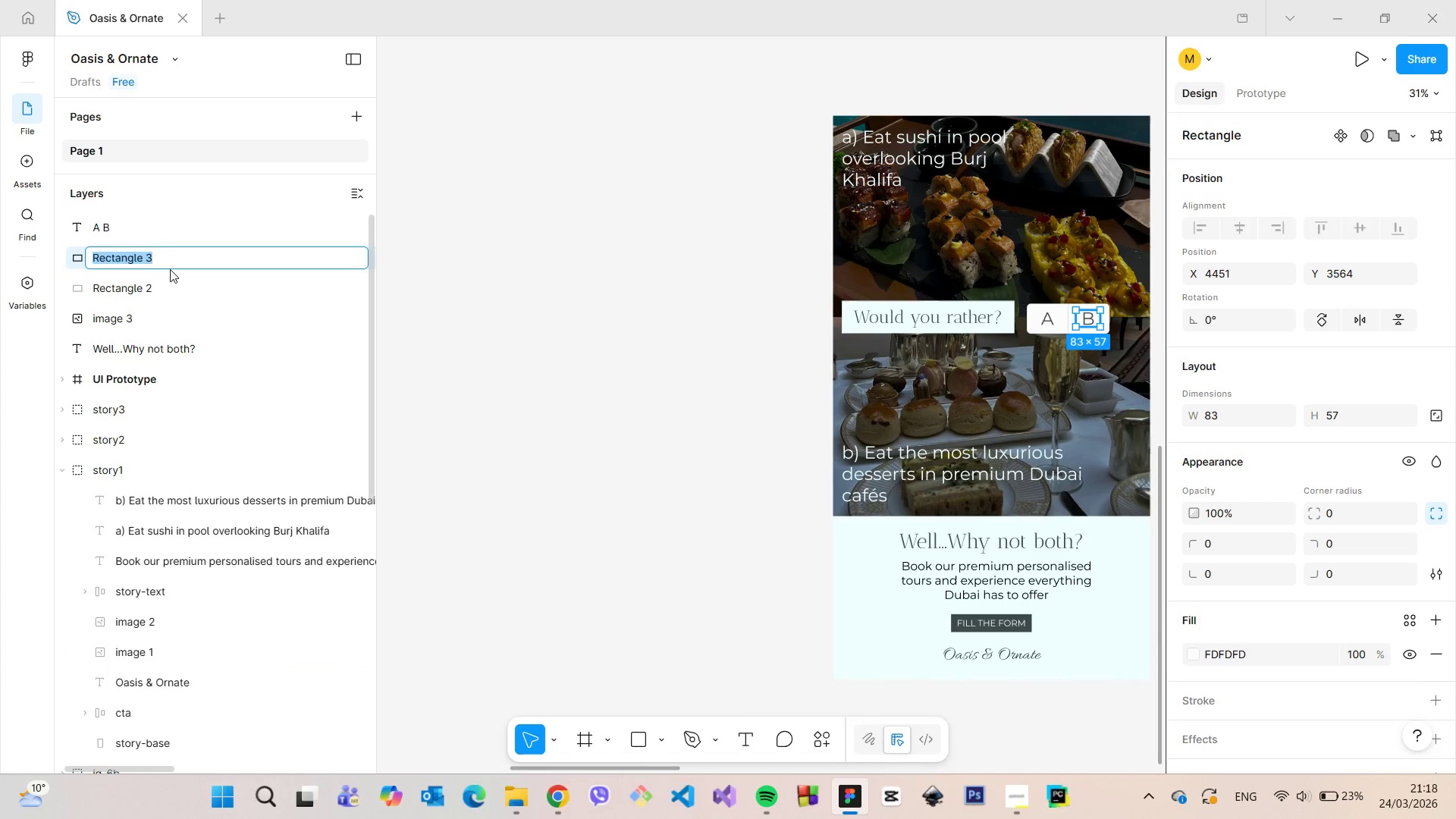 
type(sa)
key(Backspace)
type(hade)
 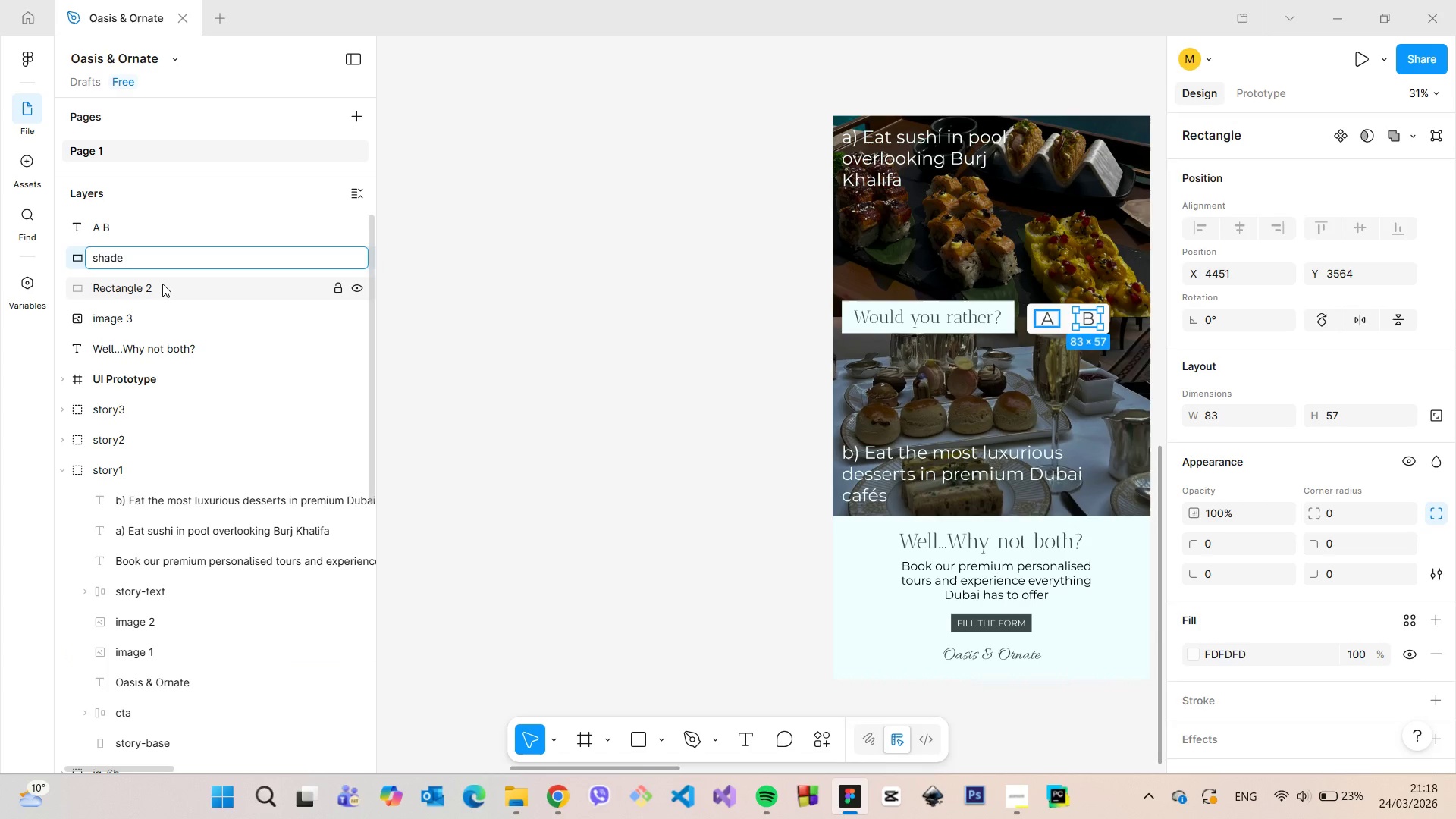 
double_click([162, 284])
 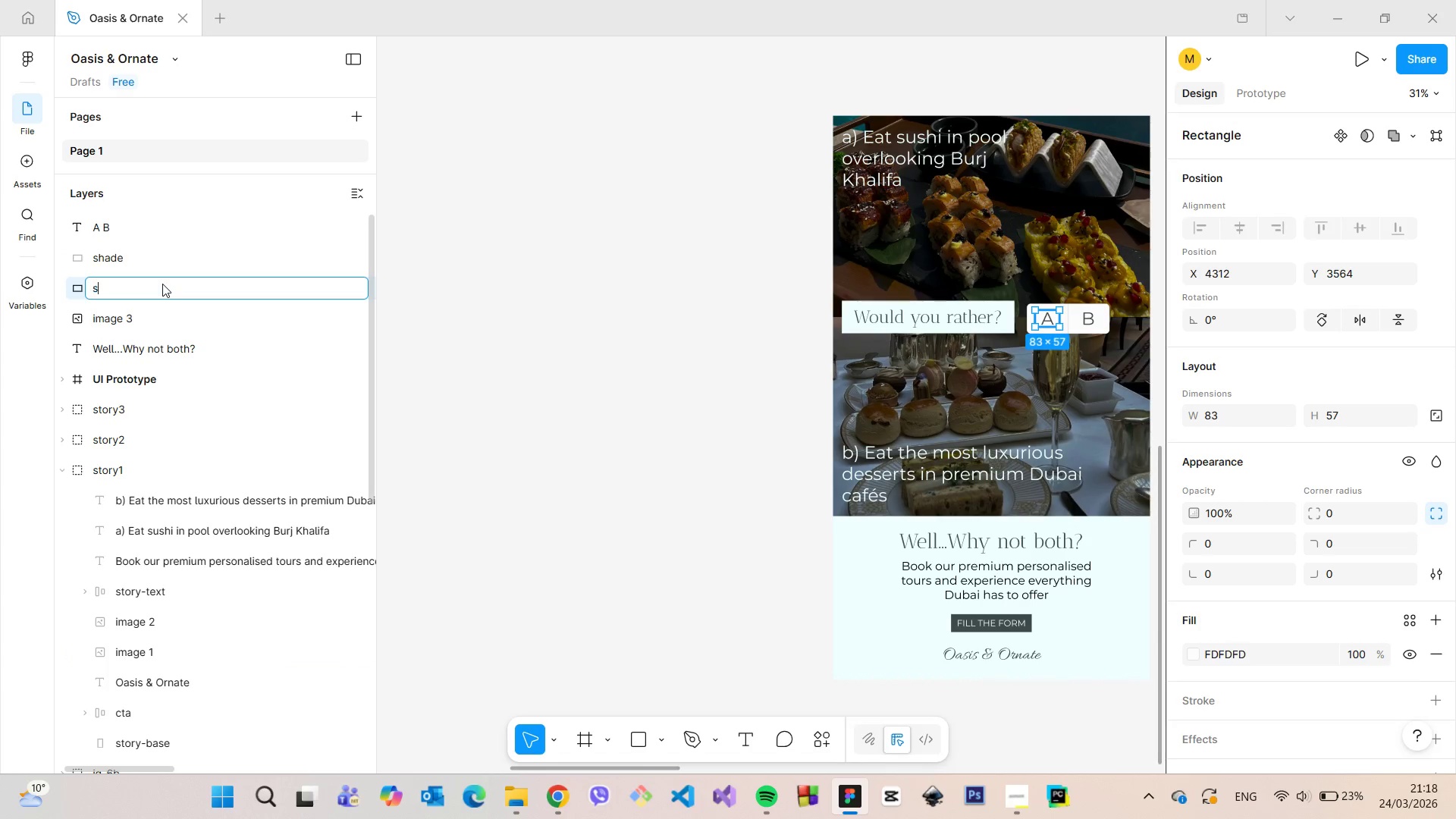 
type(shade)
 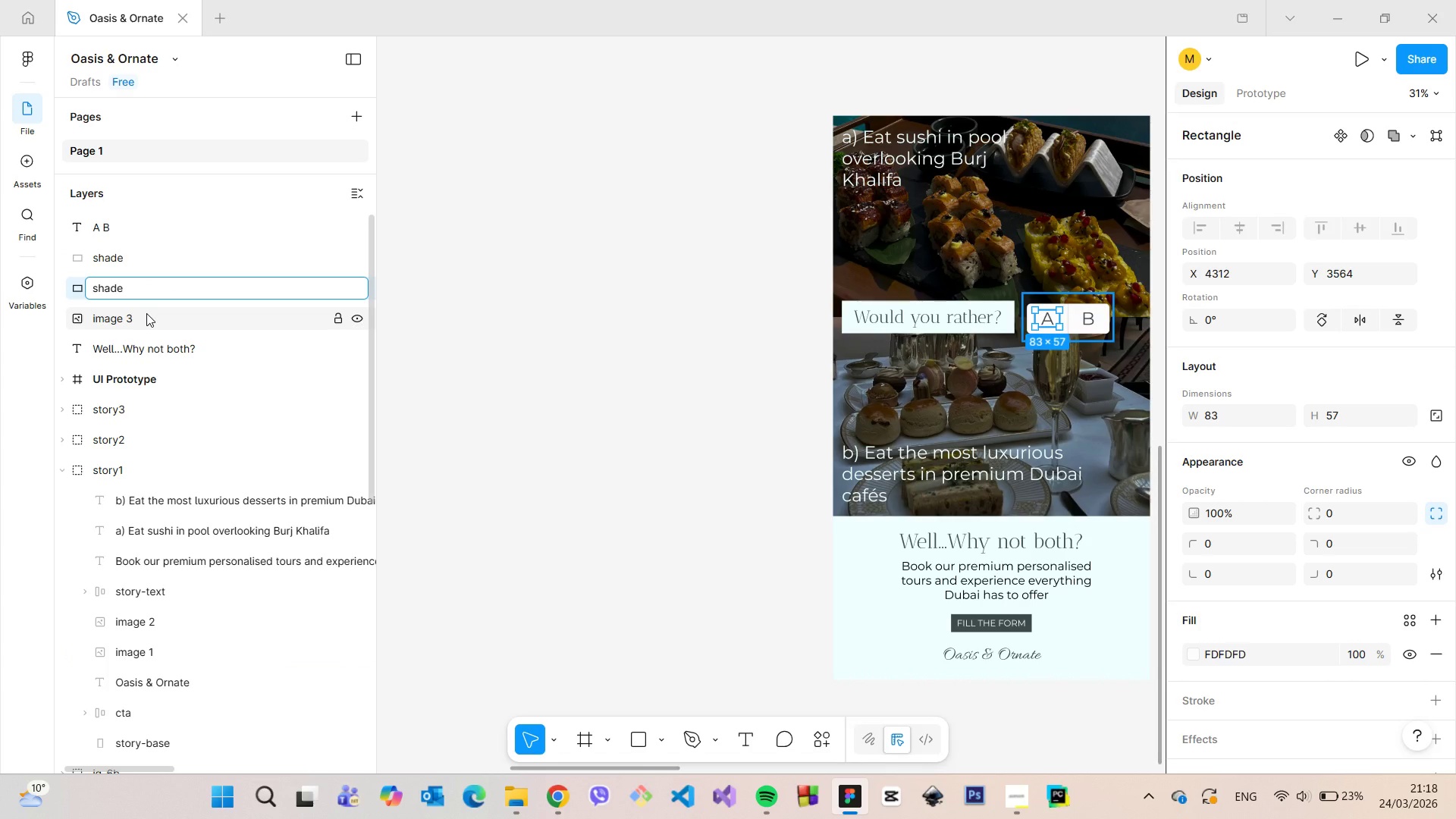 
double_click([146, 313])
 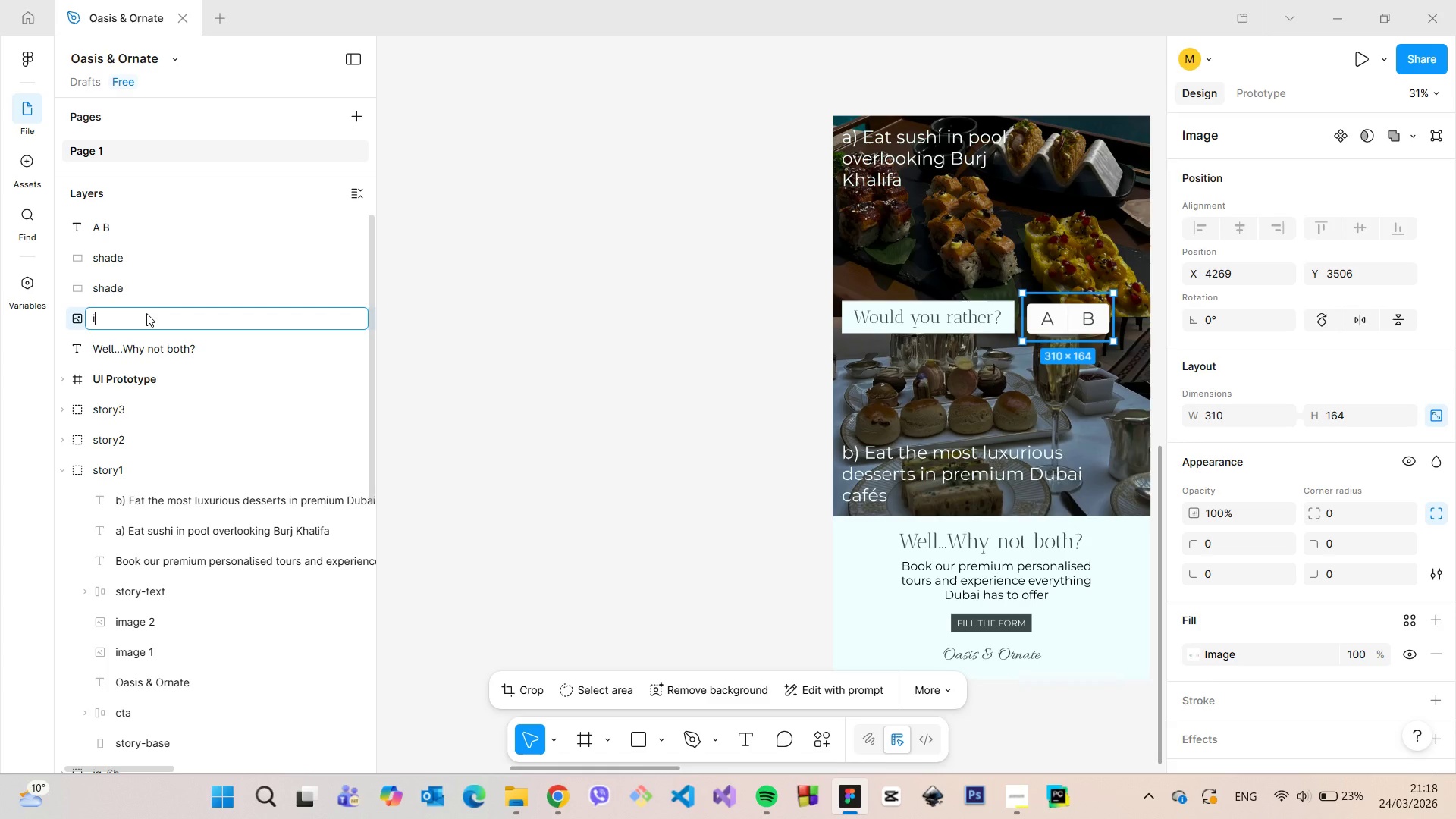 
type(im)
key(Backspace)
type(g-button)
 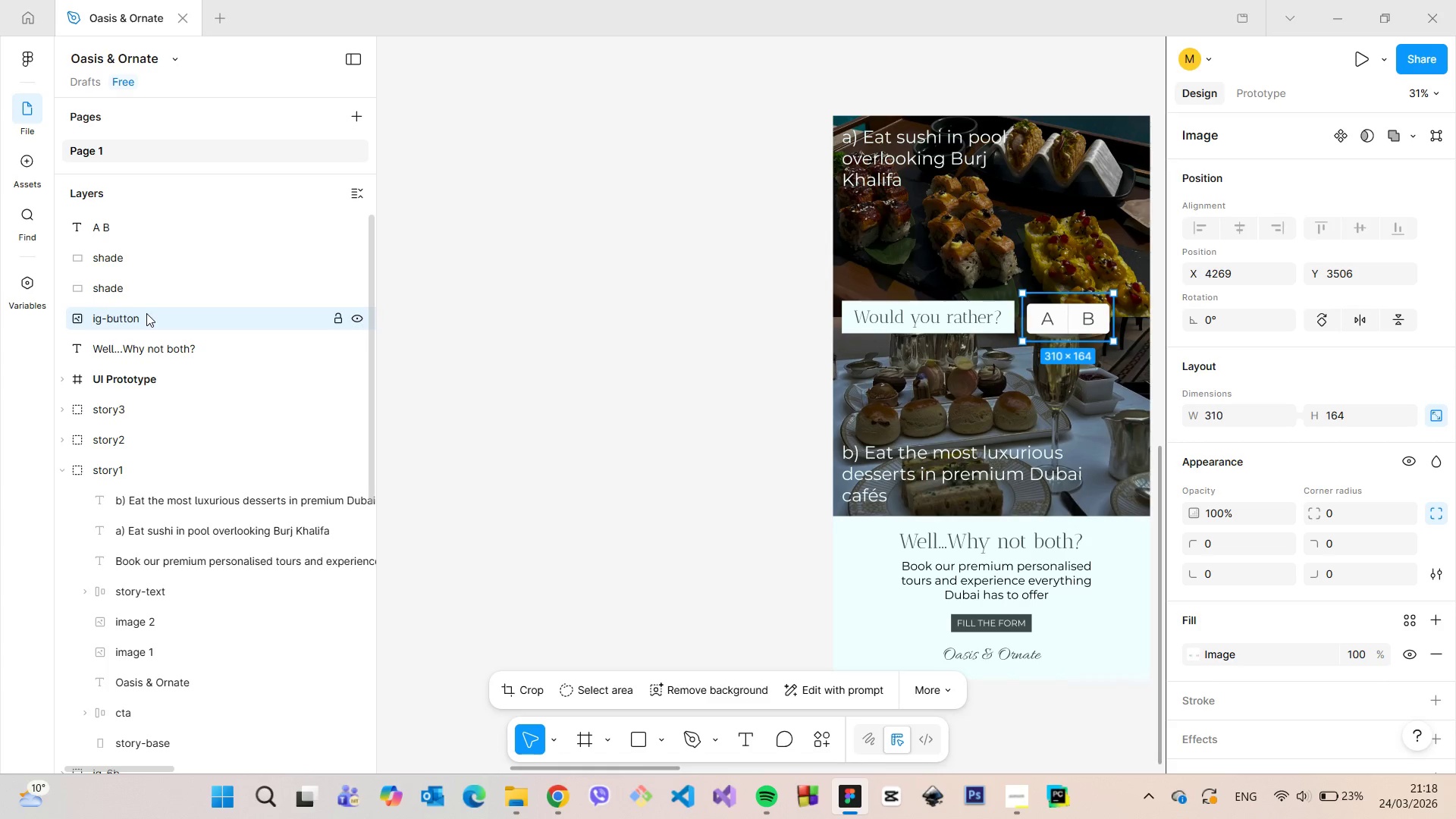 
key(Enter)
 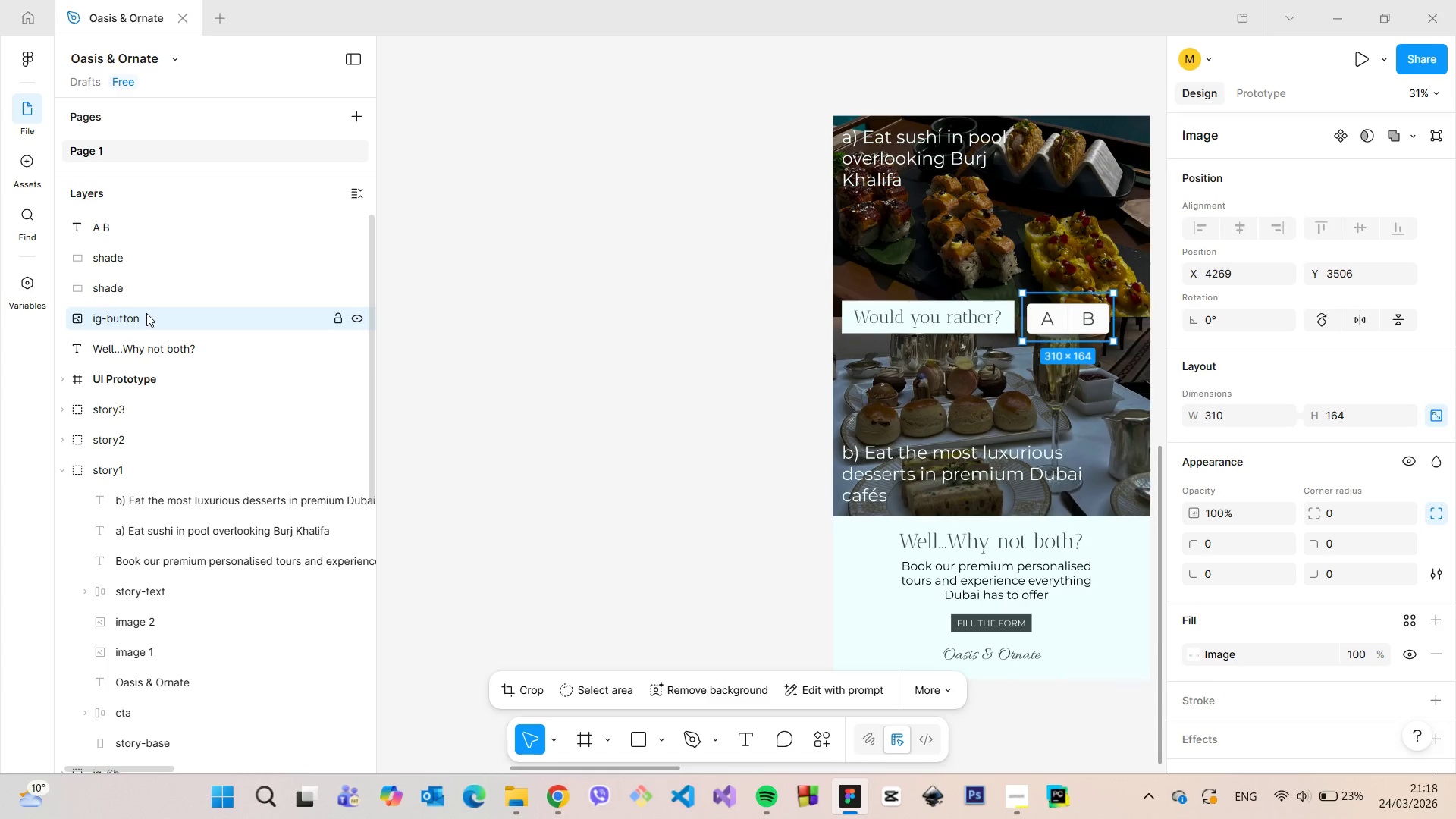 
hold_key(key=ShiftLeft, duration=1.52)
left_click([146, 232])
 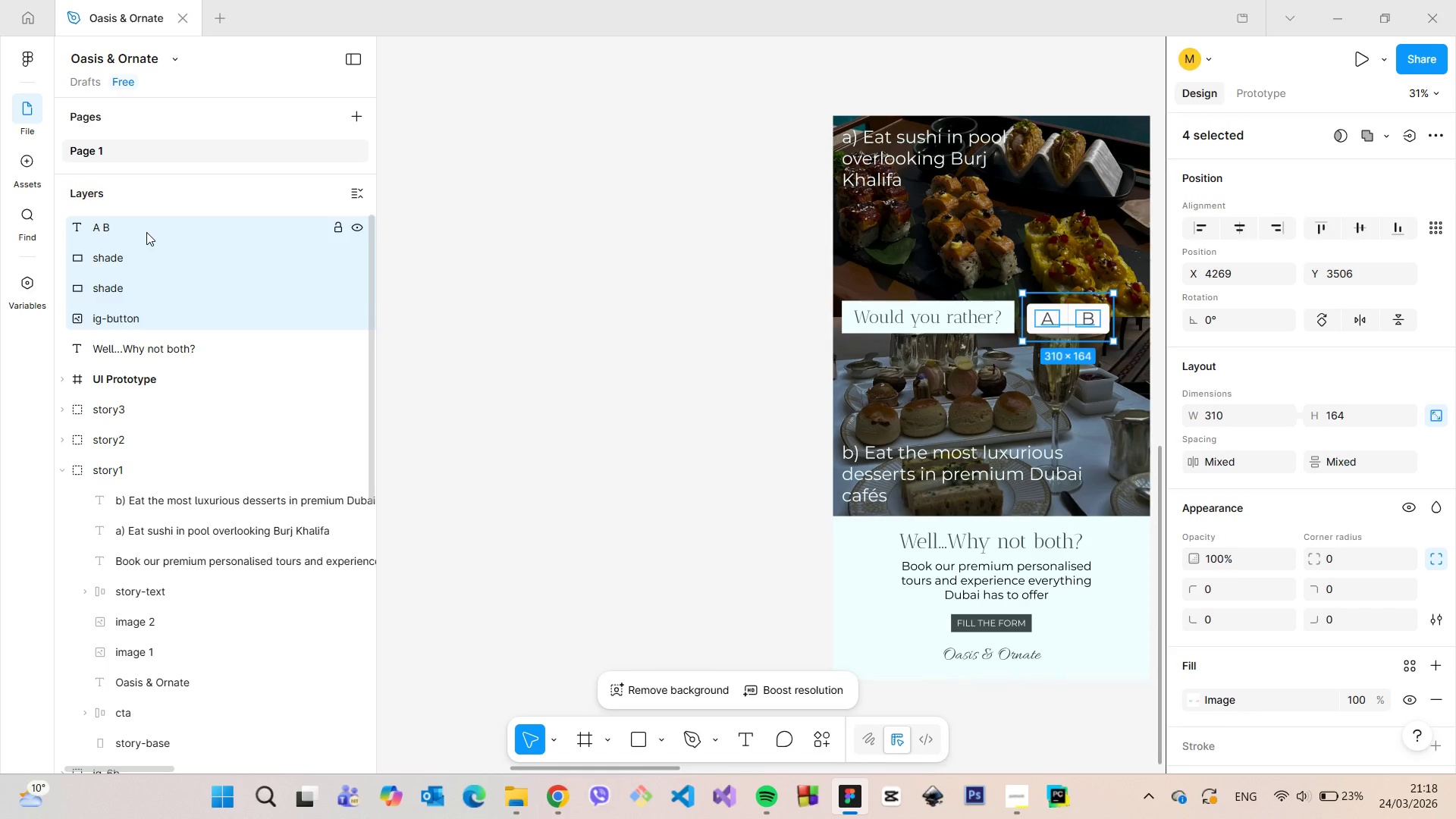 
key(Shift+ShiftLeft)
 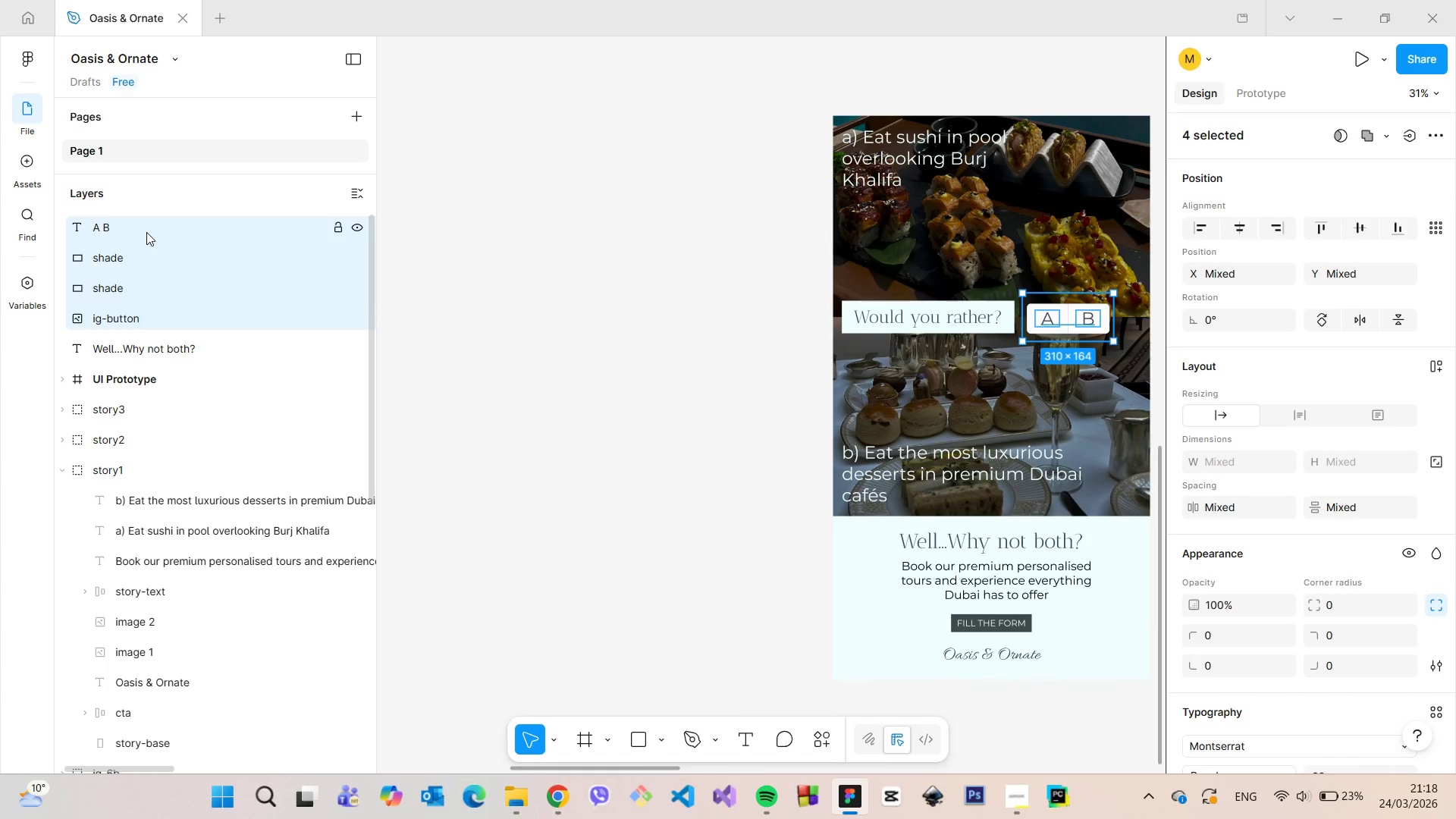 
key(Shift+ShiftLeft)
 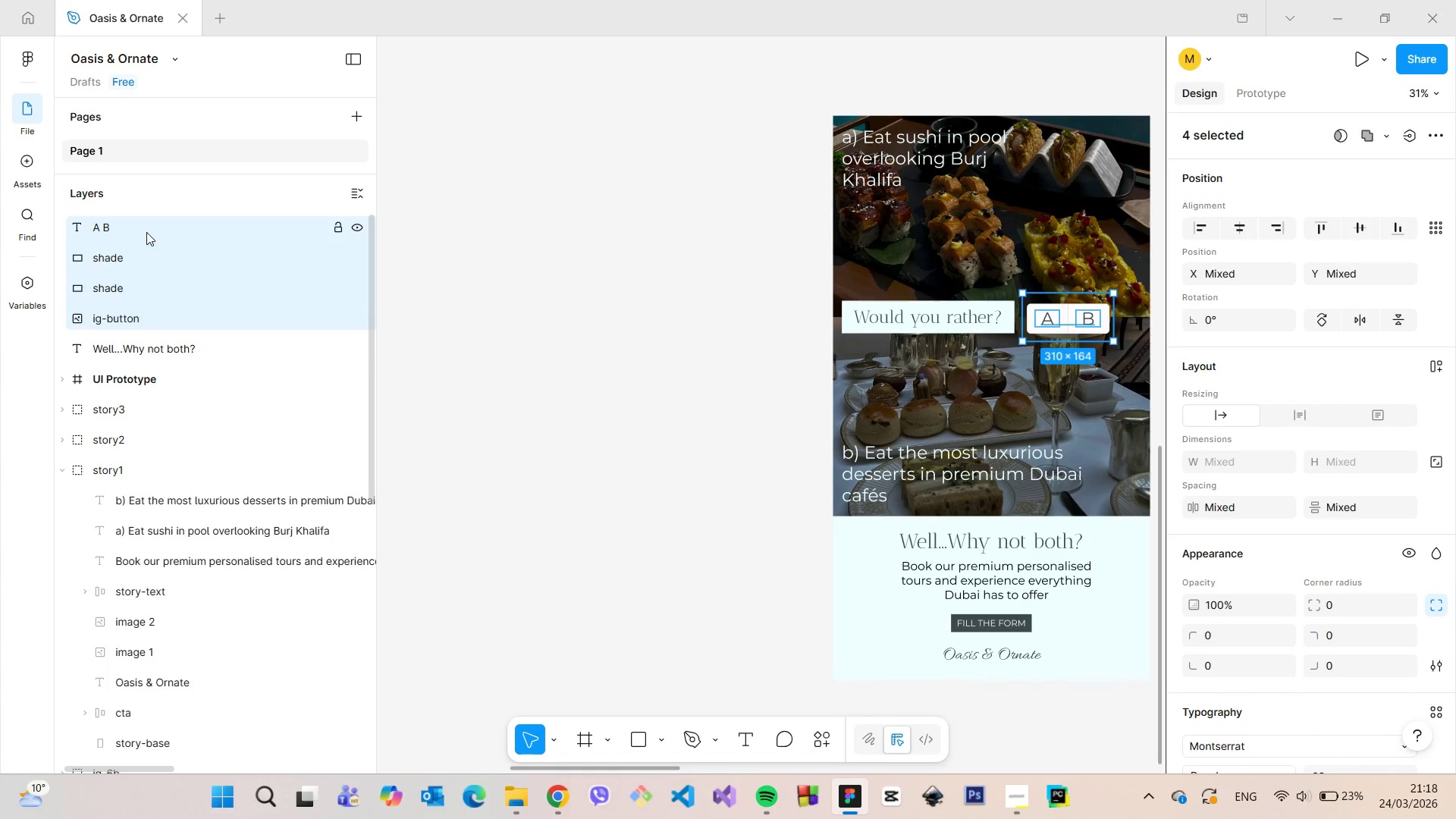 
right_click([146, 232])
 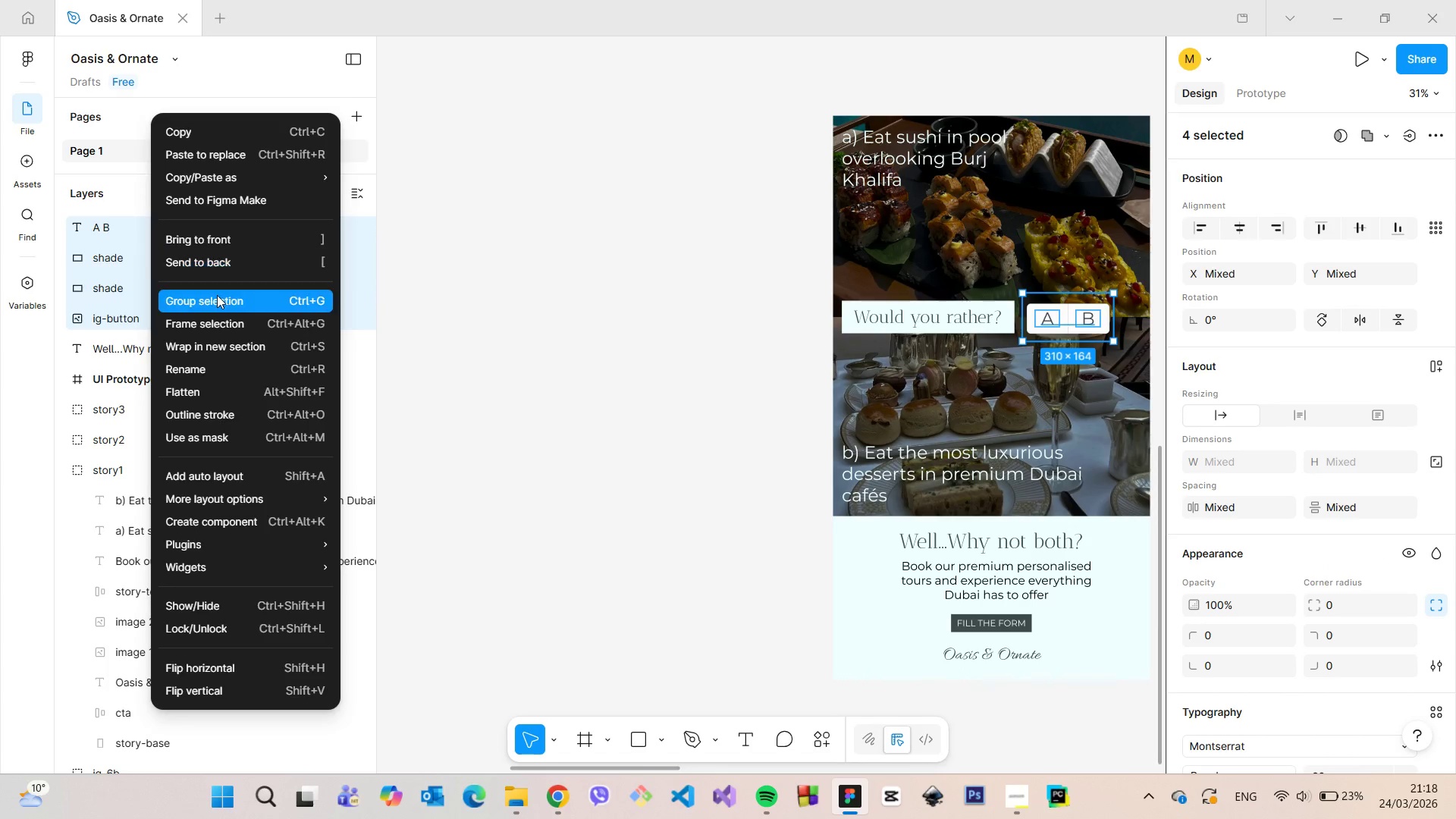 
left_click([217, 298])
 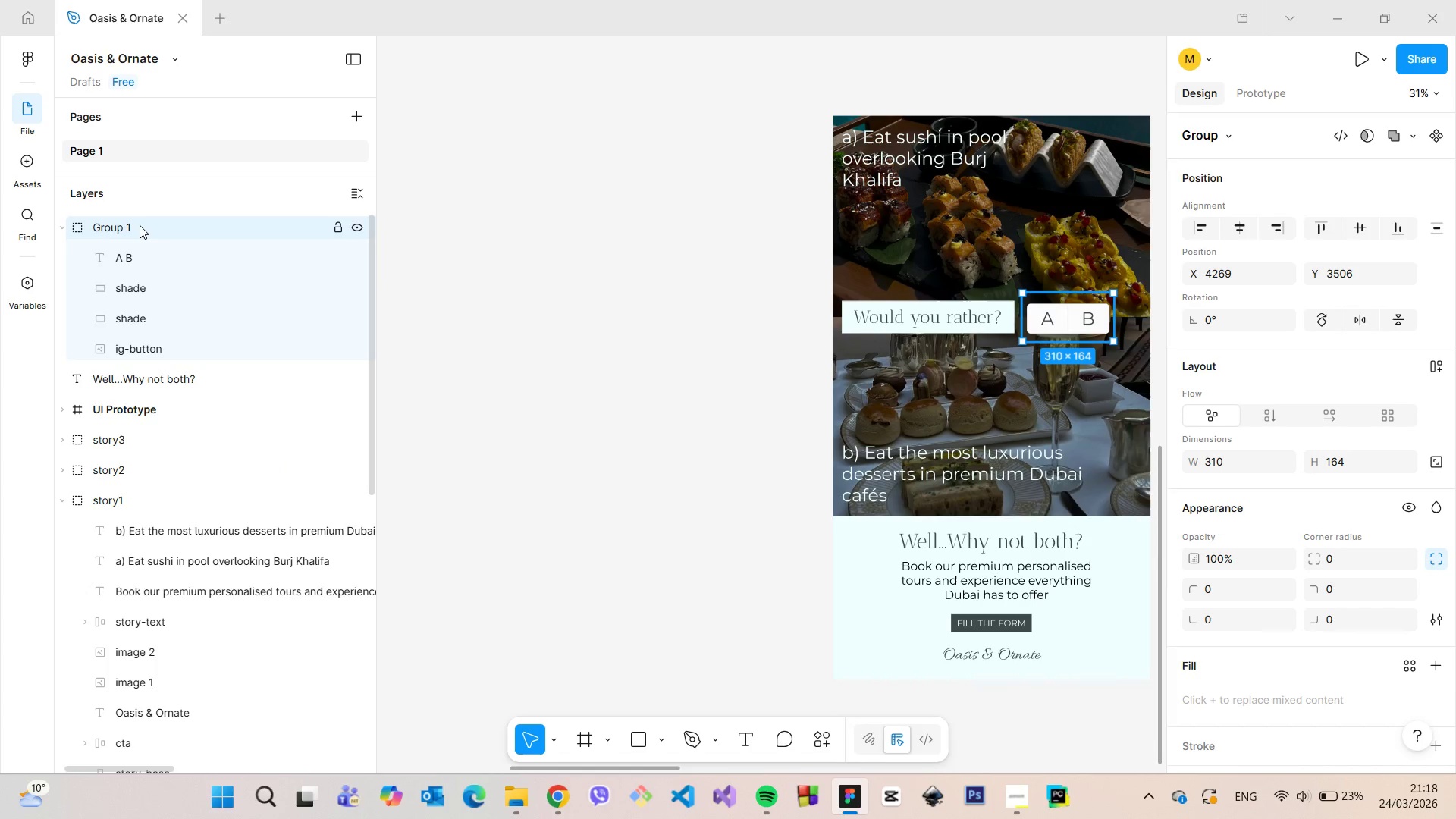 
double_click([140, 225])
 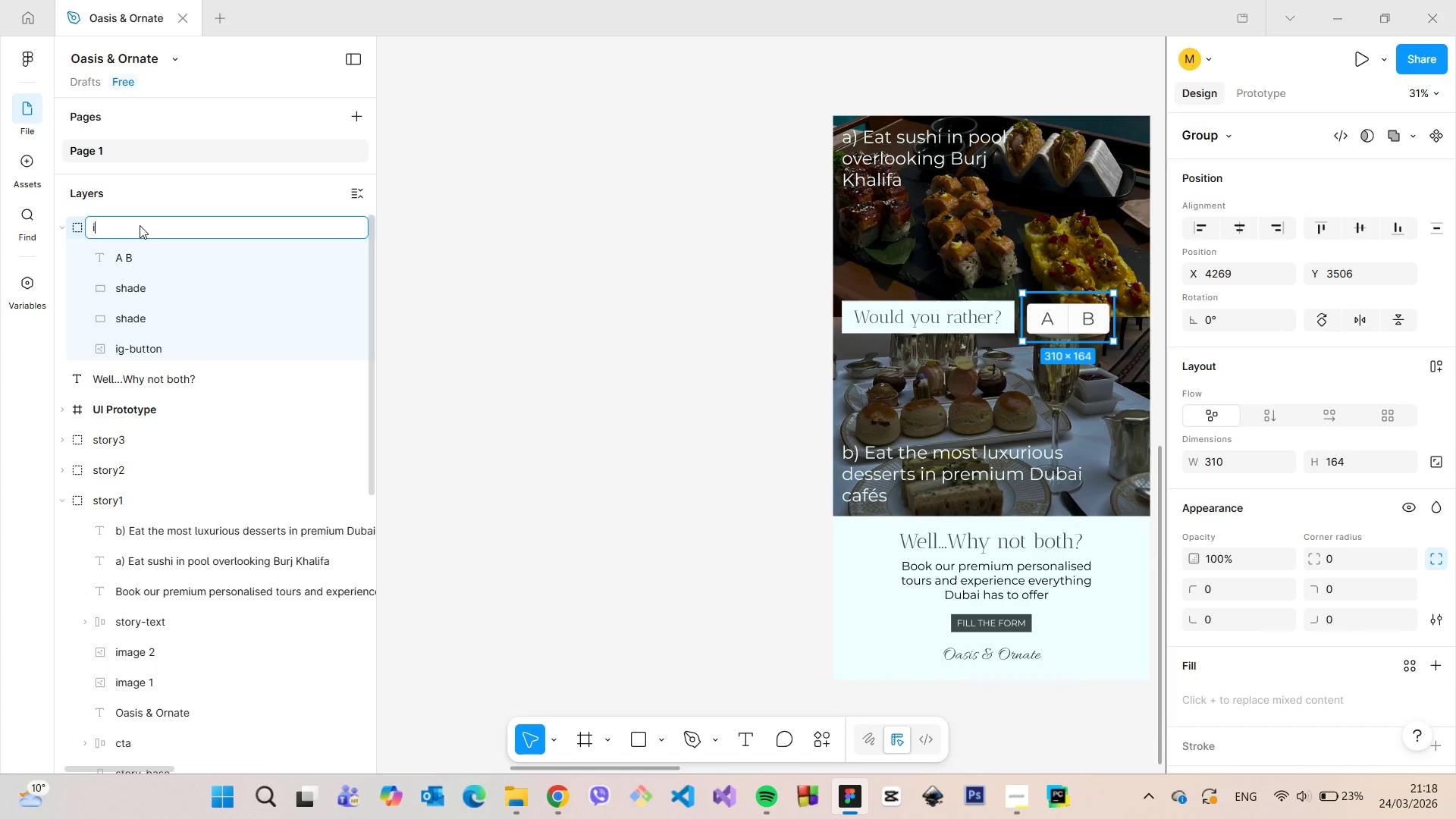 
type(ig-auto)
key(Backspace)
key(Backspace)
key(Backspace)
key(Backspace)
type(story0b)
key(Backspace)
key(Backspace)
type(-btn)
key(Backspace)
key(Backspace)
key(Backspace)
key(Backspace)
key(Backspace)
key(Backspace)
key(Backspace)
key(Backspace)
key(Backspace)
type(poll-btn)
 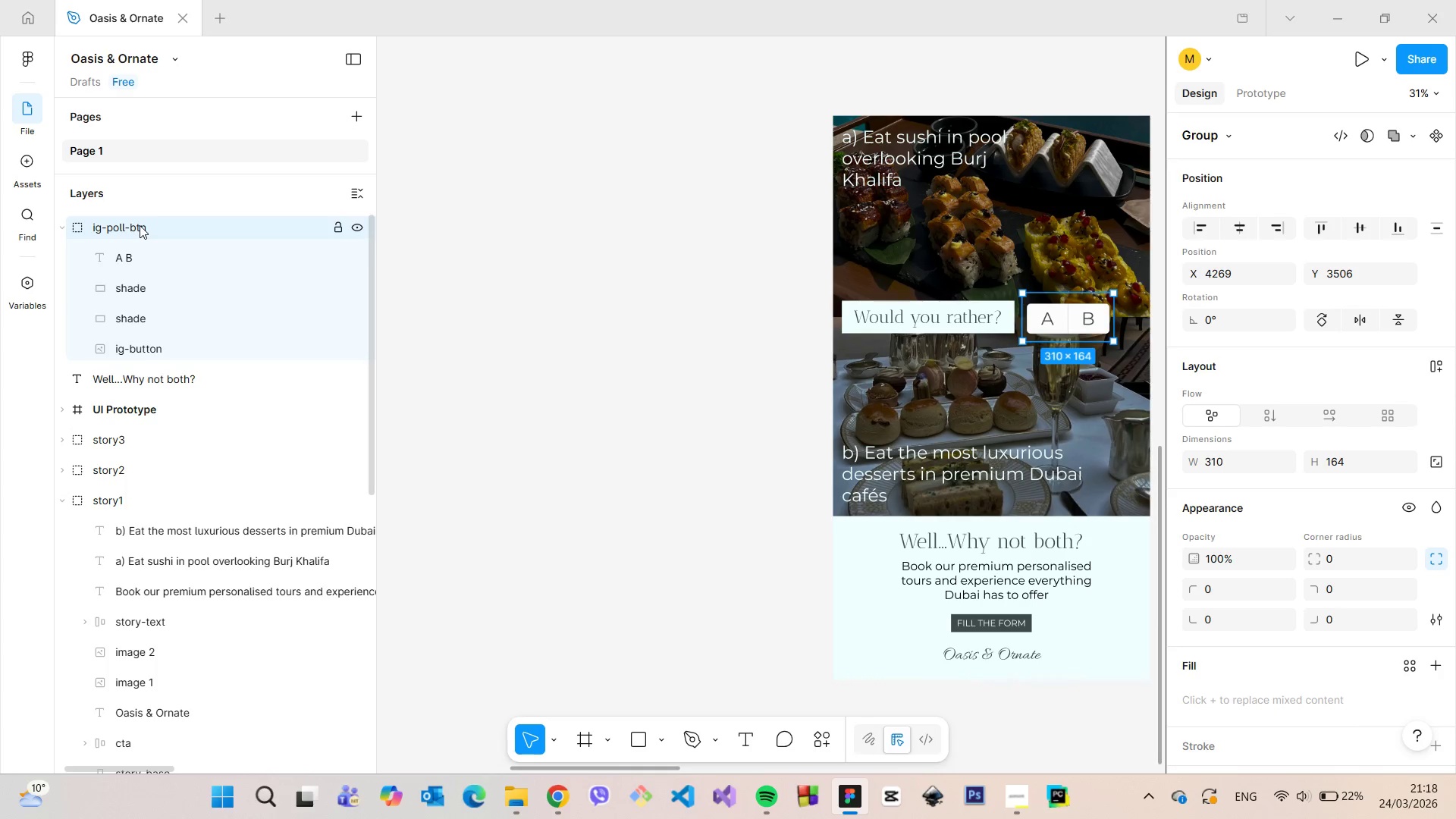 
key(Enter)
 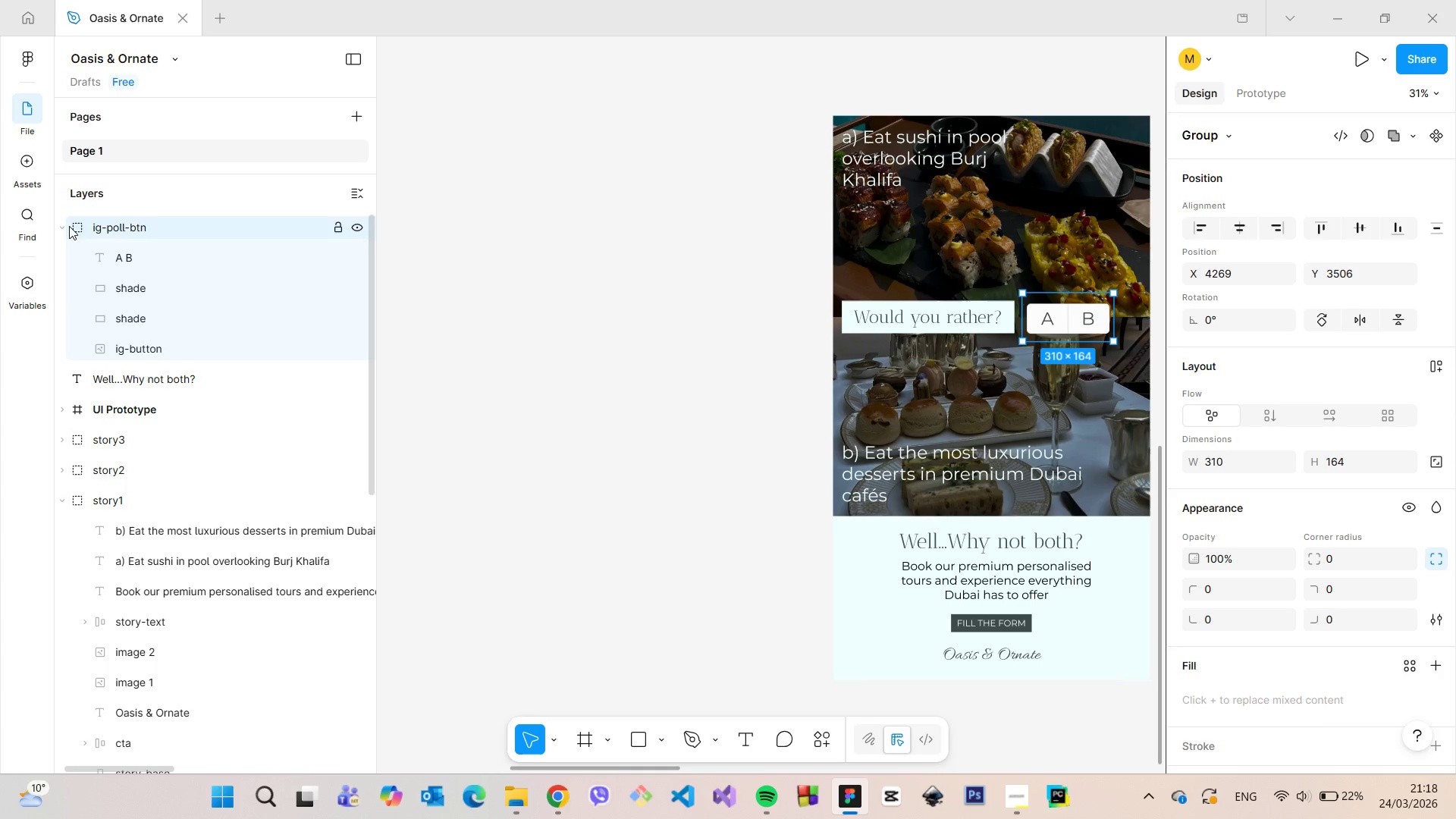 
left_click([67, 223])
 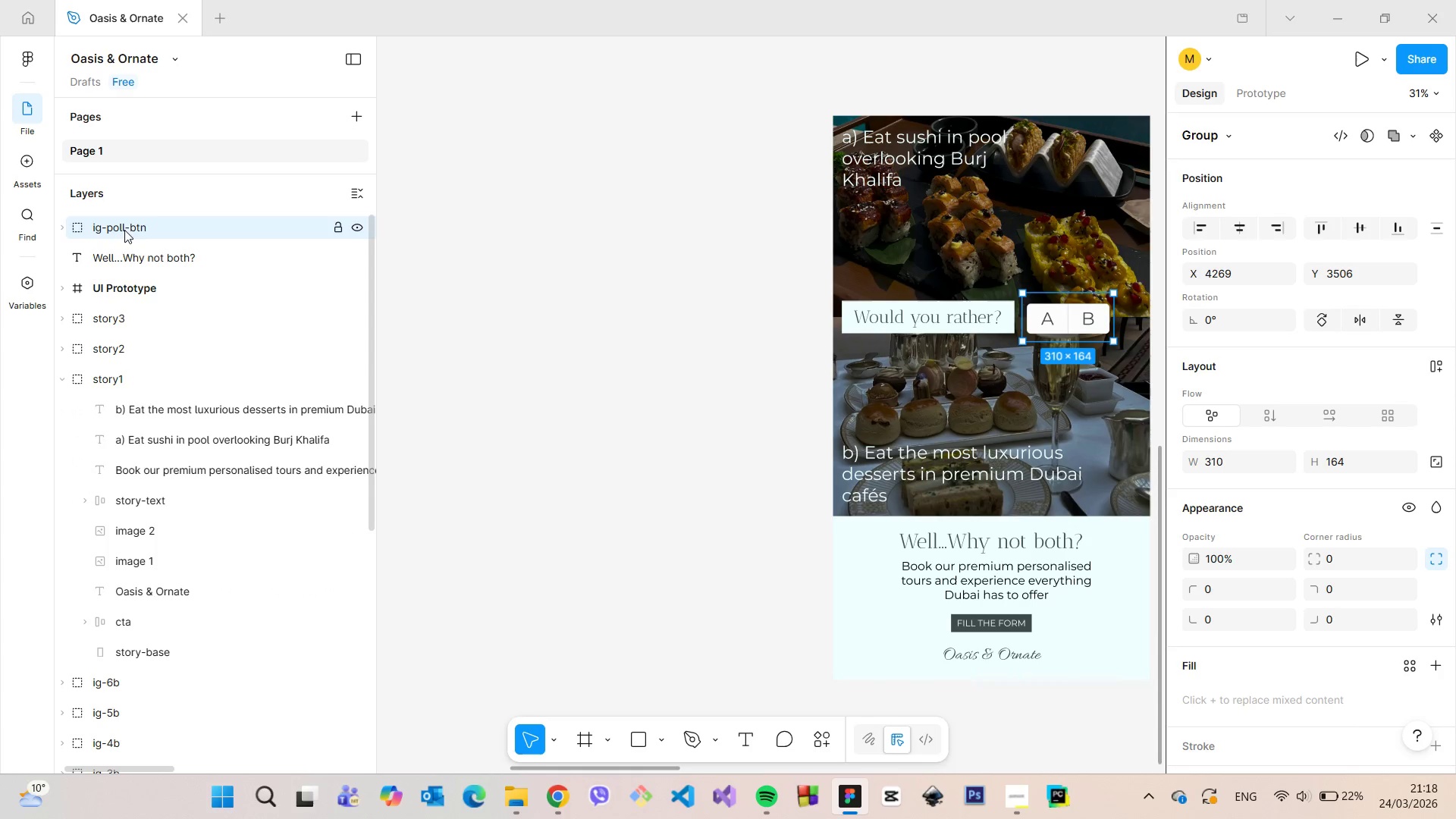 
left_click_drag(start_coordinate=[124, 228], to_coordinate=[183, 388])
 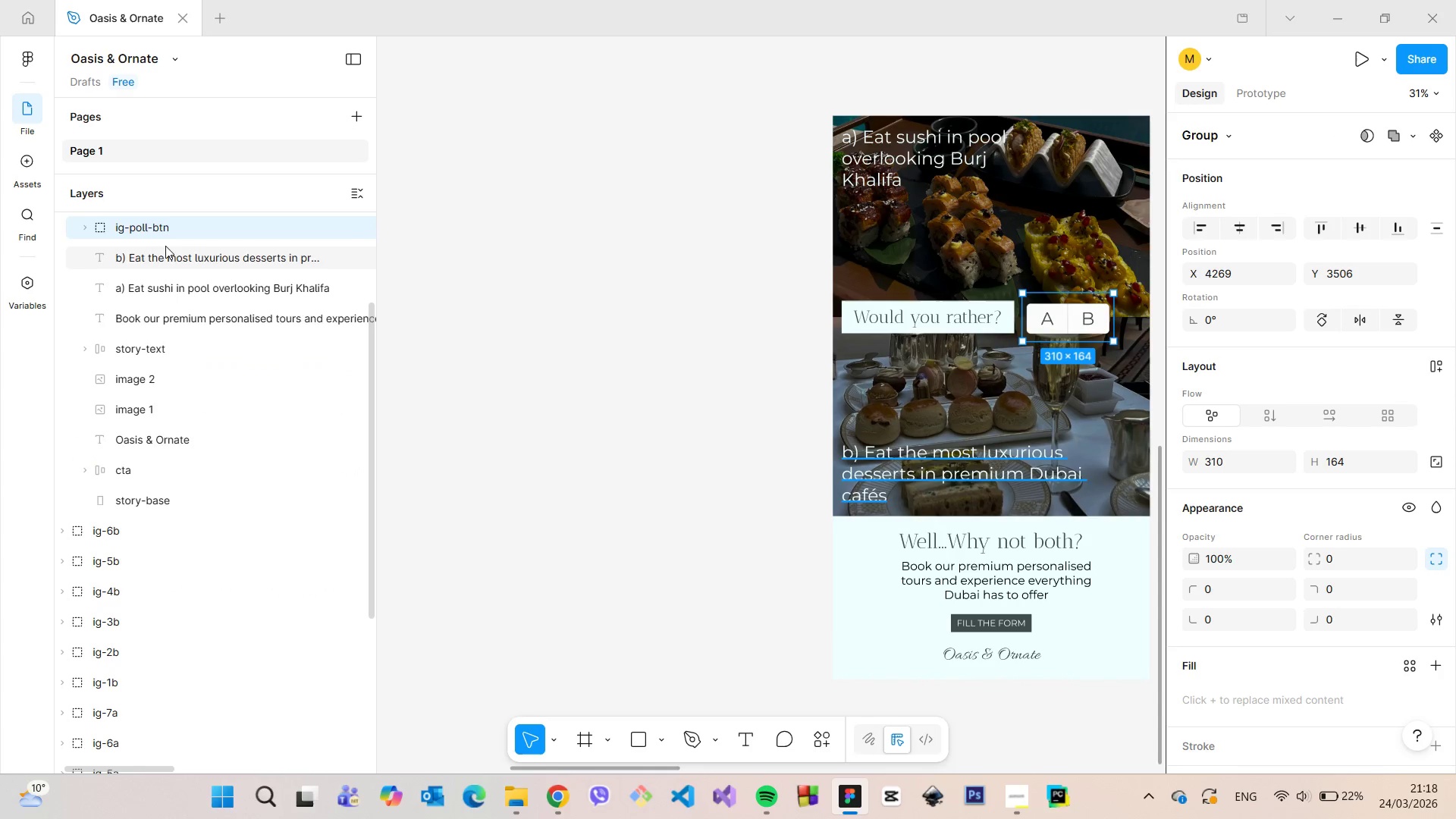 
scroll: coordinate [167, 247], scroll_direction: up, amount: 2.0
 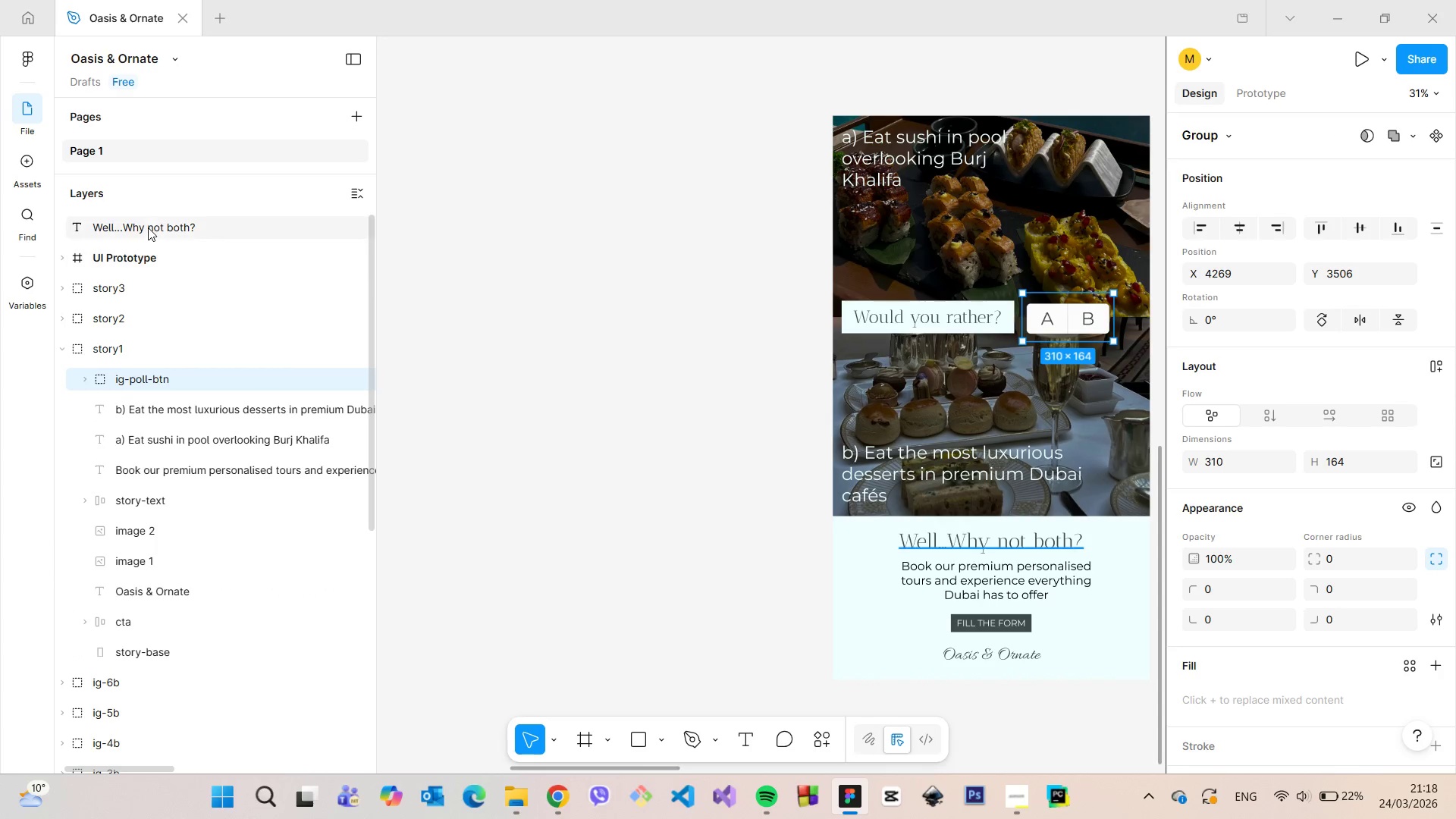 
left_click([148, 228])
 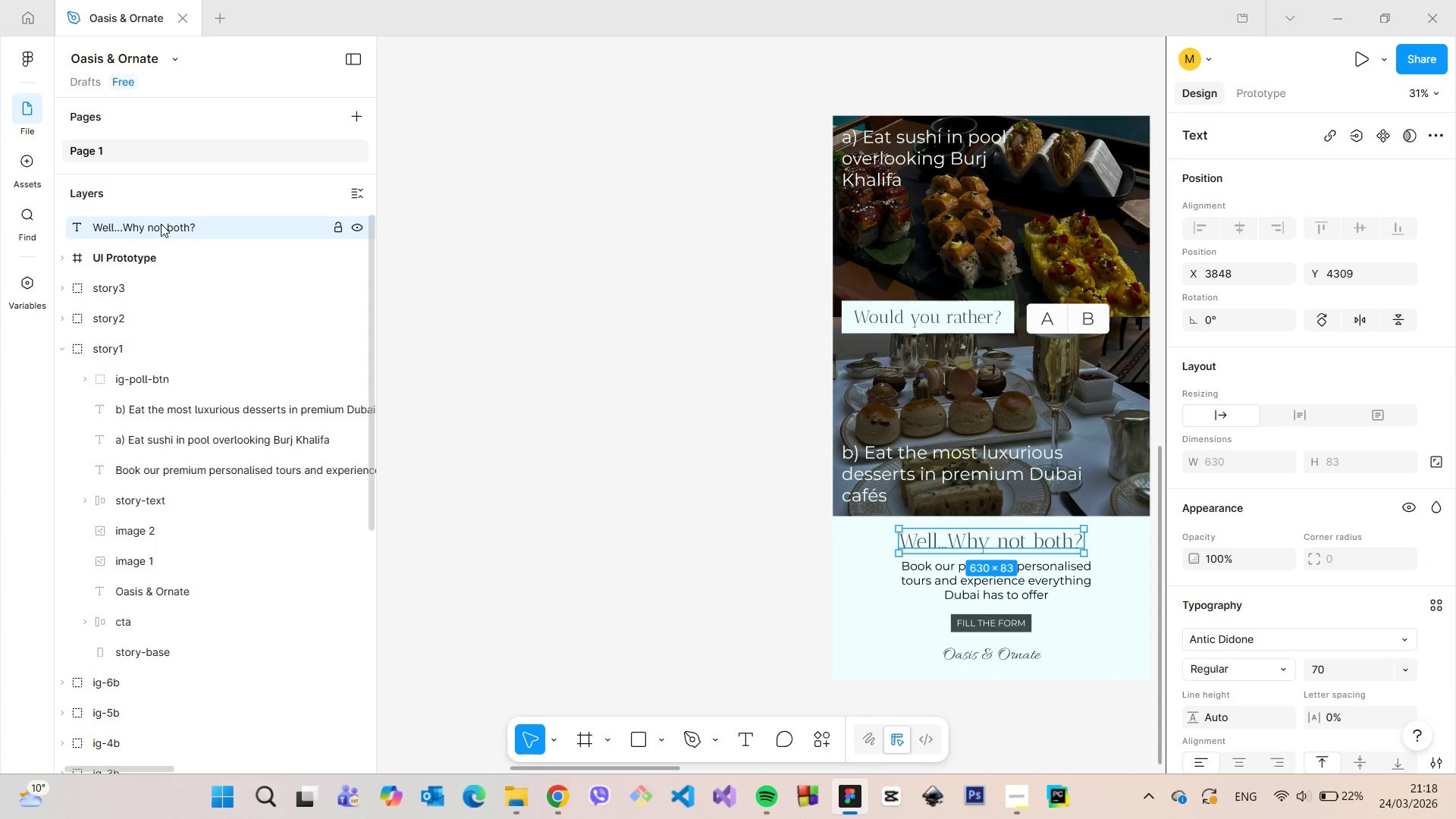 
left_click_drag(start_coordinate=[161, 224], to_coordinate=[184, 364])
 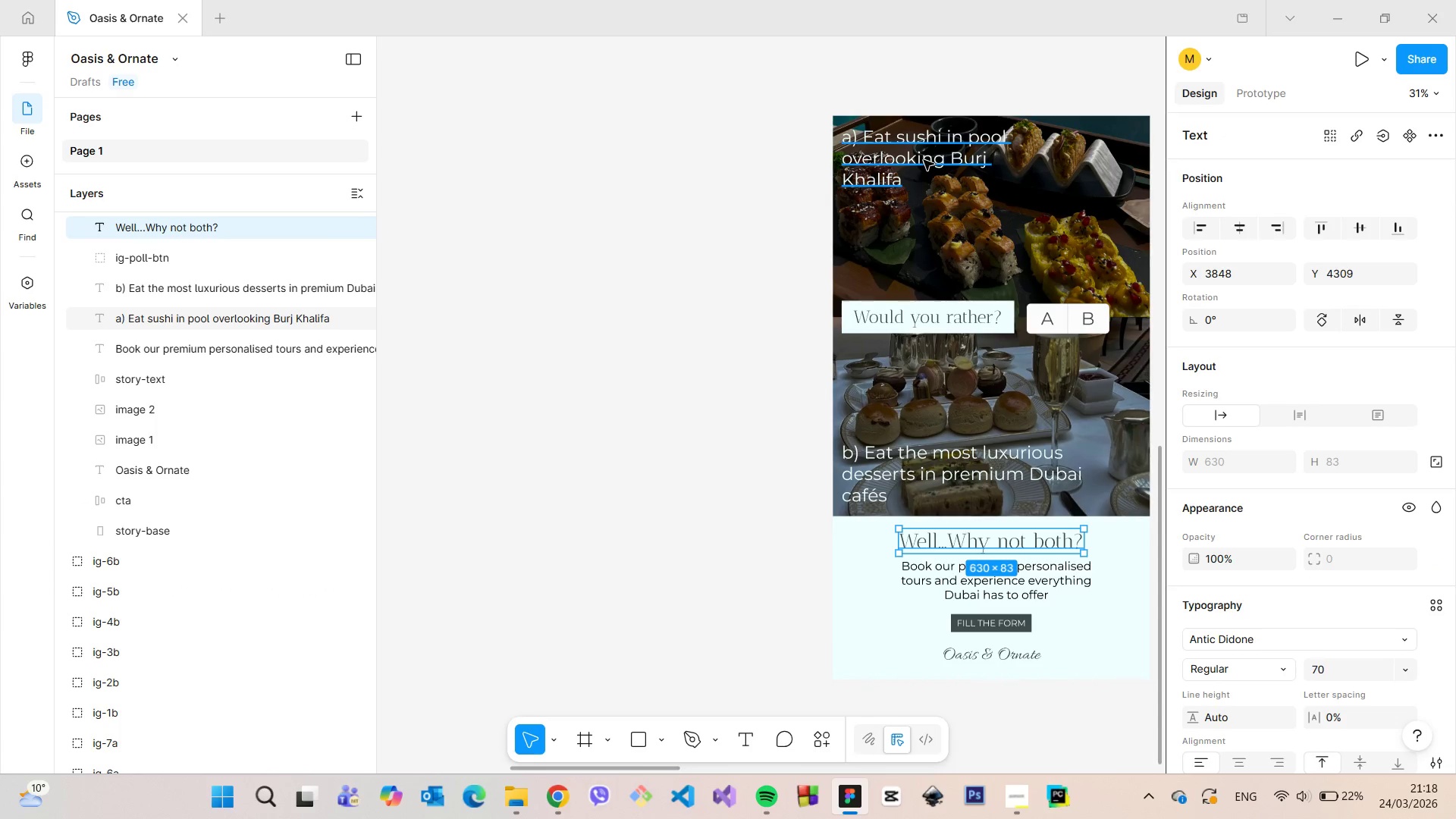 
left_click([924, 160])
 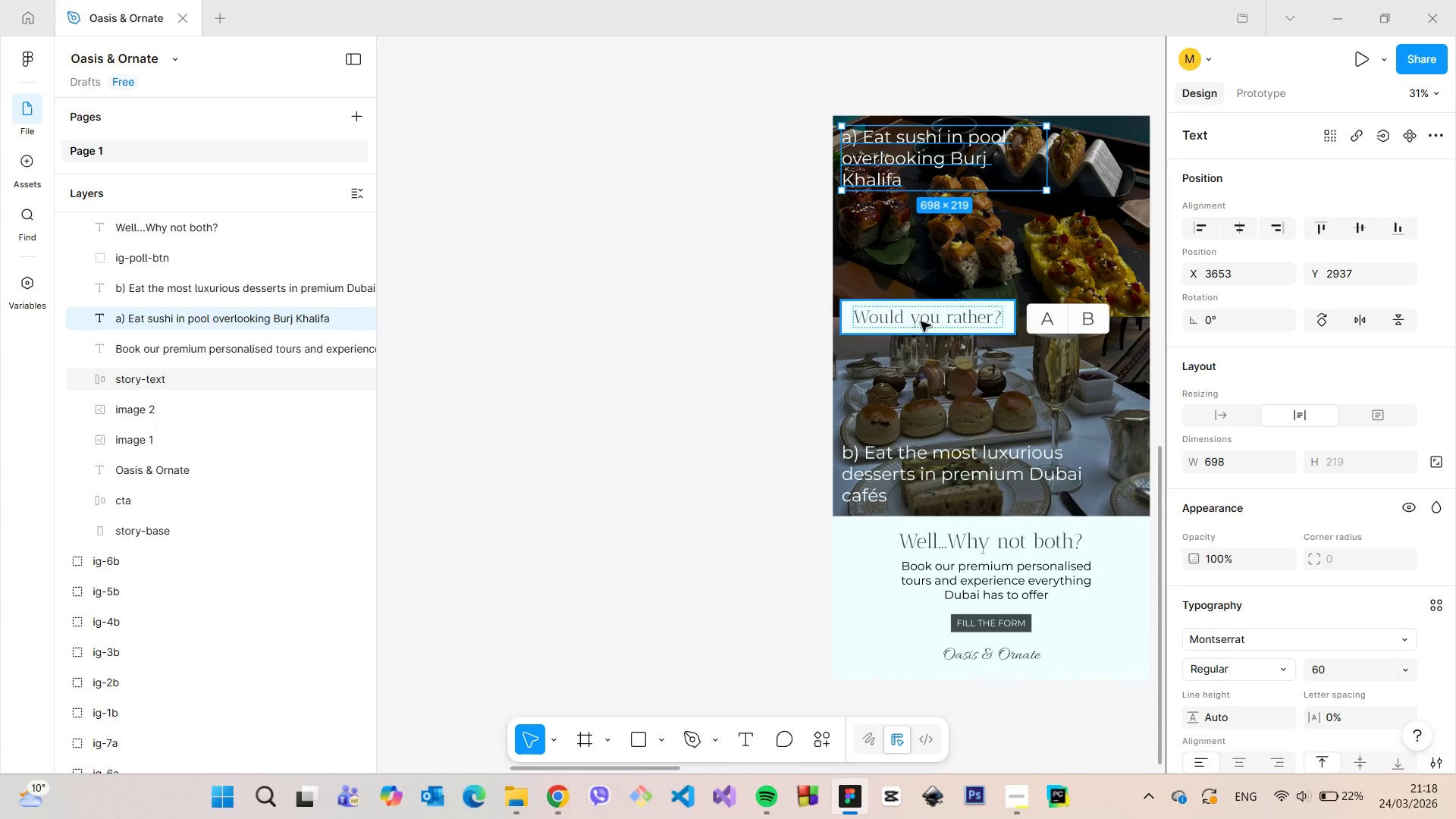 
left_click([921, 322])
 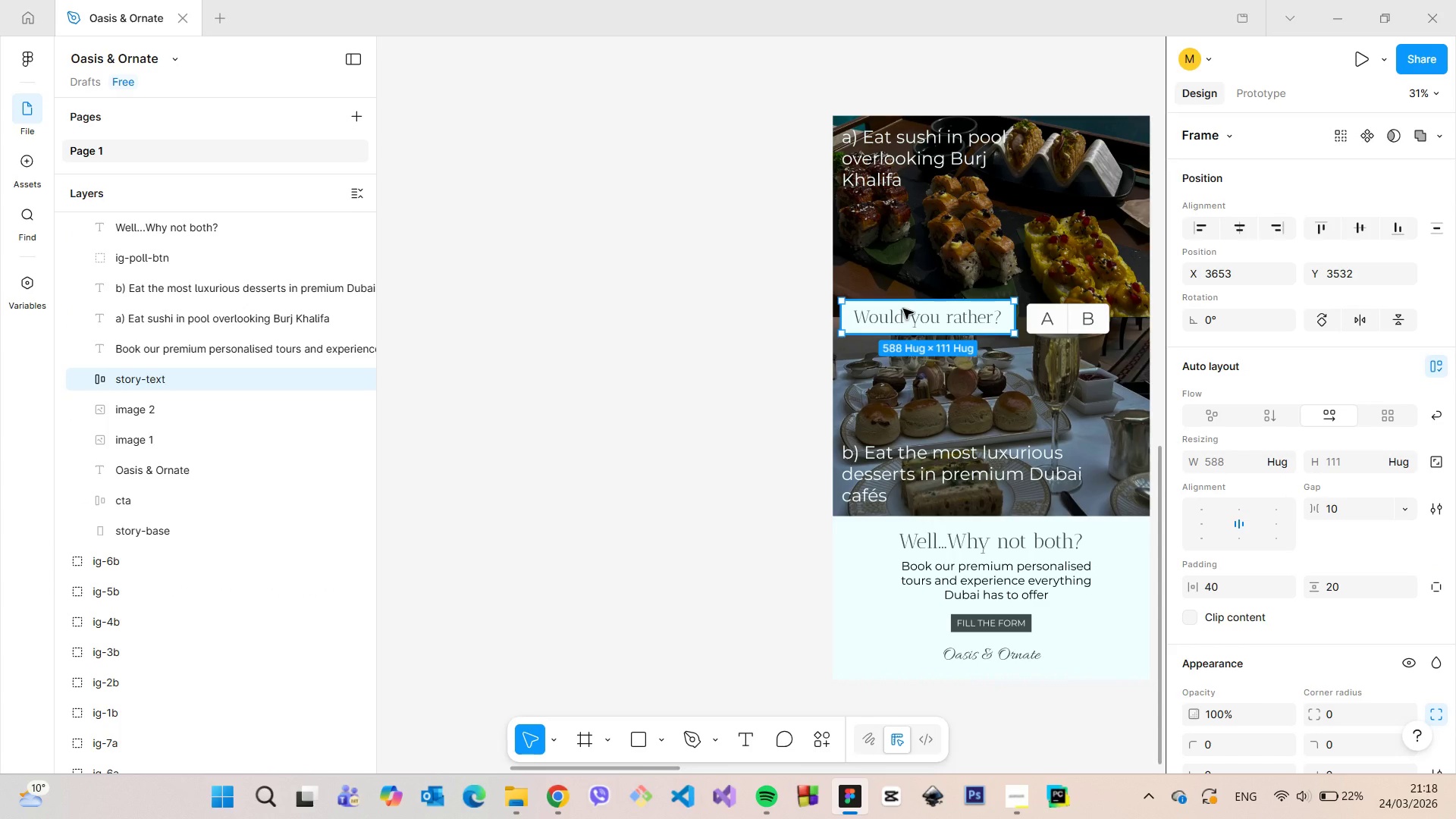 
wait(5.98)
 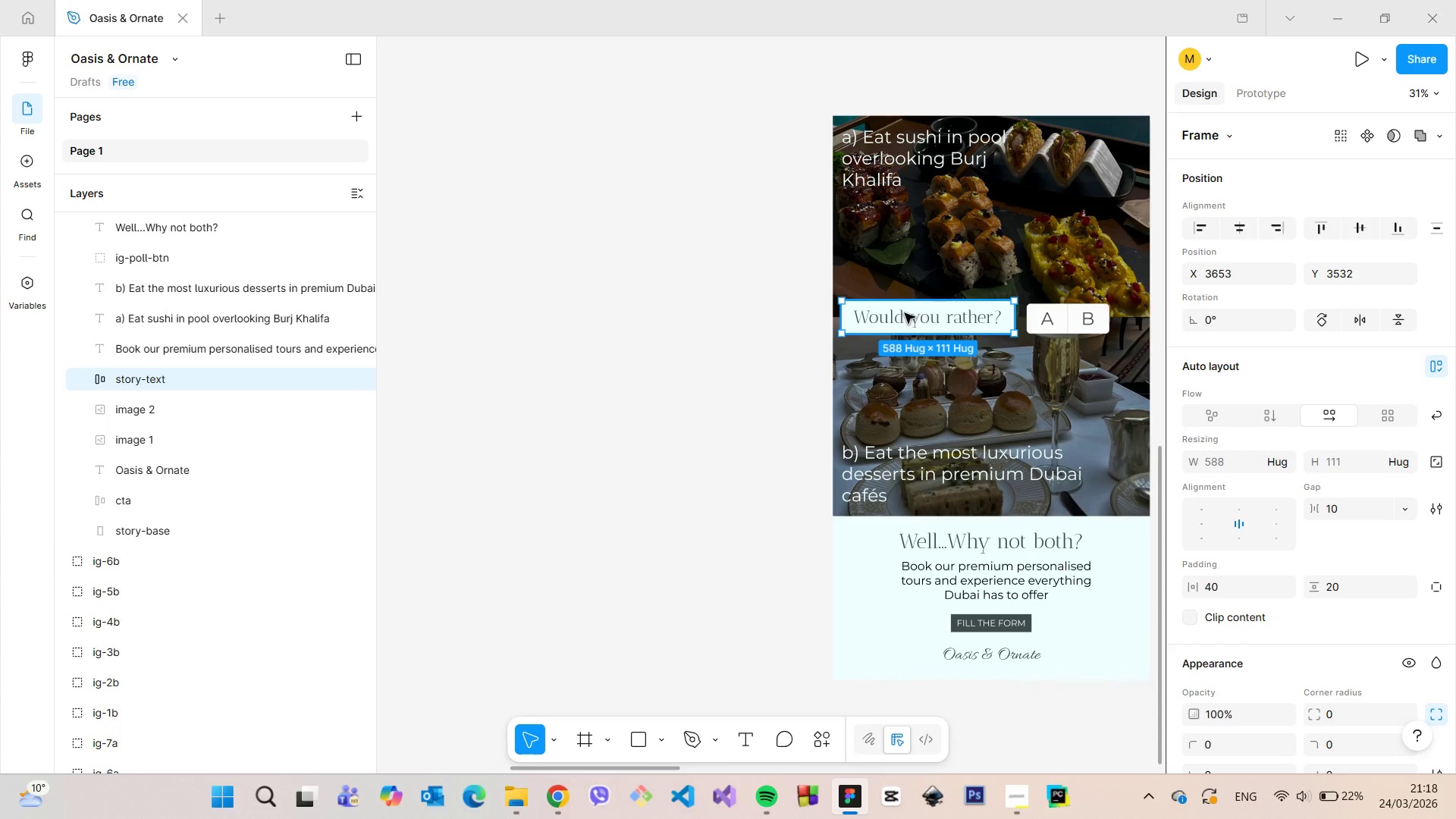 
left_click([889, 179])
 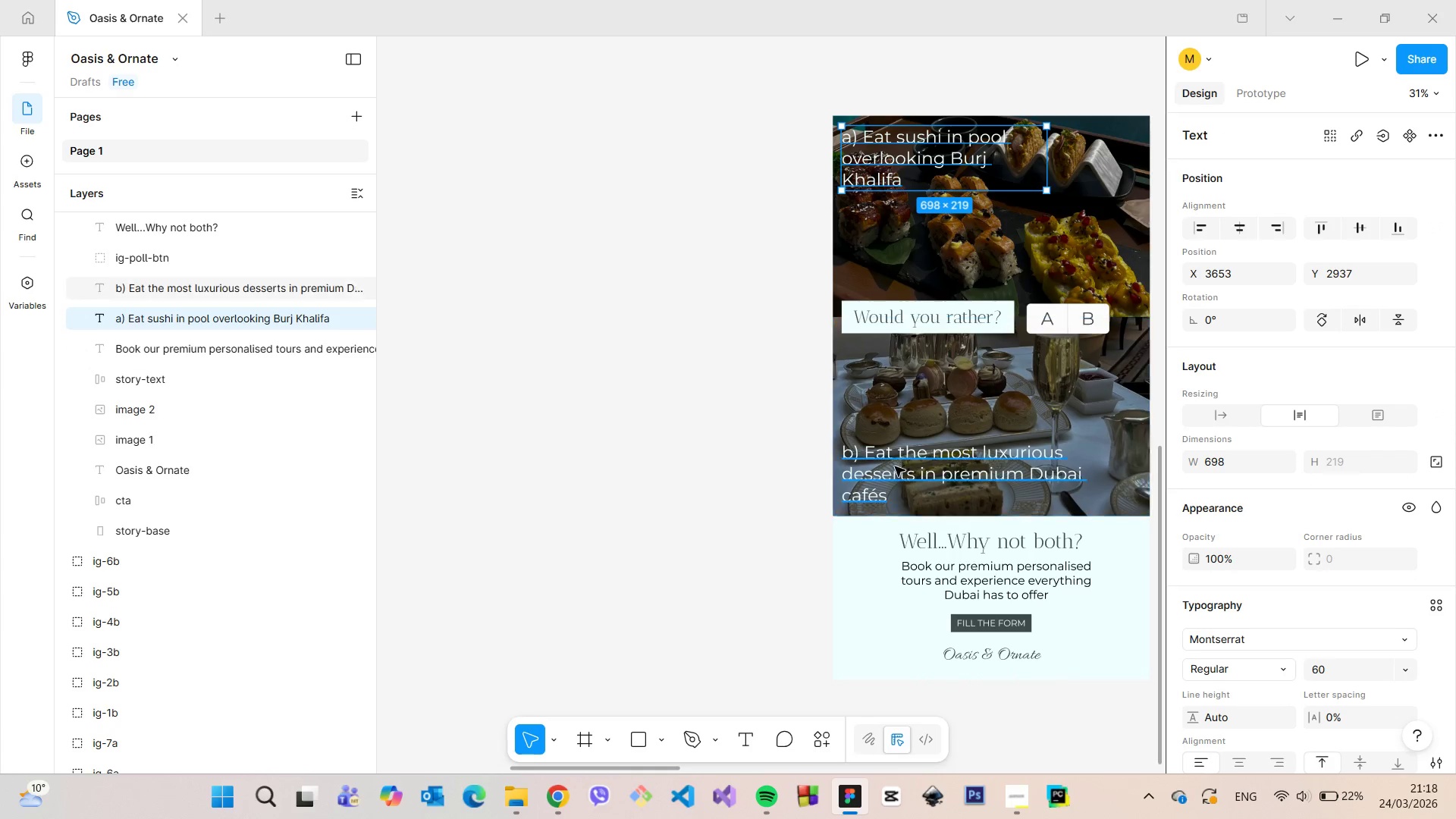 
left_click([894, 466])
 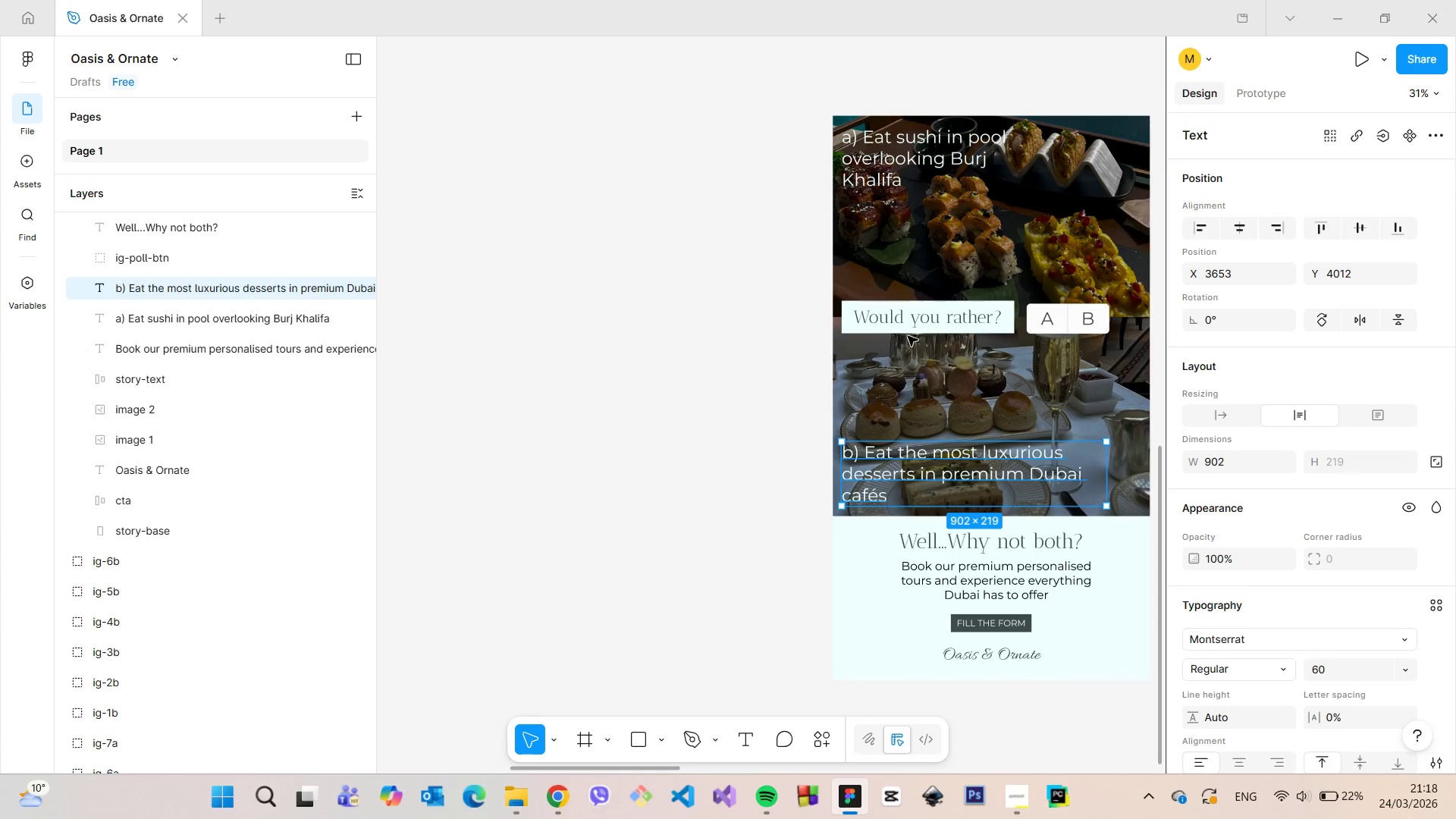 
hold_key(key=ShiftLeft, duration=1.52)
left_click([910, 316])
 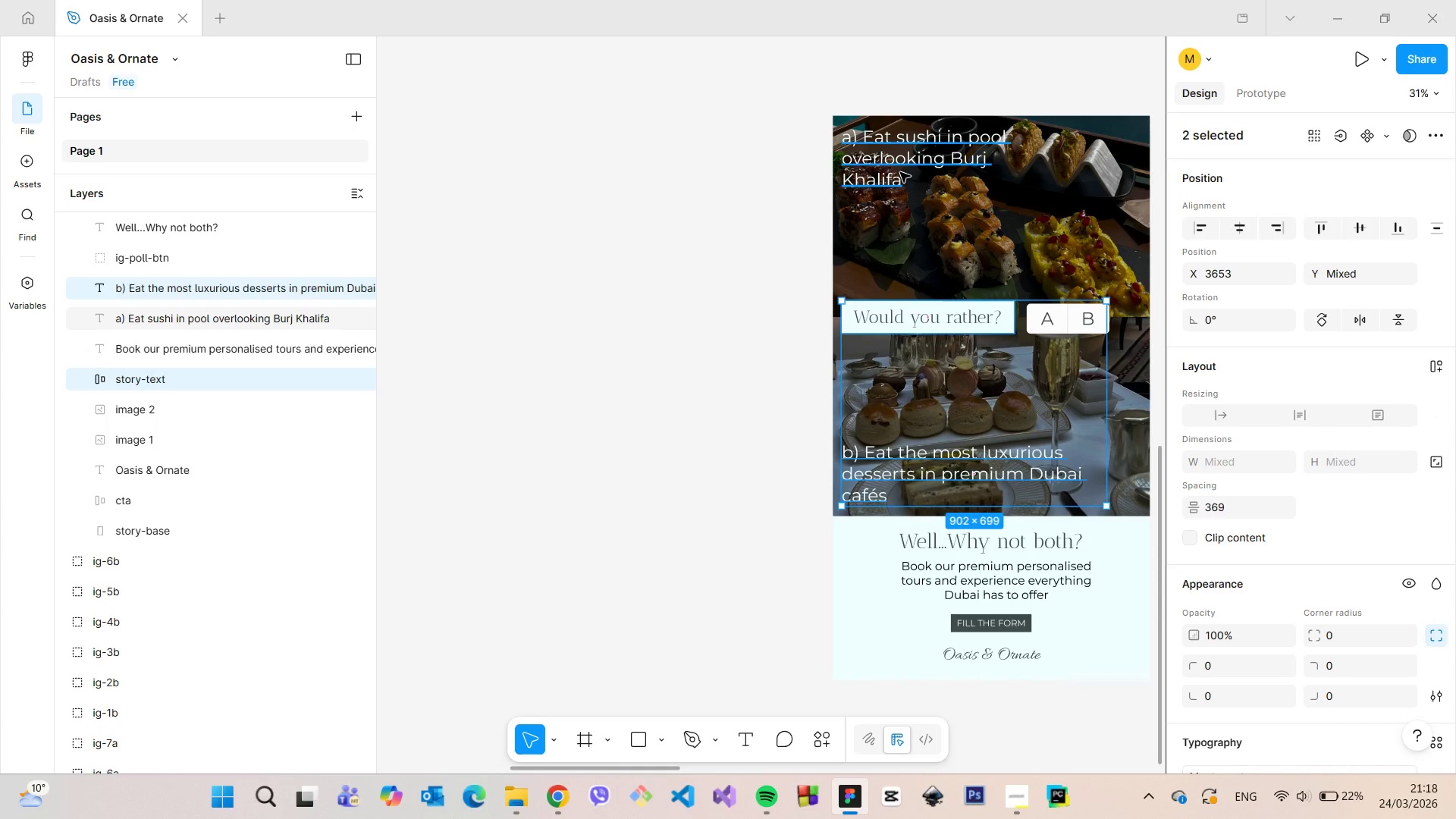 
left_click([900, 172])
 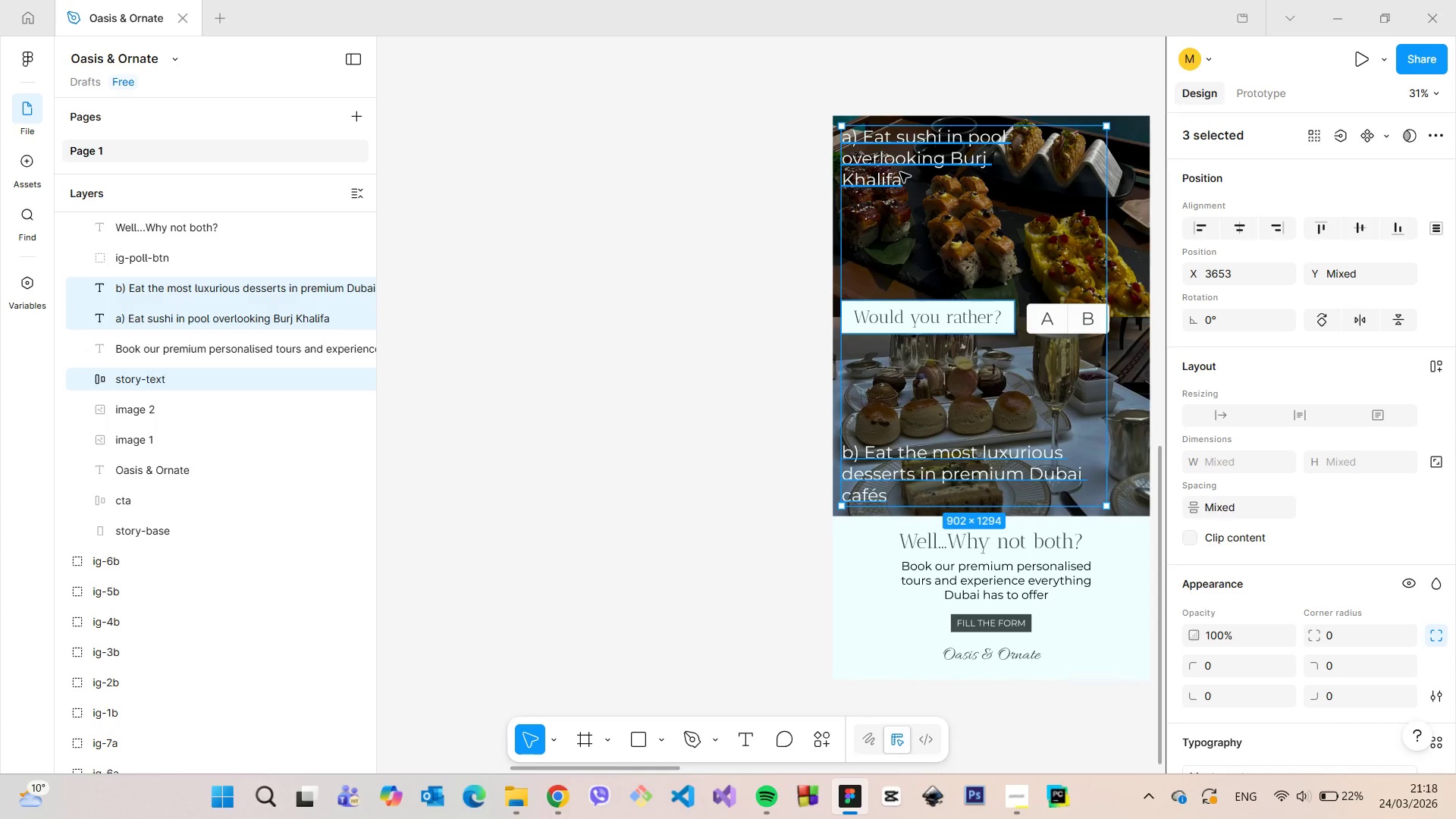 
hold_key(key=ShiftLeft, duration=0.33)
 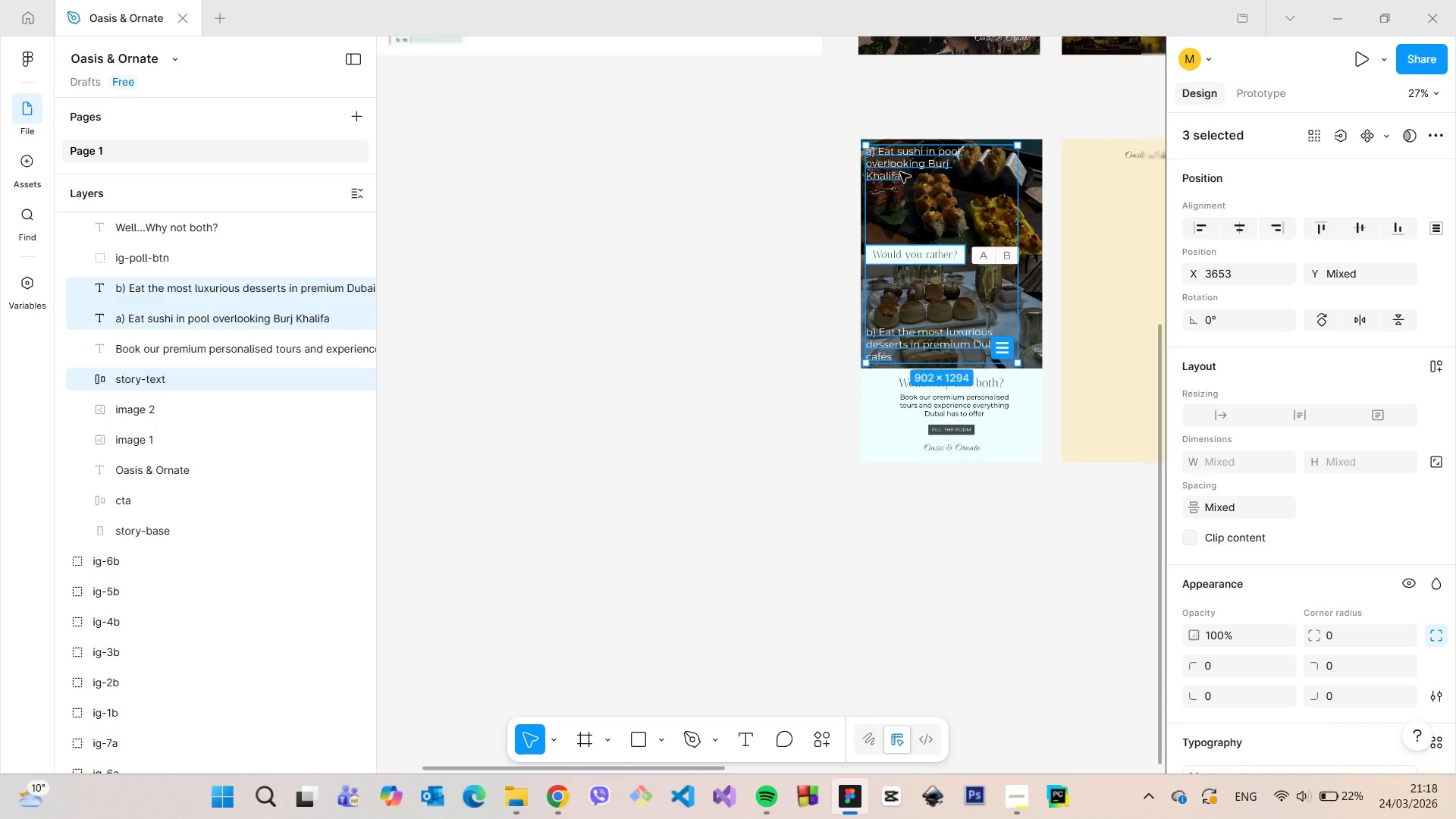 
scroll: coordinate [900, 172], scroll_direction: down, amount: 5.0
 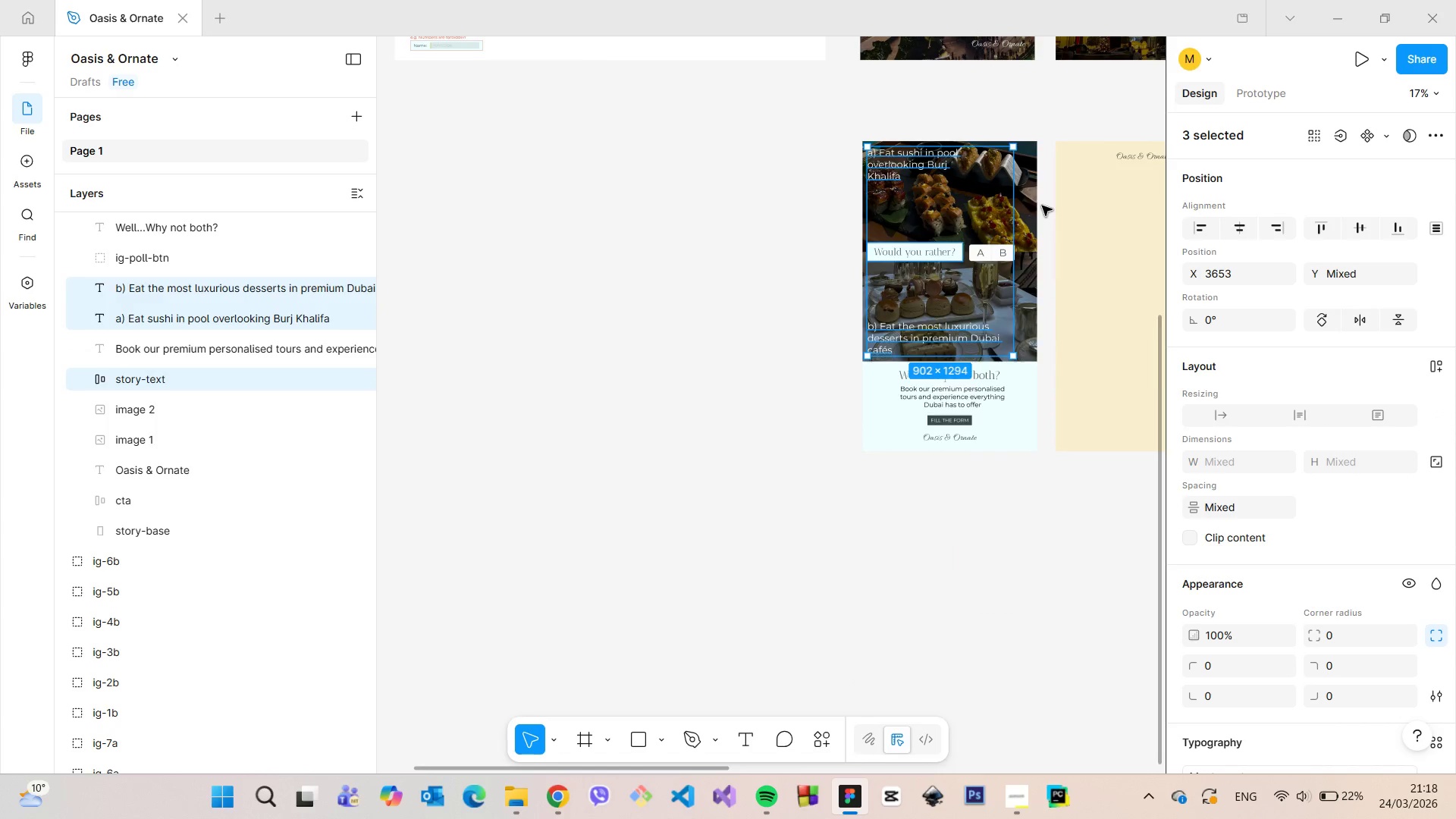 
scroll: coordinate [1040, 206], scroll_direction: up, amount: 7.0
 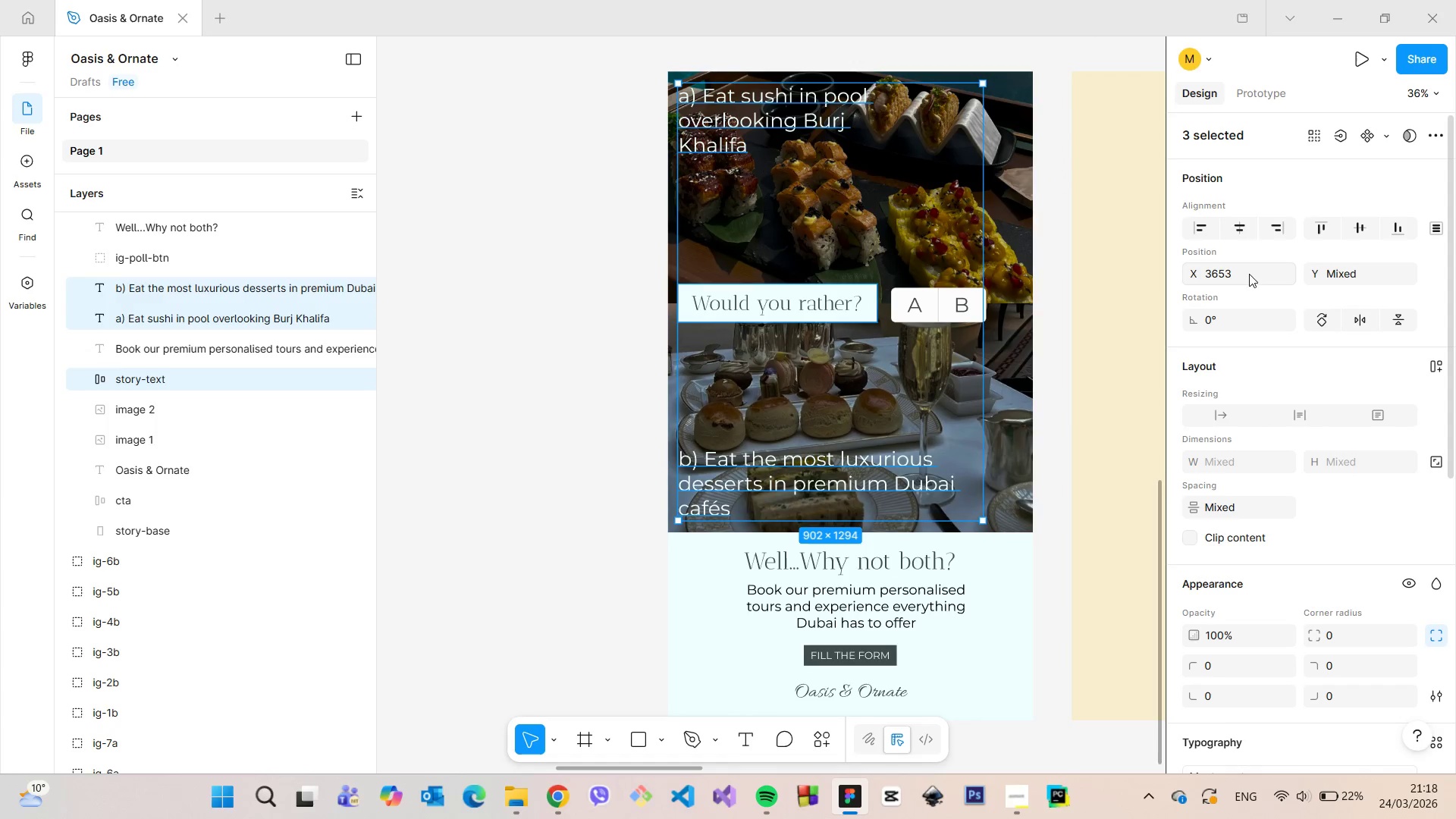 
left_click([1249, 274])
 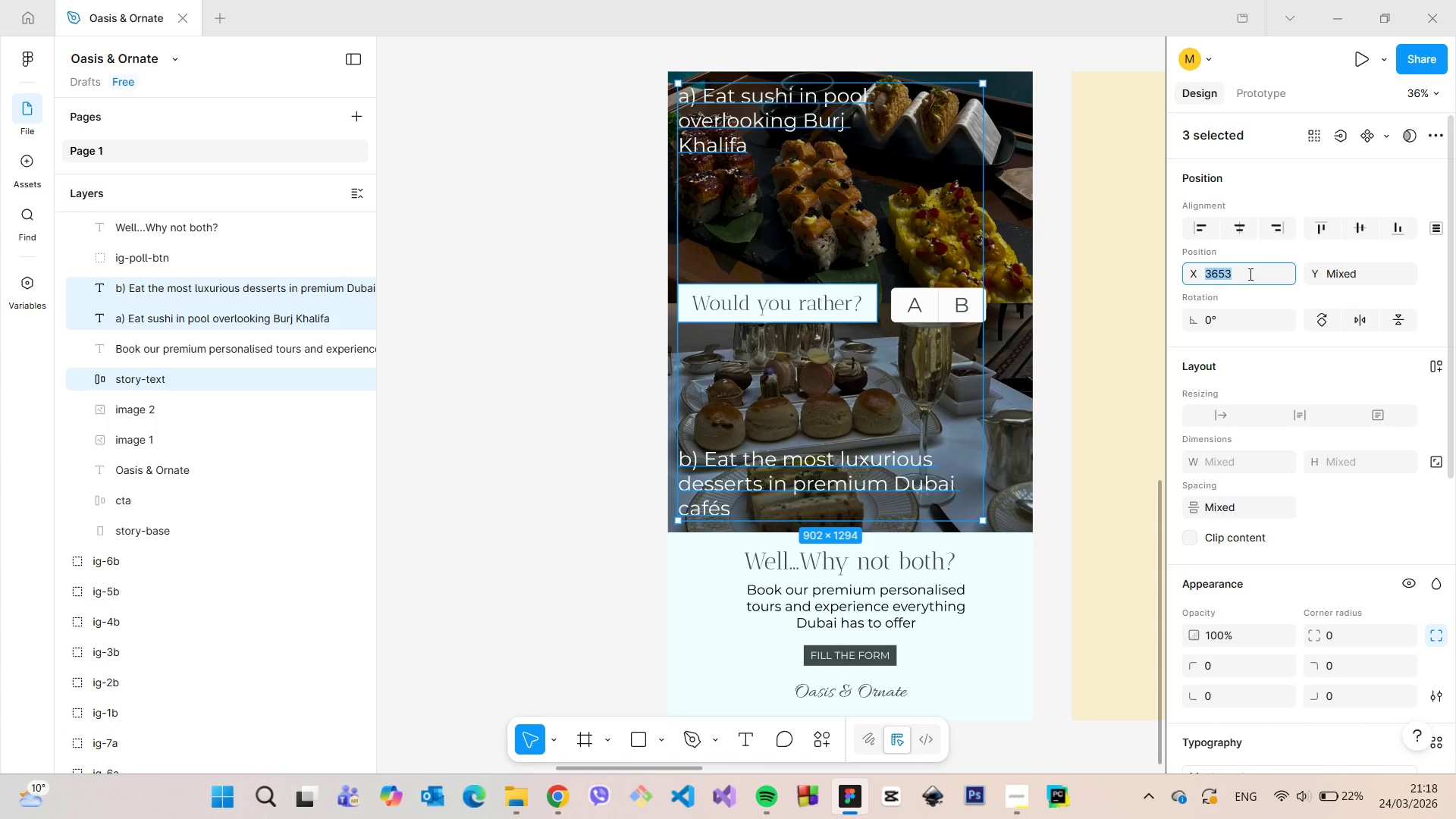 
hold_key(key=ArrowUp, duration=1.5)
 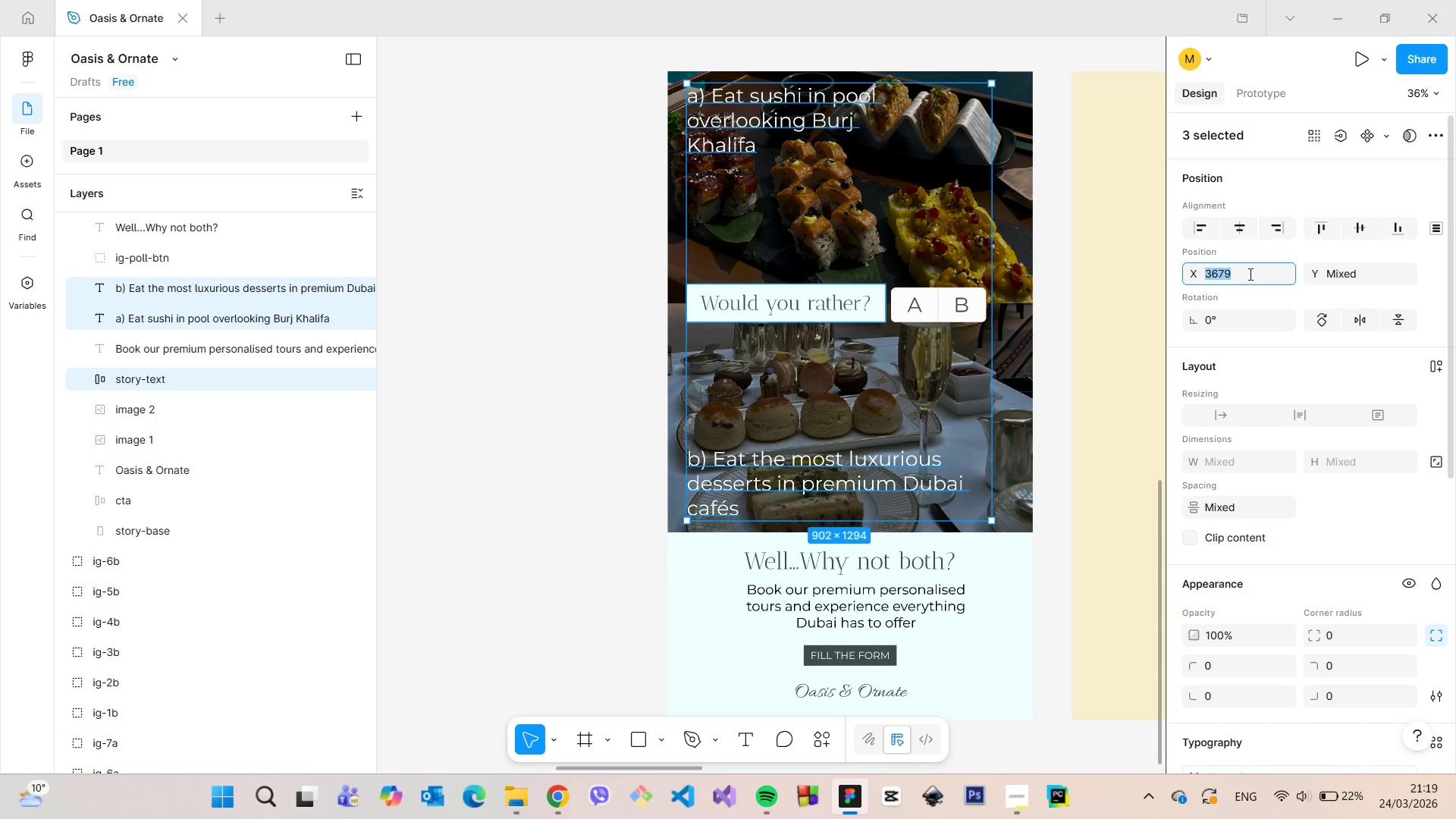 
hold_key(key=ArrowUp, duration=1.52)
 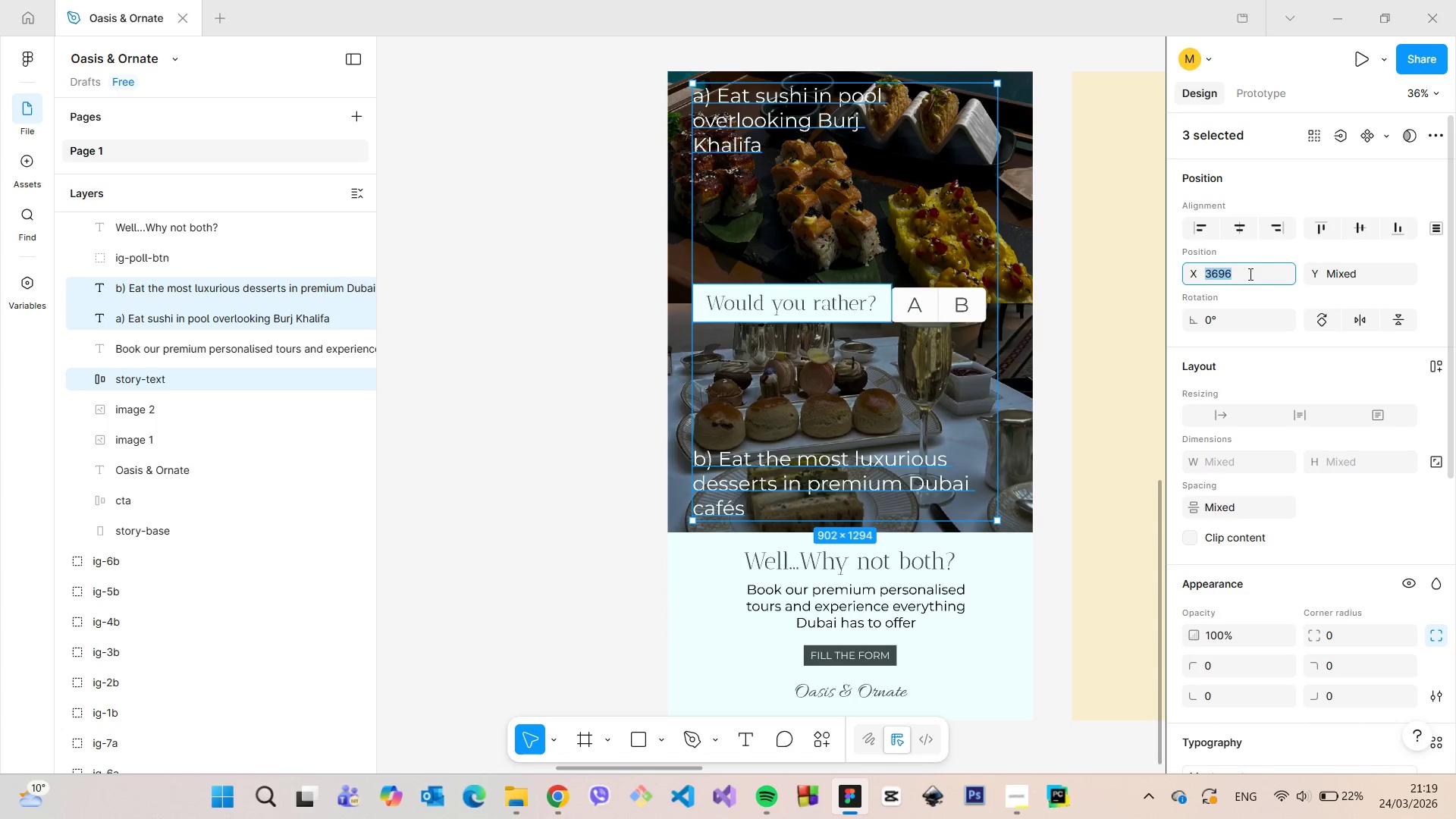 
key(ArrowUp)
 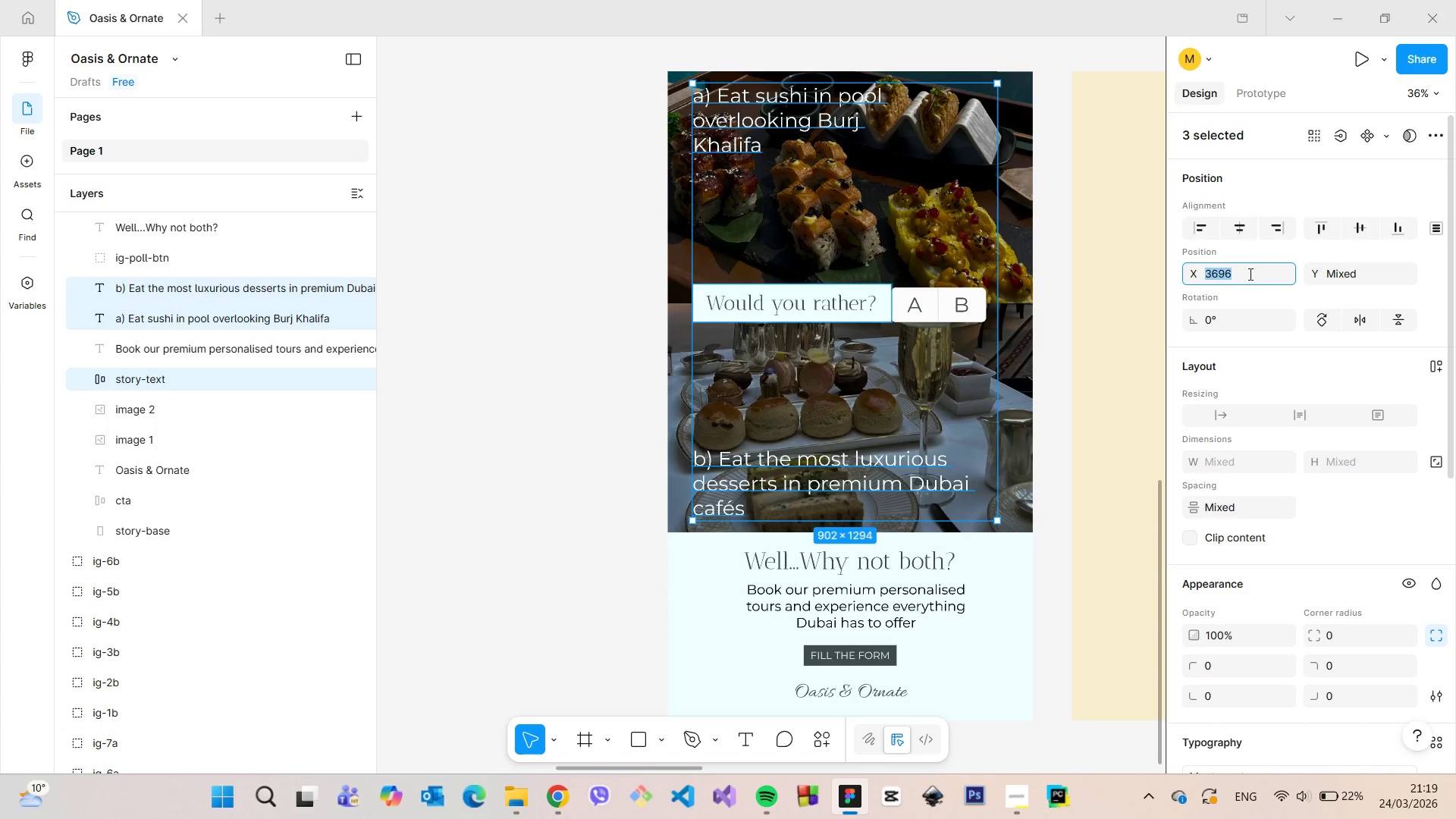 
key(ArrowUp)
 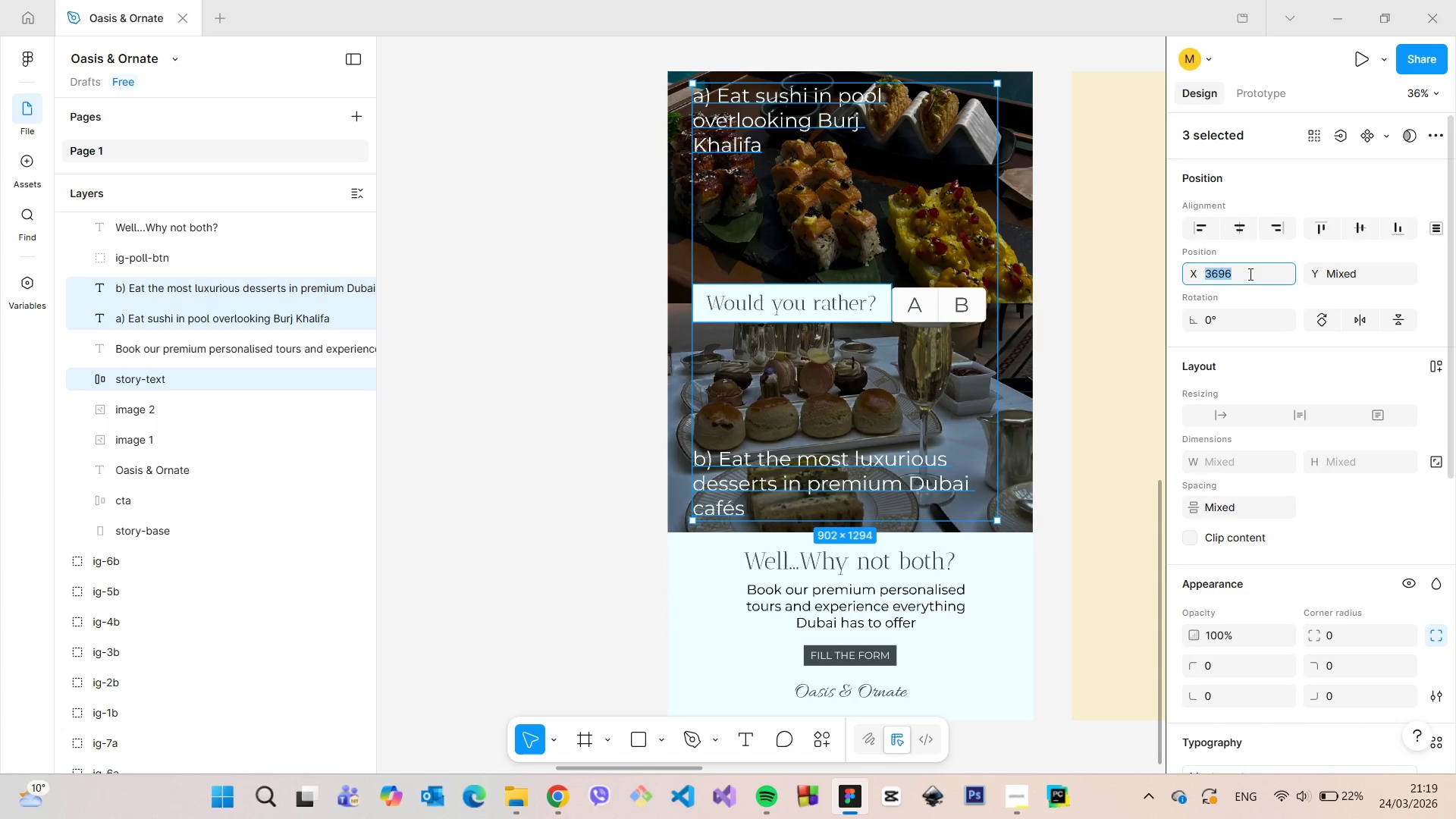 
key(ArrowUp)
 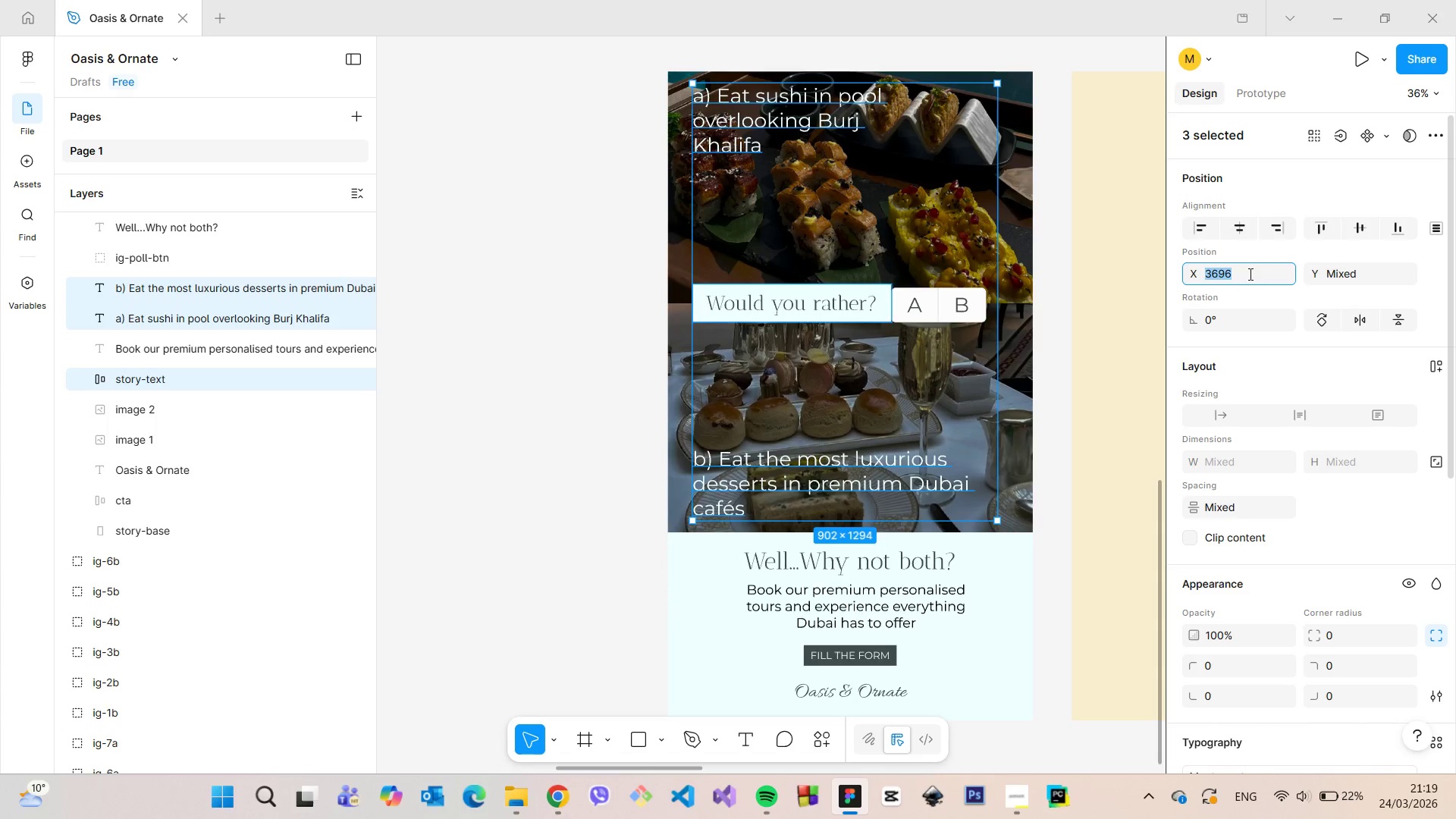 
key(ArrowUp)
 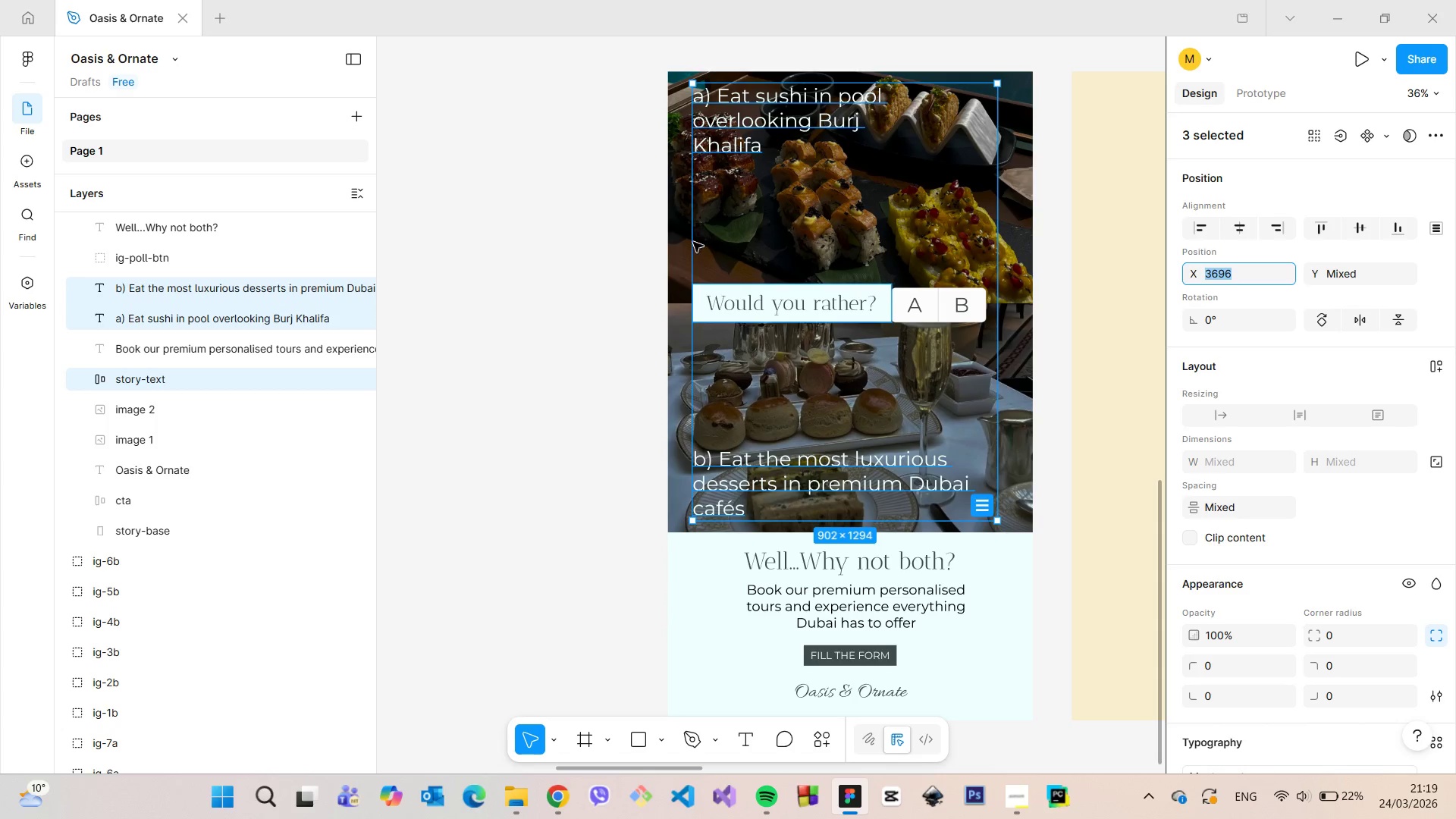 
hold_key(key=AltLeft, duration=0.88)
 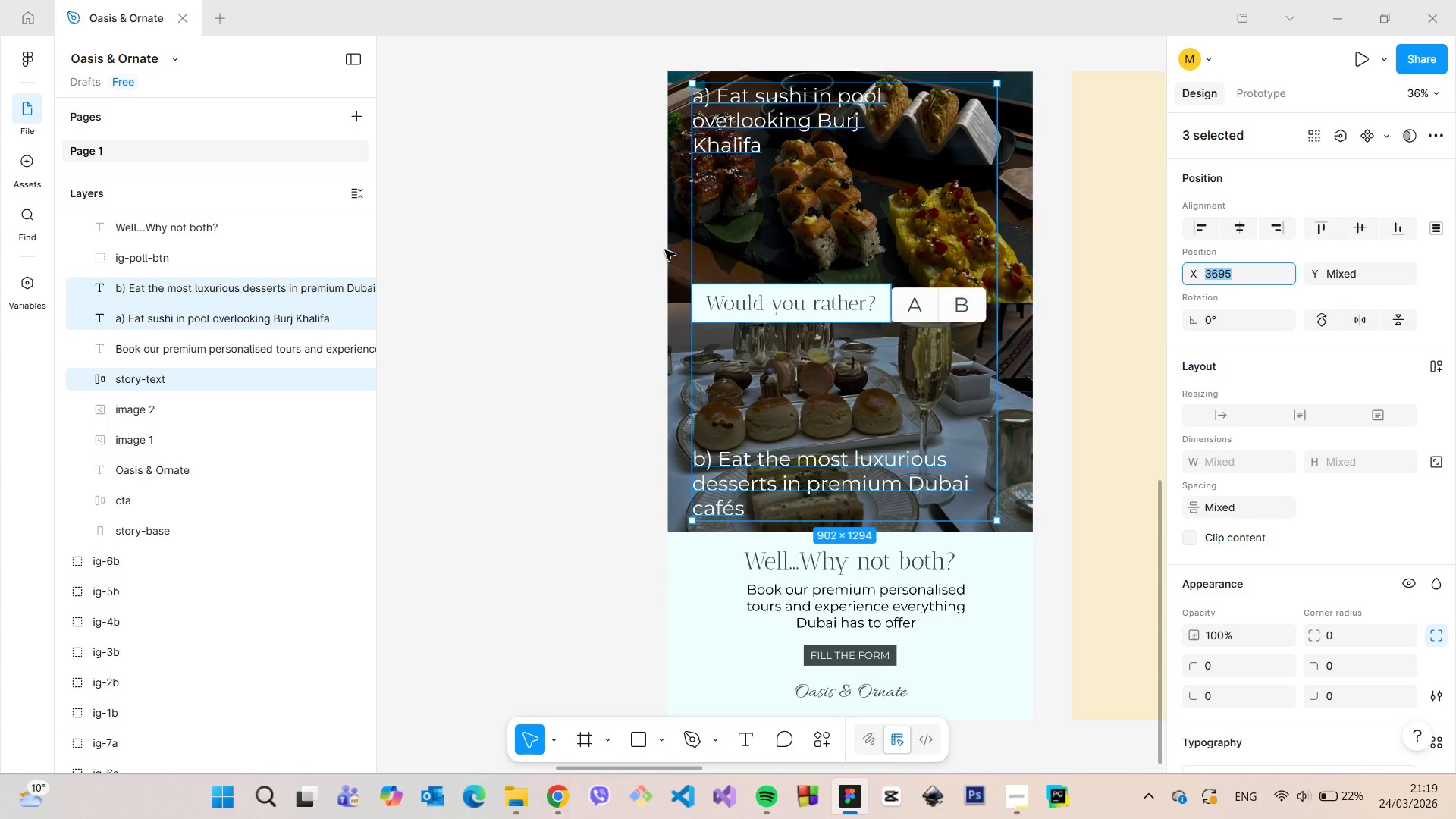 
key(ArrowDown)
 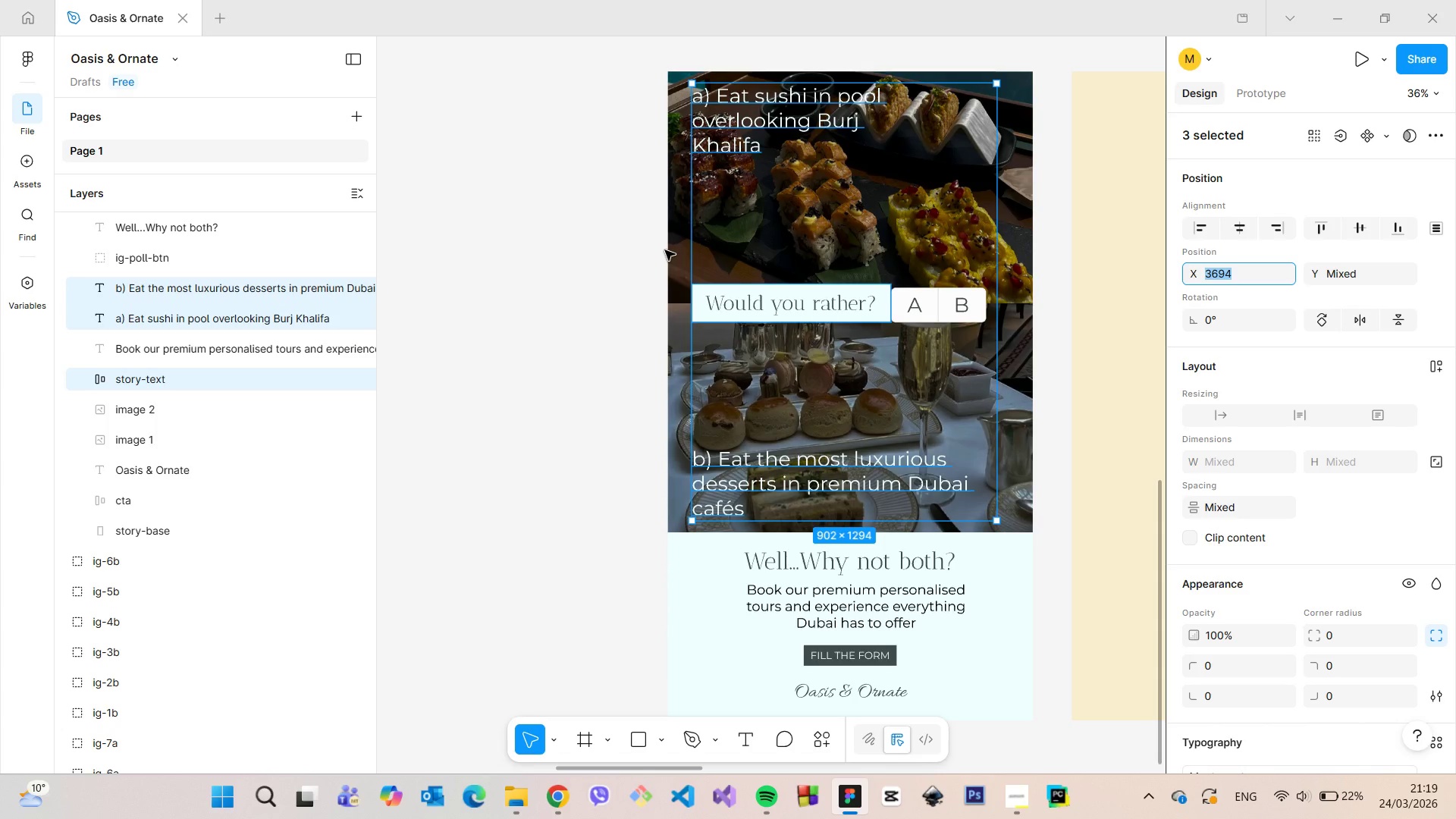 
key(ArrowDown)
 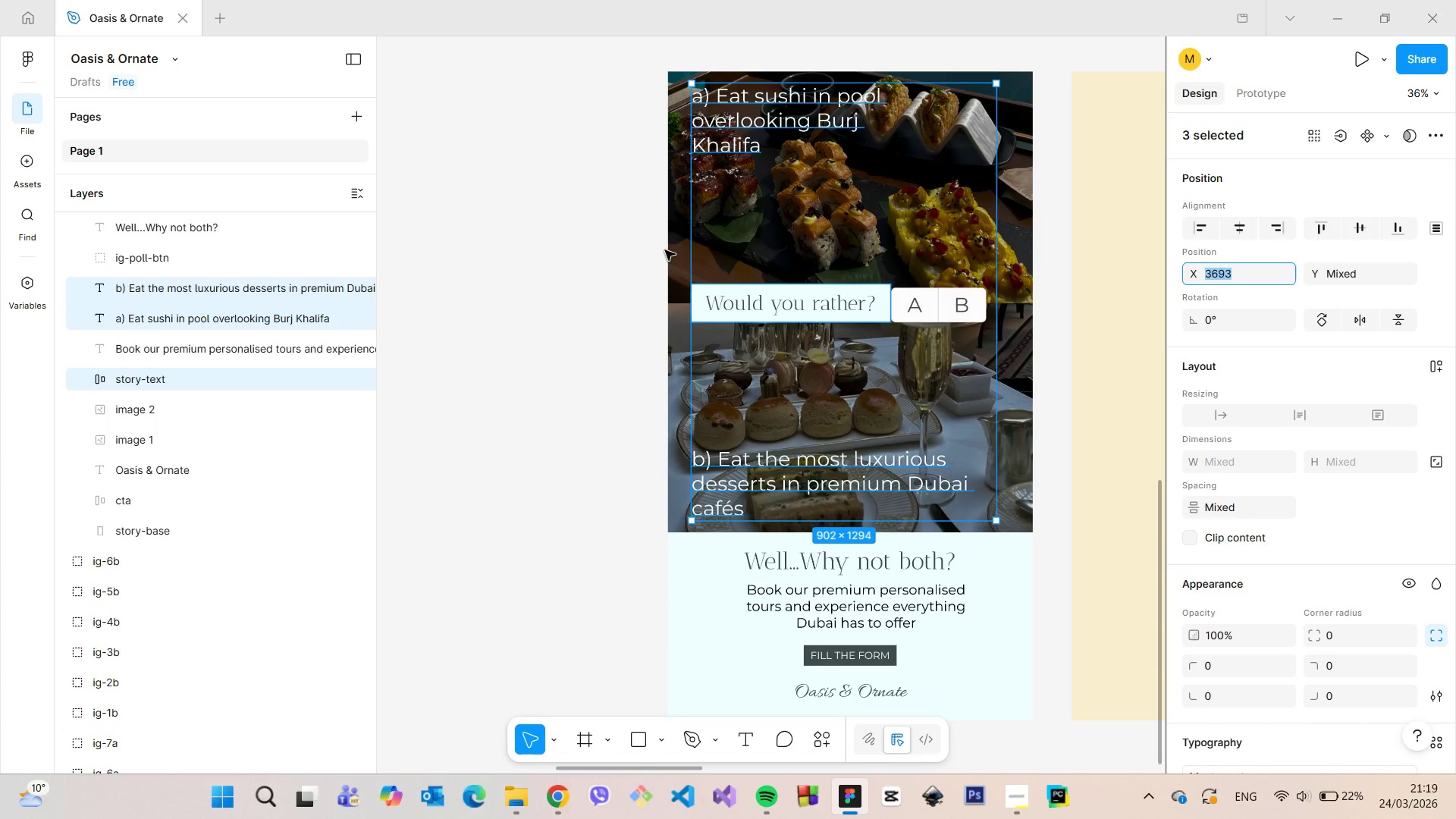 
key(ArrowDown)
 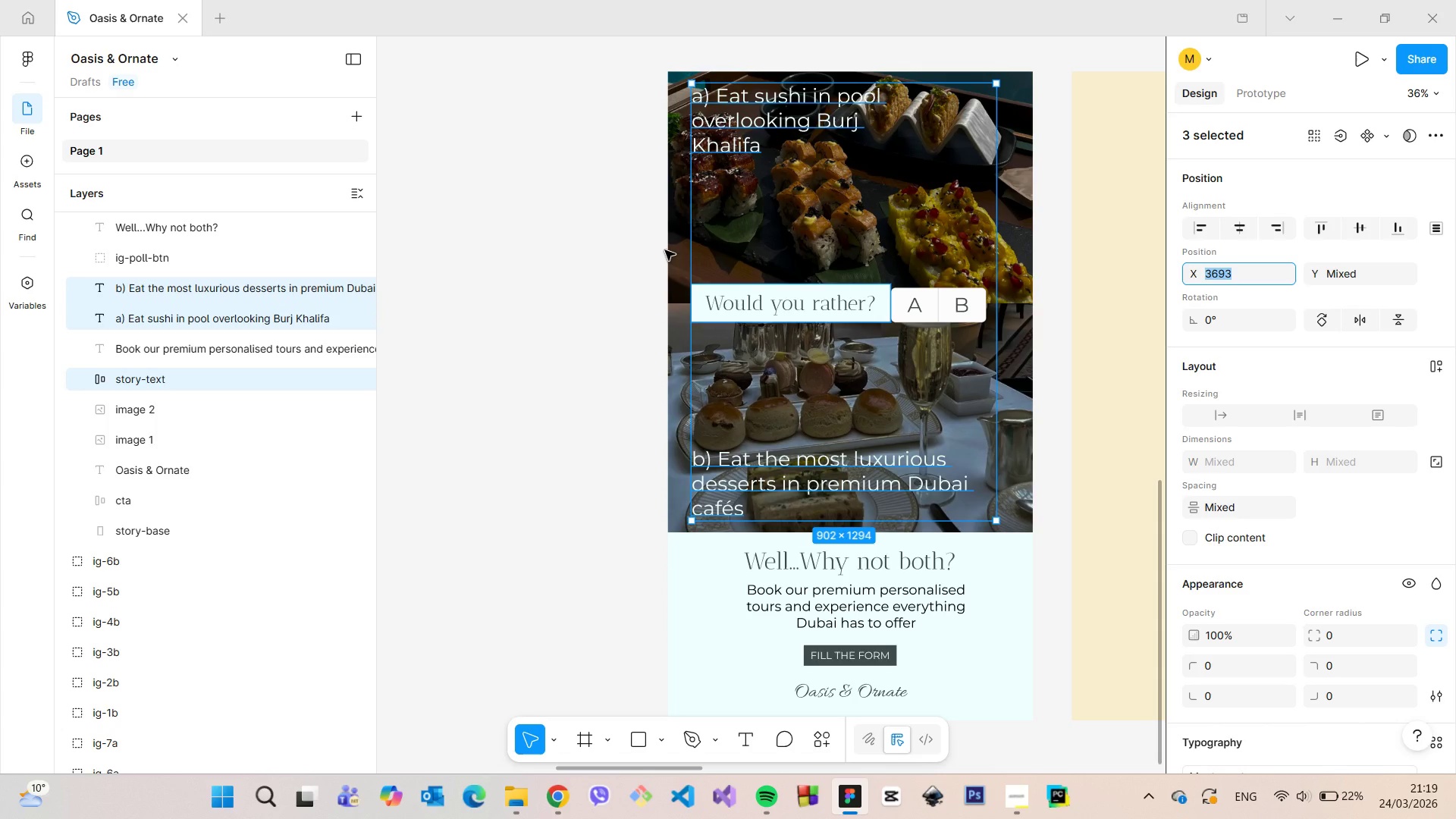 
hold_key(key=AltLeft, duration=1.3)
 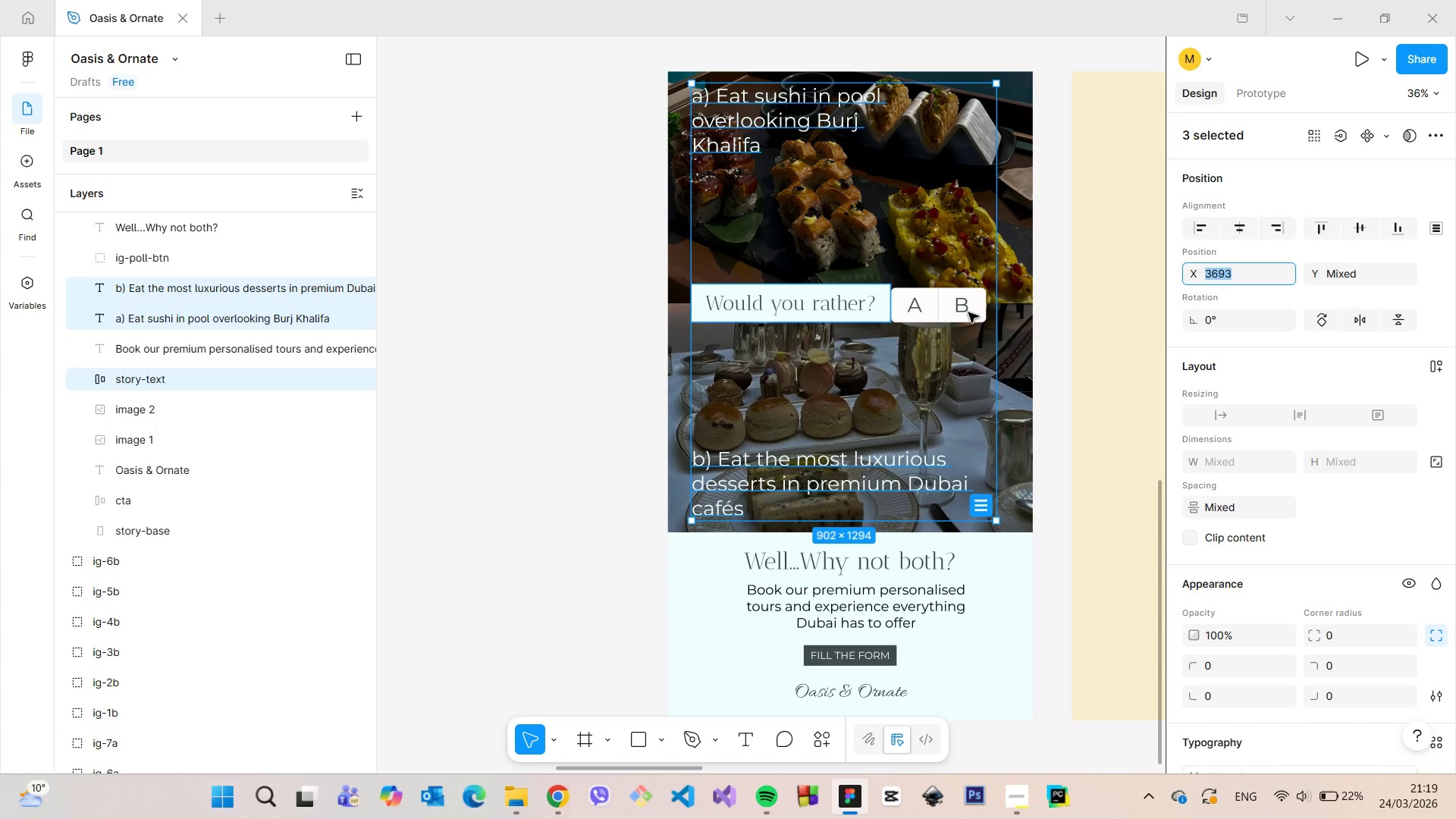 
hold_key(key=AltLeft, duration=5.94)
left_click([968, 312])
 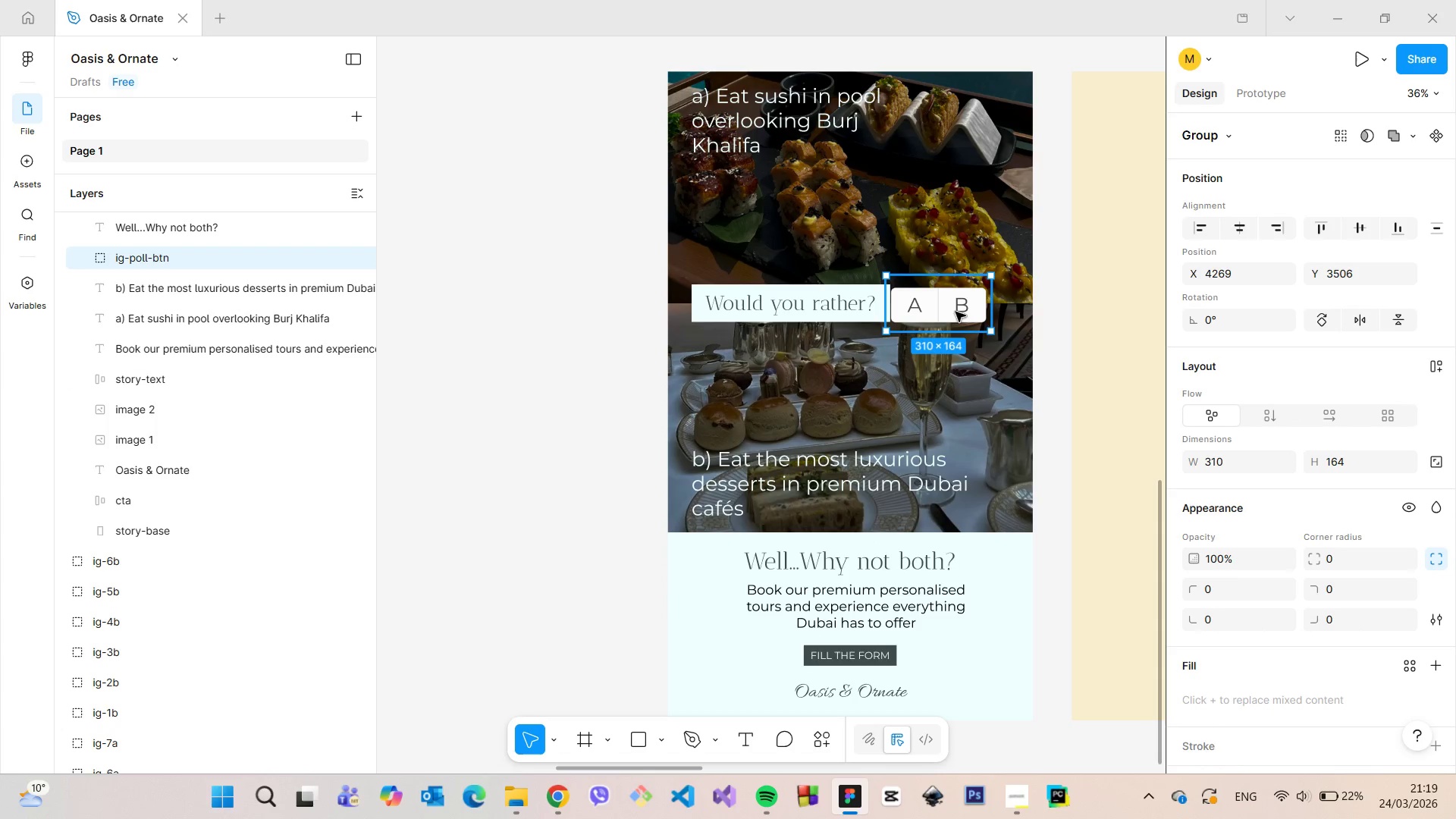 
left_click_drag(start_coordinate=[956, 312], to_coordinate=[970, 308])
 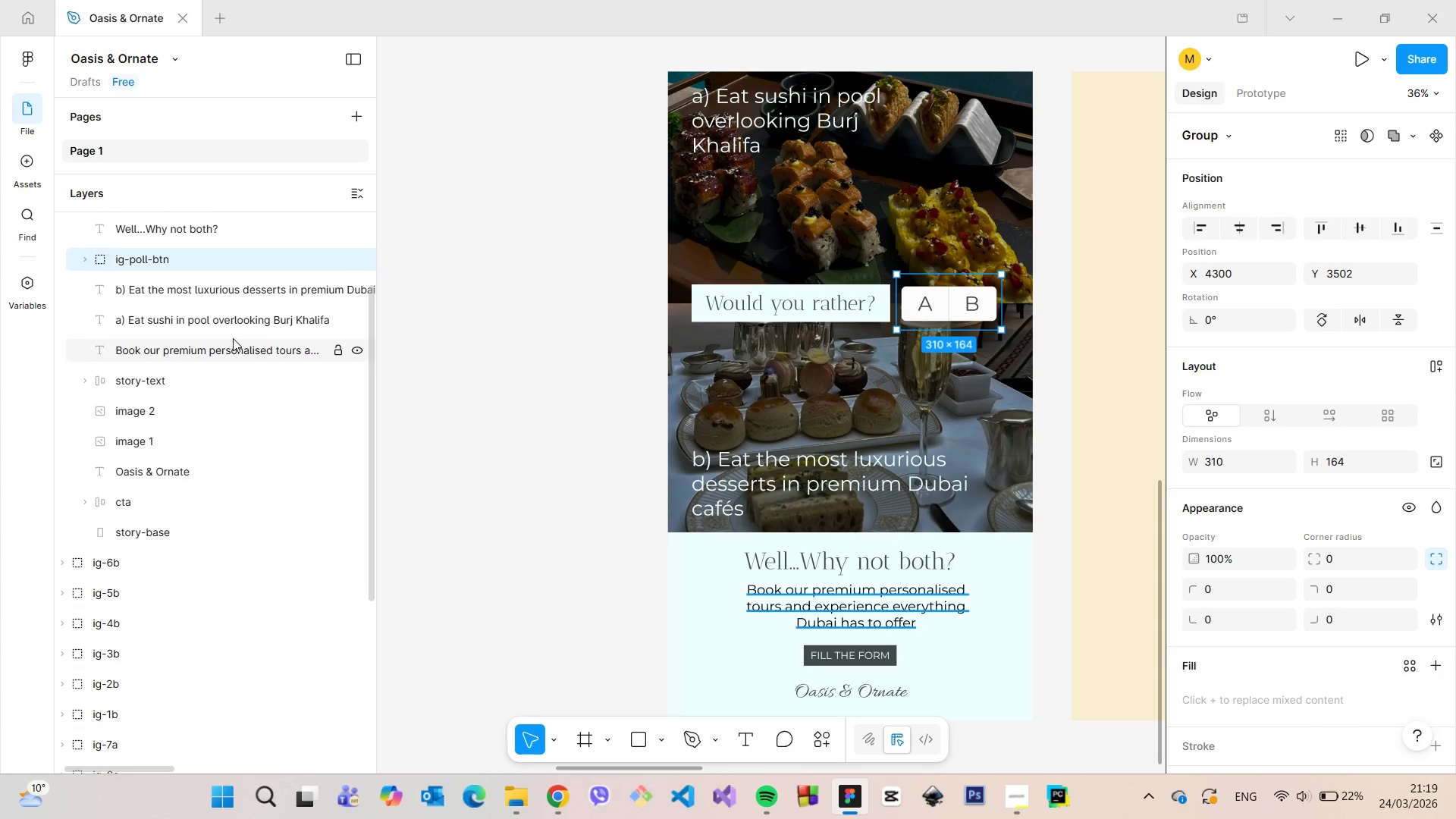 
scroll: coordinate [233, 338], scroll_direction: up, amount: 3.0
 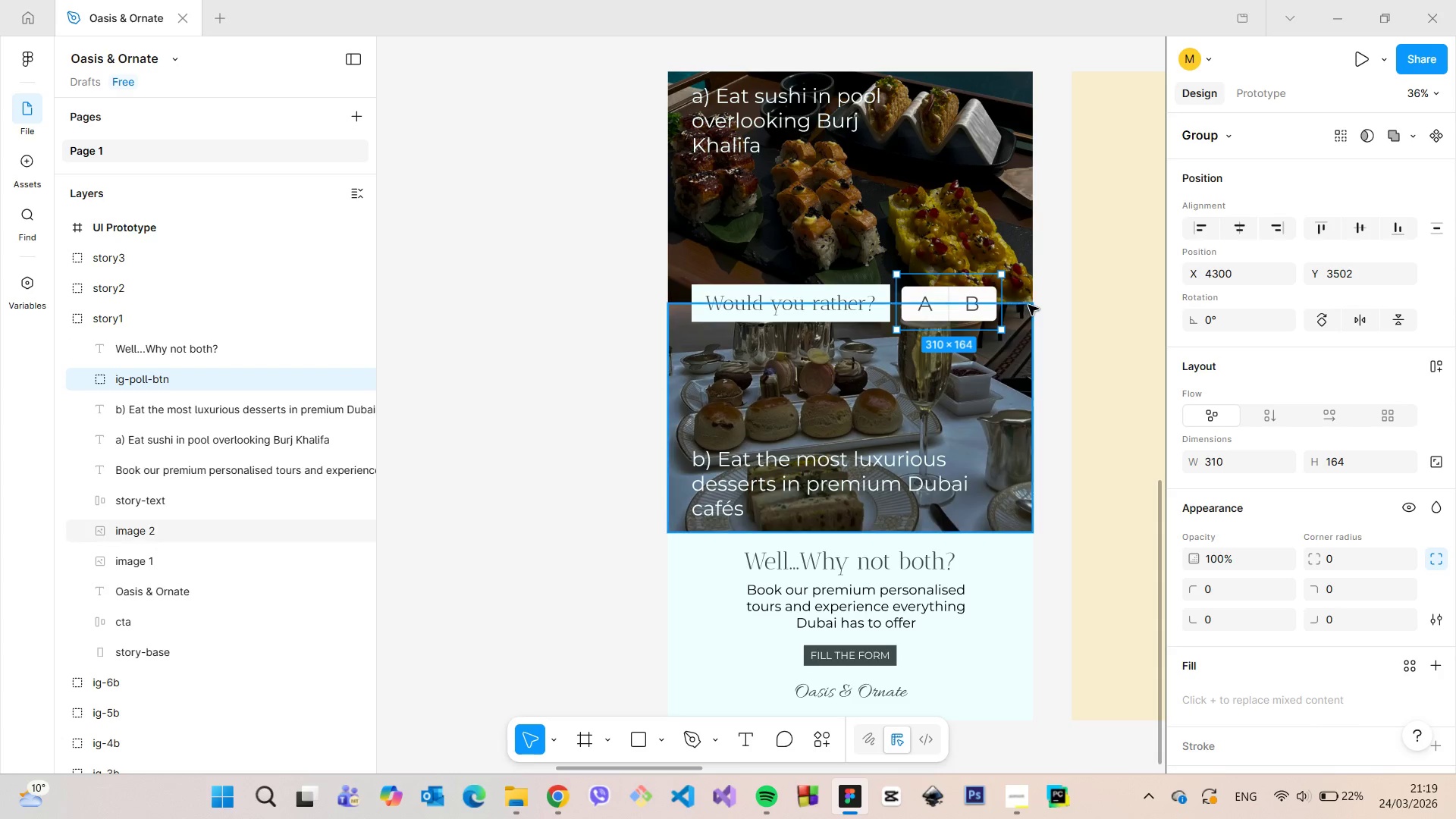 
hold_key(key=AltLeft, duration=0.91)
 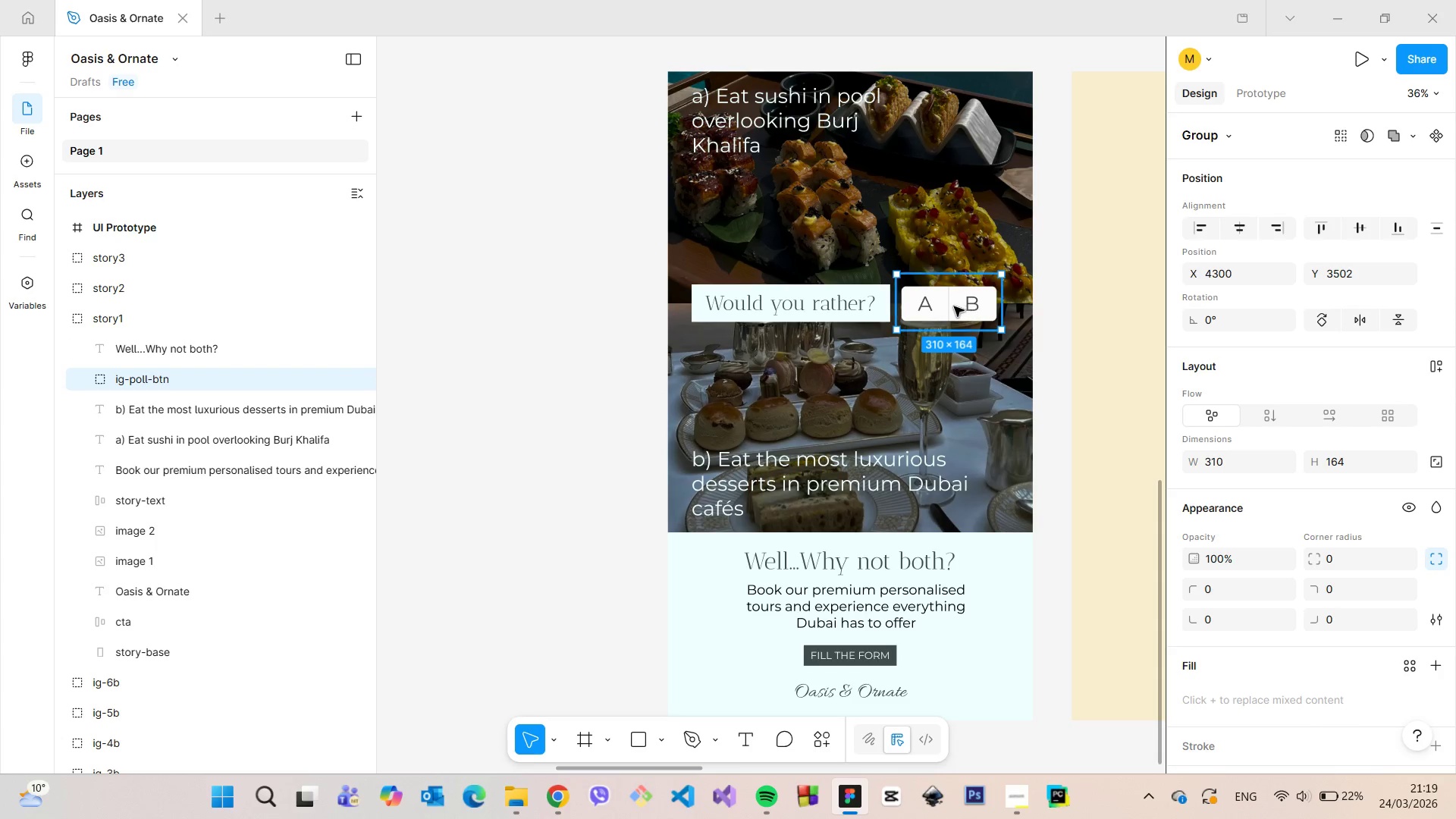 
left_click_drag(start_coordinate=[954, 306], to_coordinate=[962, 306])
 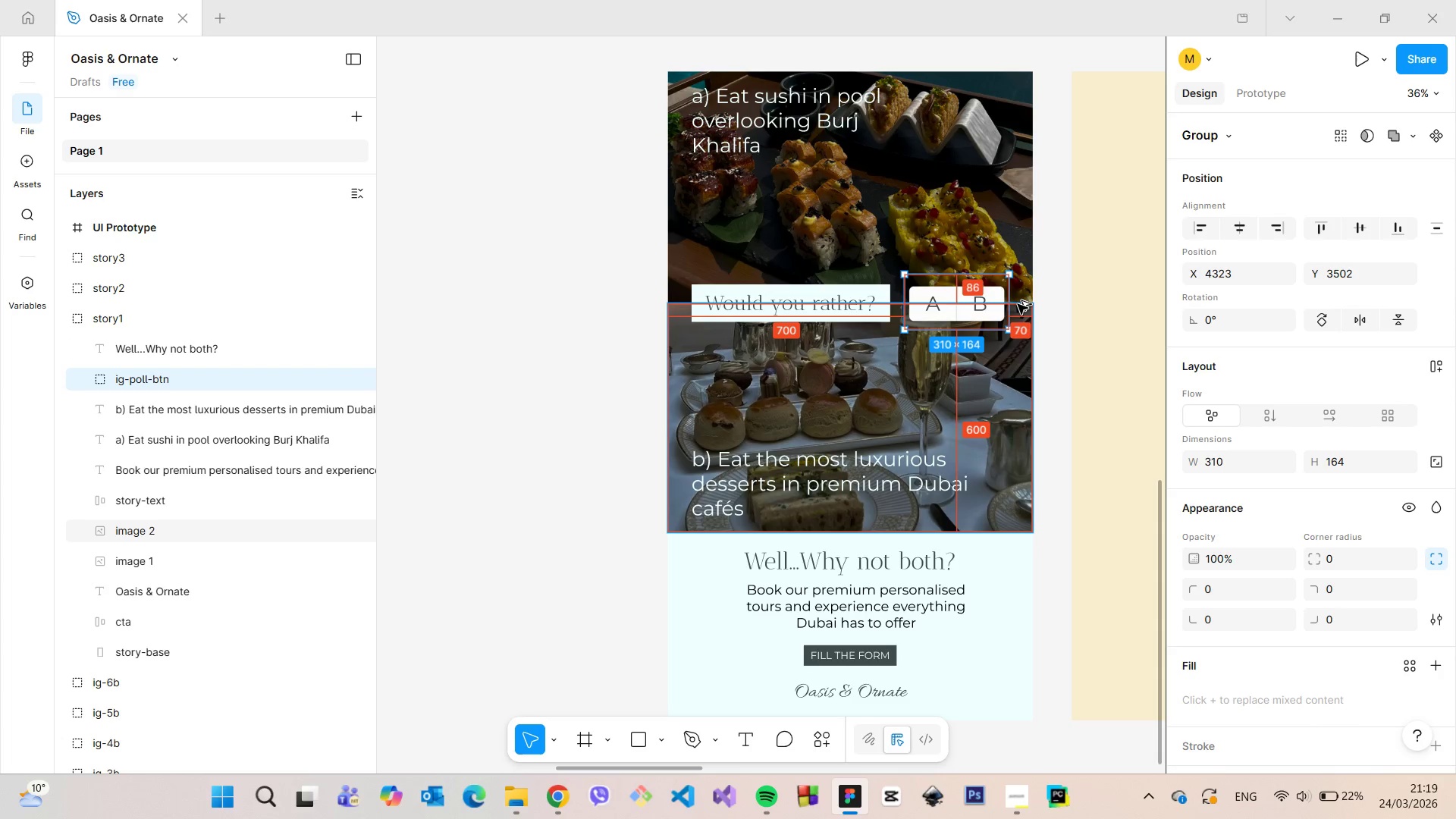 
hold_key(key=AltLeft, duration=0.62)
 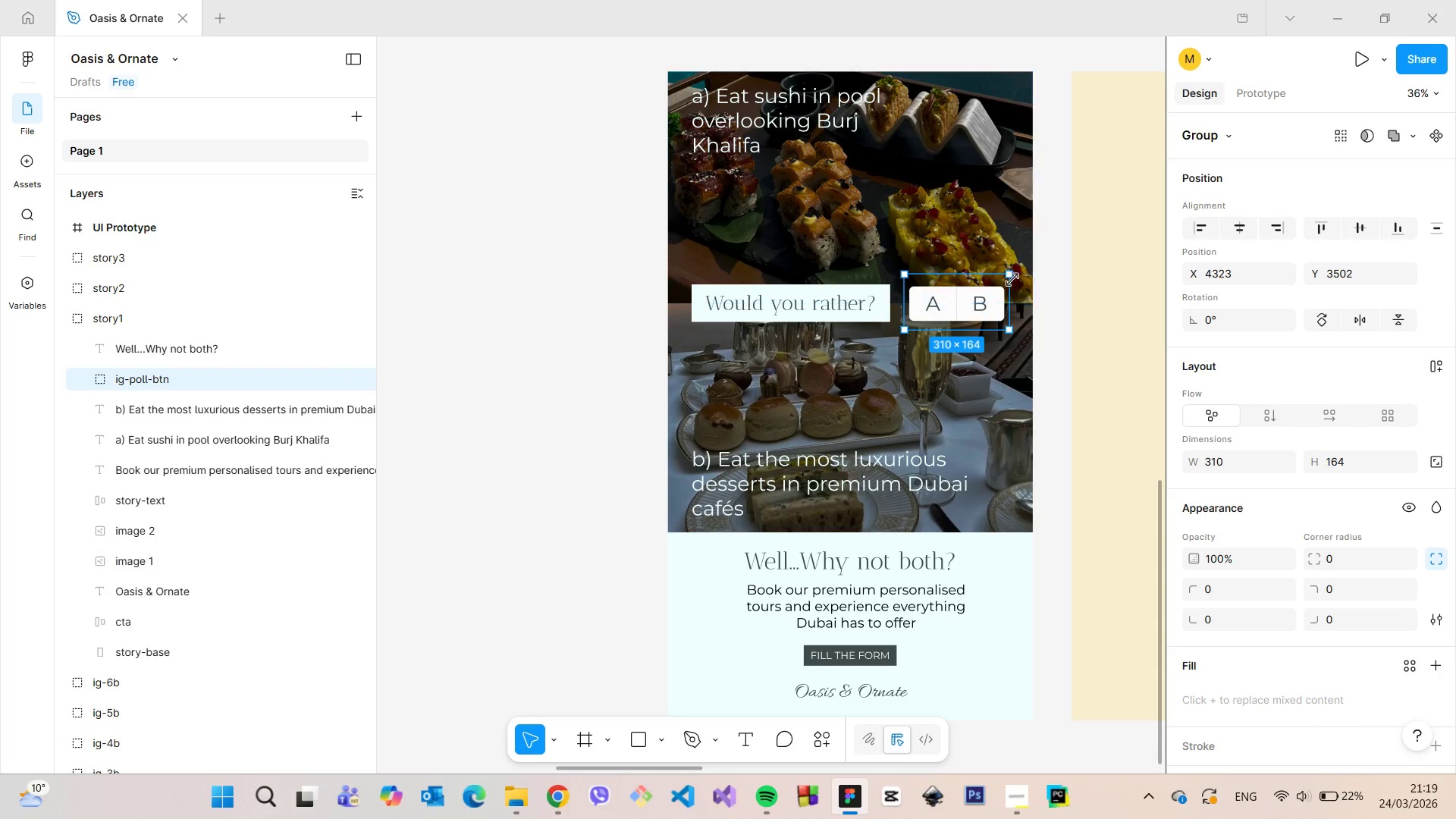 
hold_key(key=AltLeft, duration=0.97)
 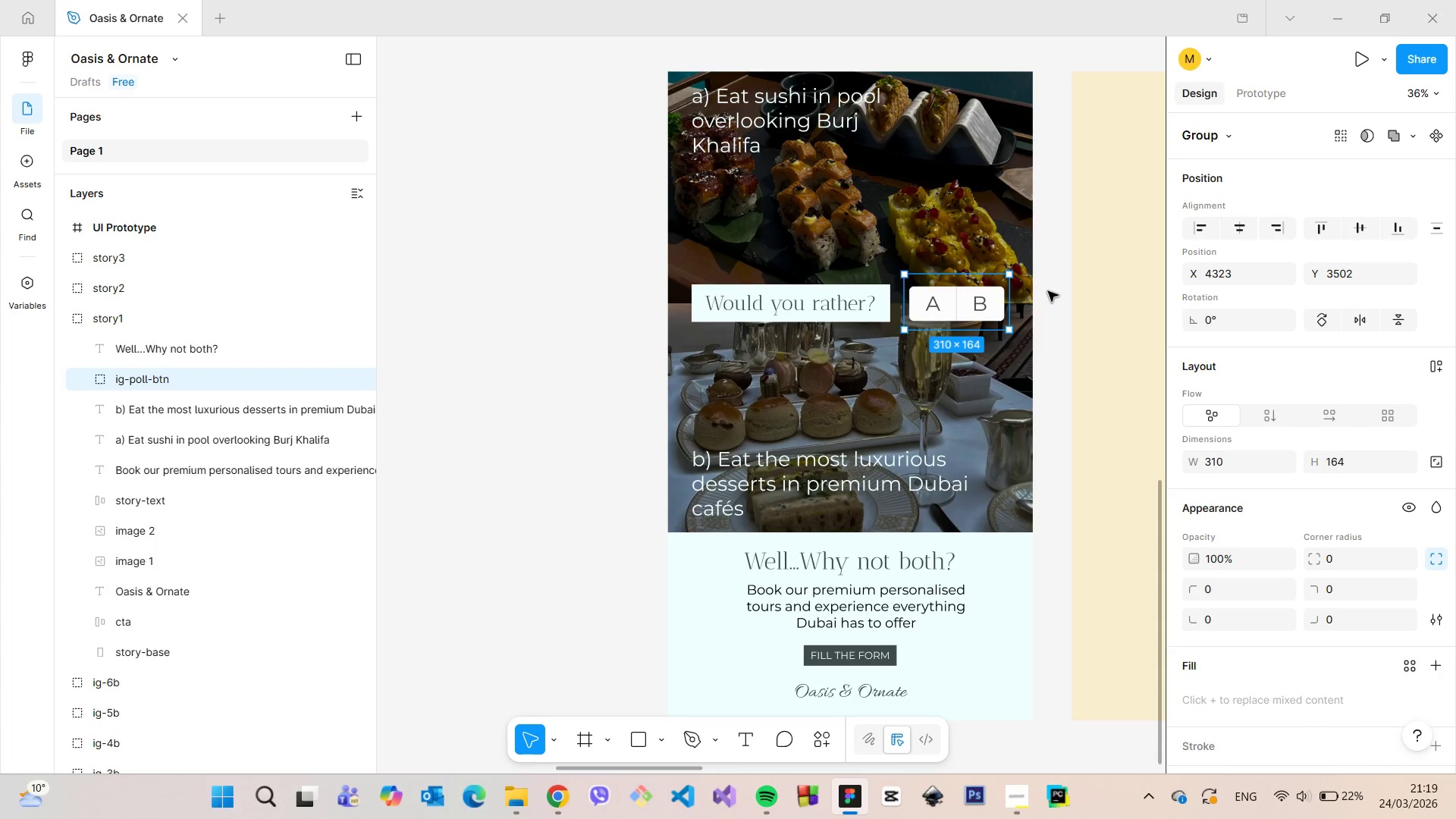 
left_click([1048, 291])
 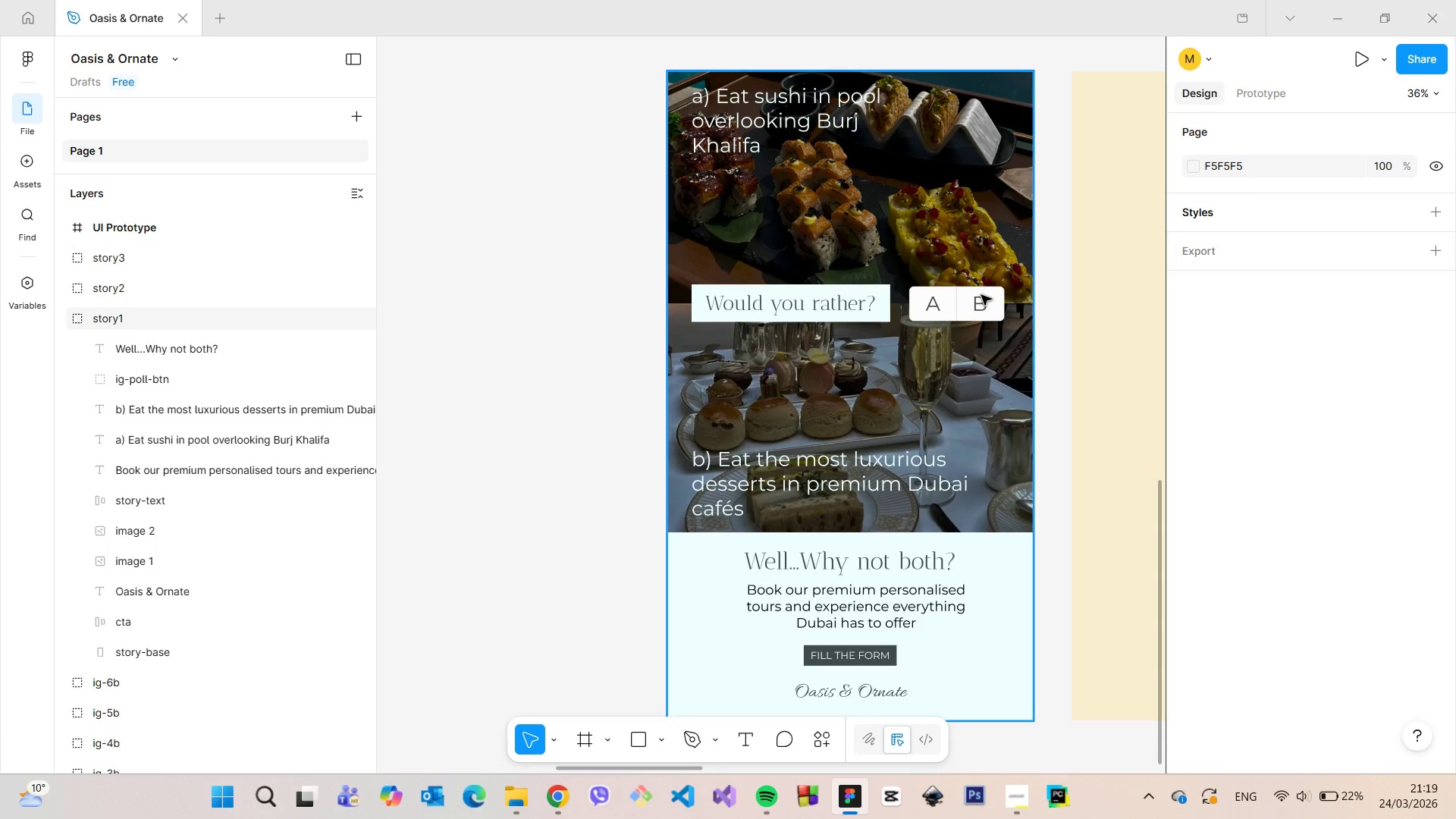 
double_click([981, 295])
 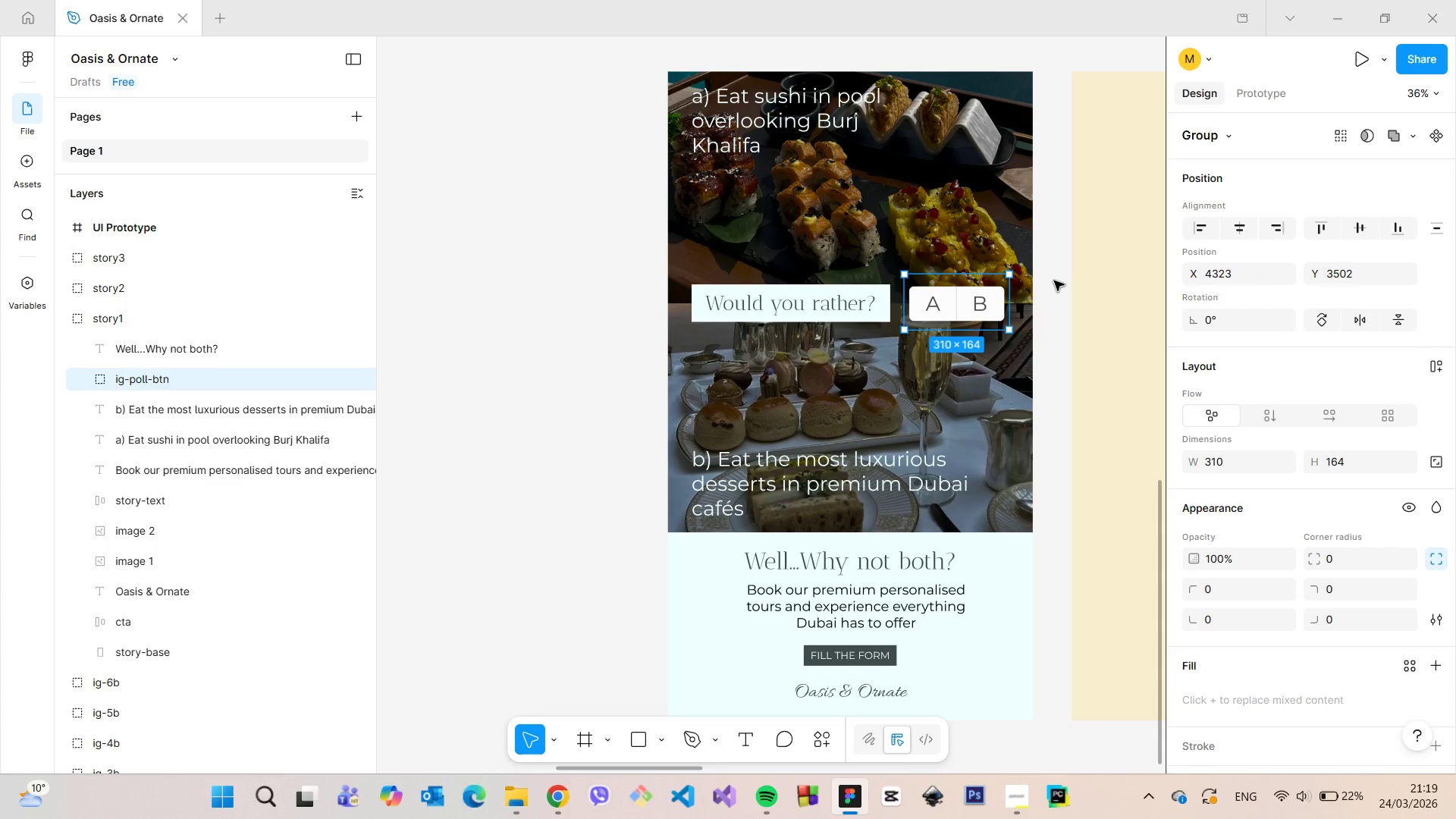 
left_click([1053, 280])
 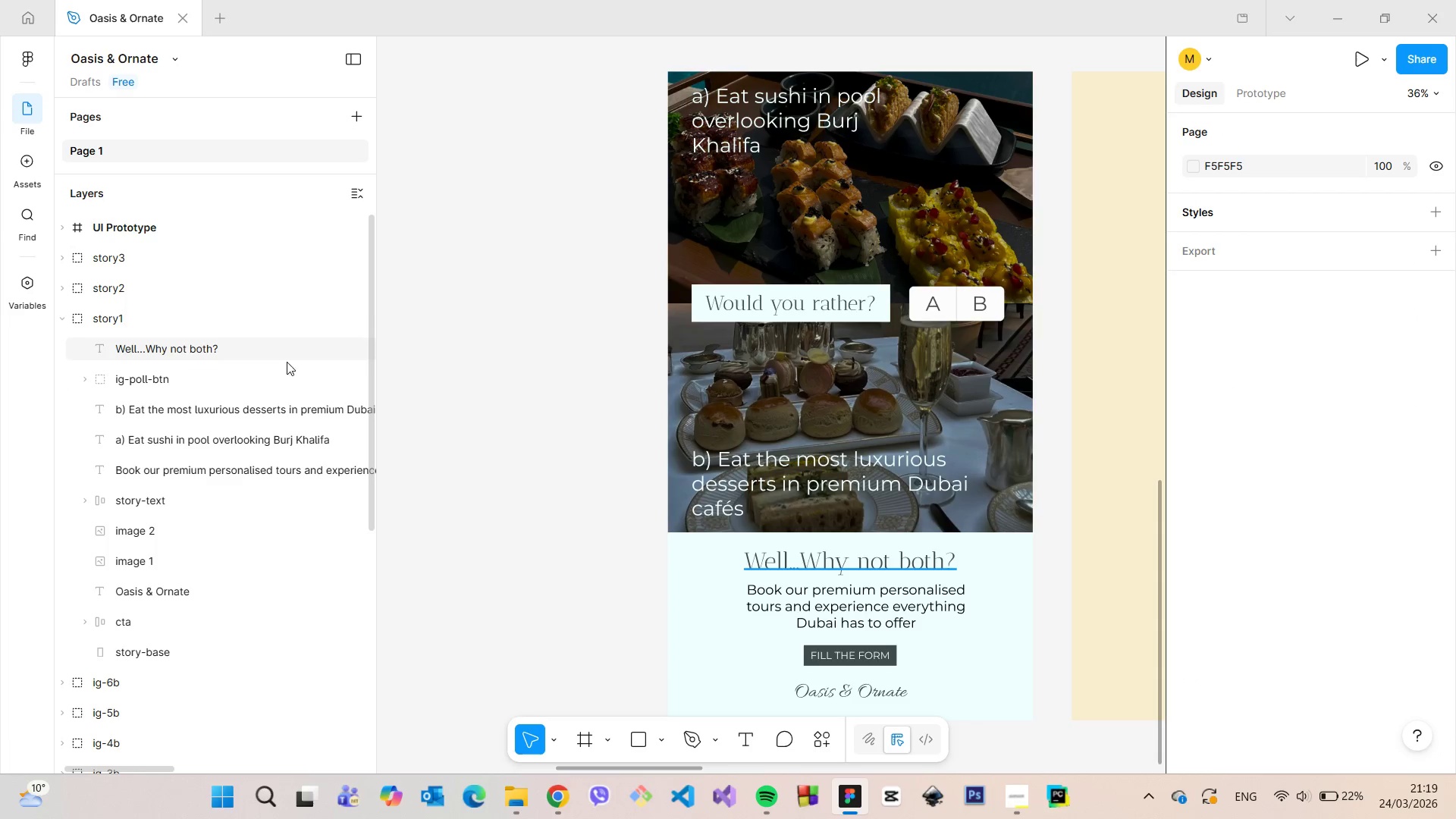 
left_click([68, 322])
 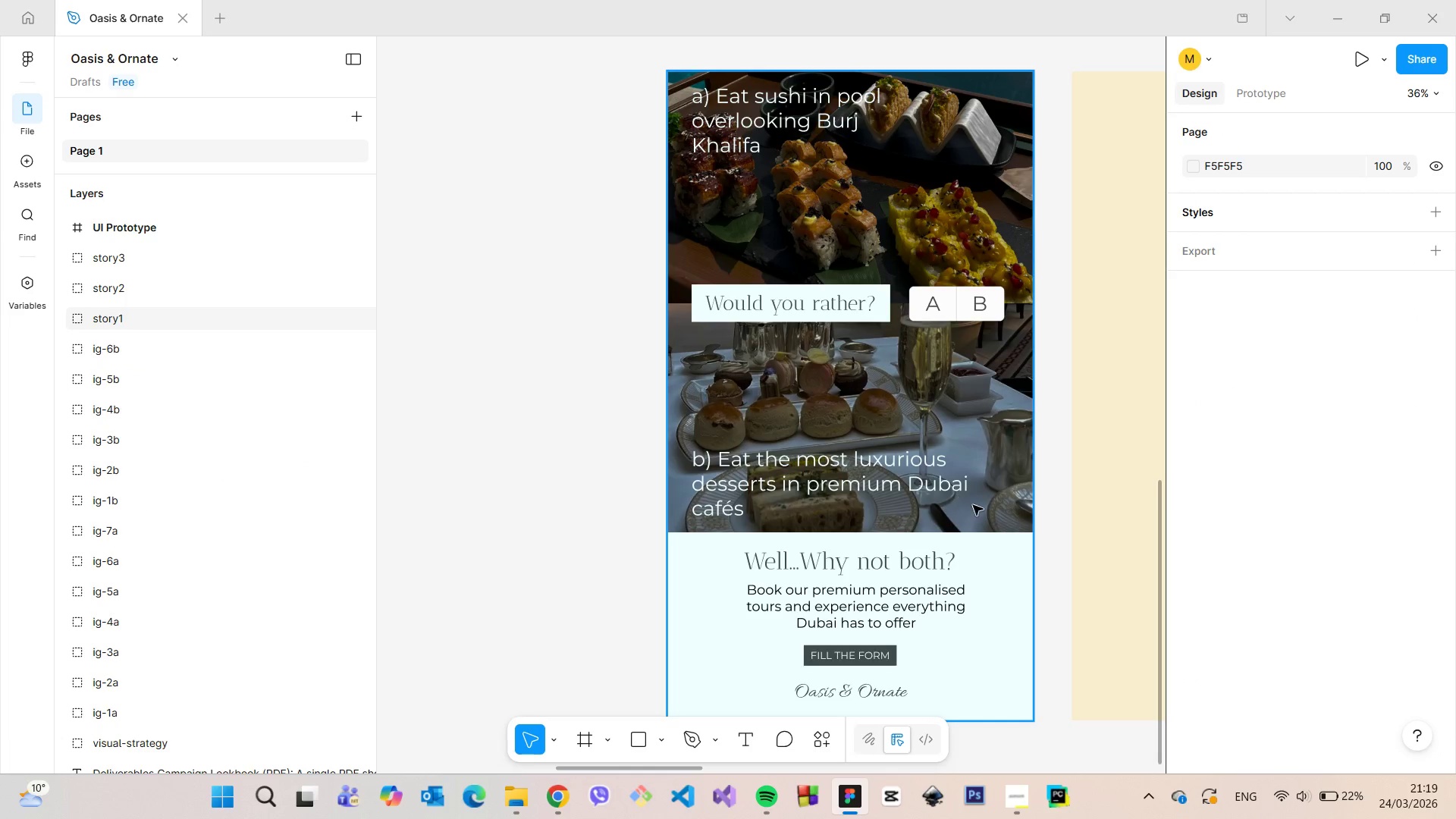 
scroll: coordinate [975, 506], scroll_direction: down, amount: 4.0
 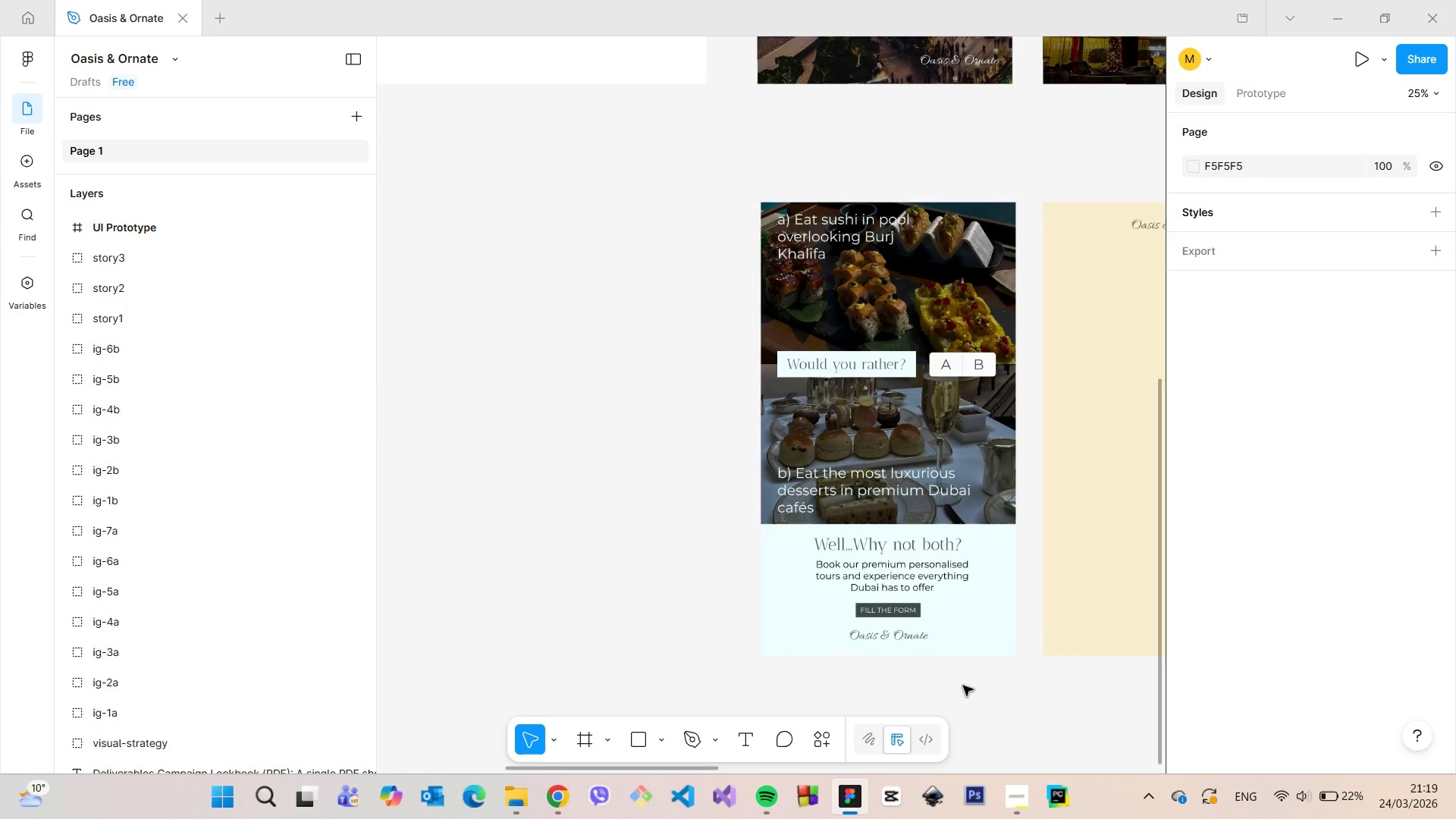 
scroll: coordinate [963, 686], scroll_direction: up, amount: 4.0
 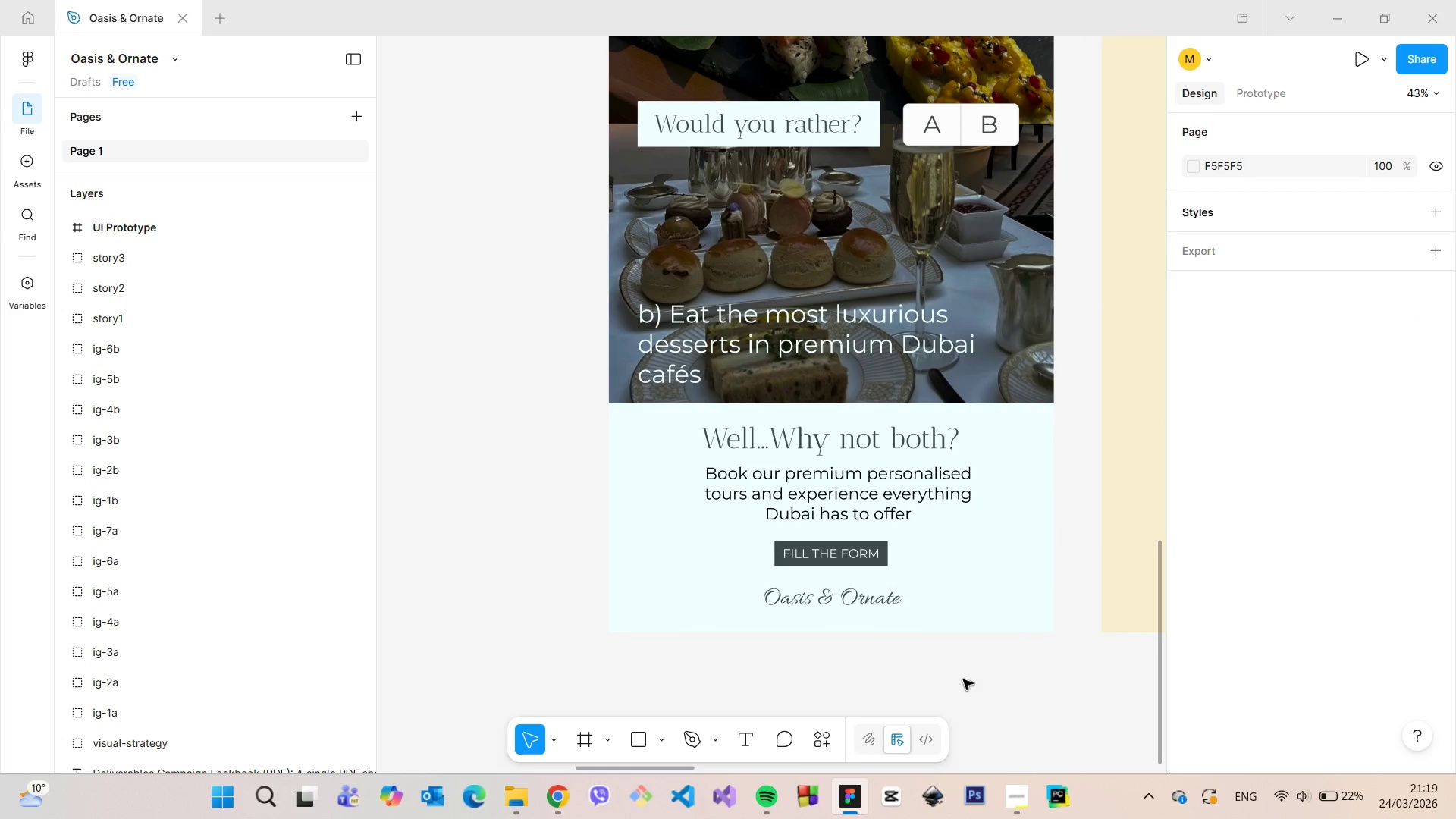 
scroll: coordinate [961, 658], scroll_direction: down, amount: 1.0
 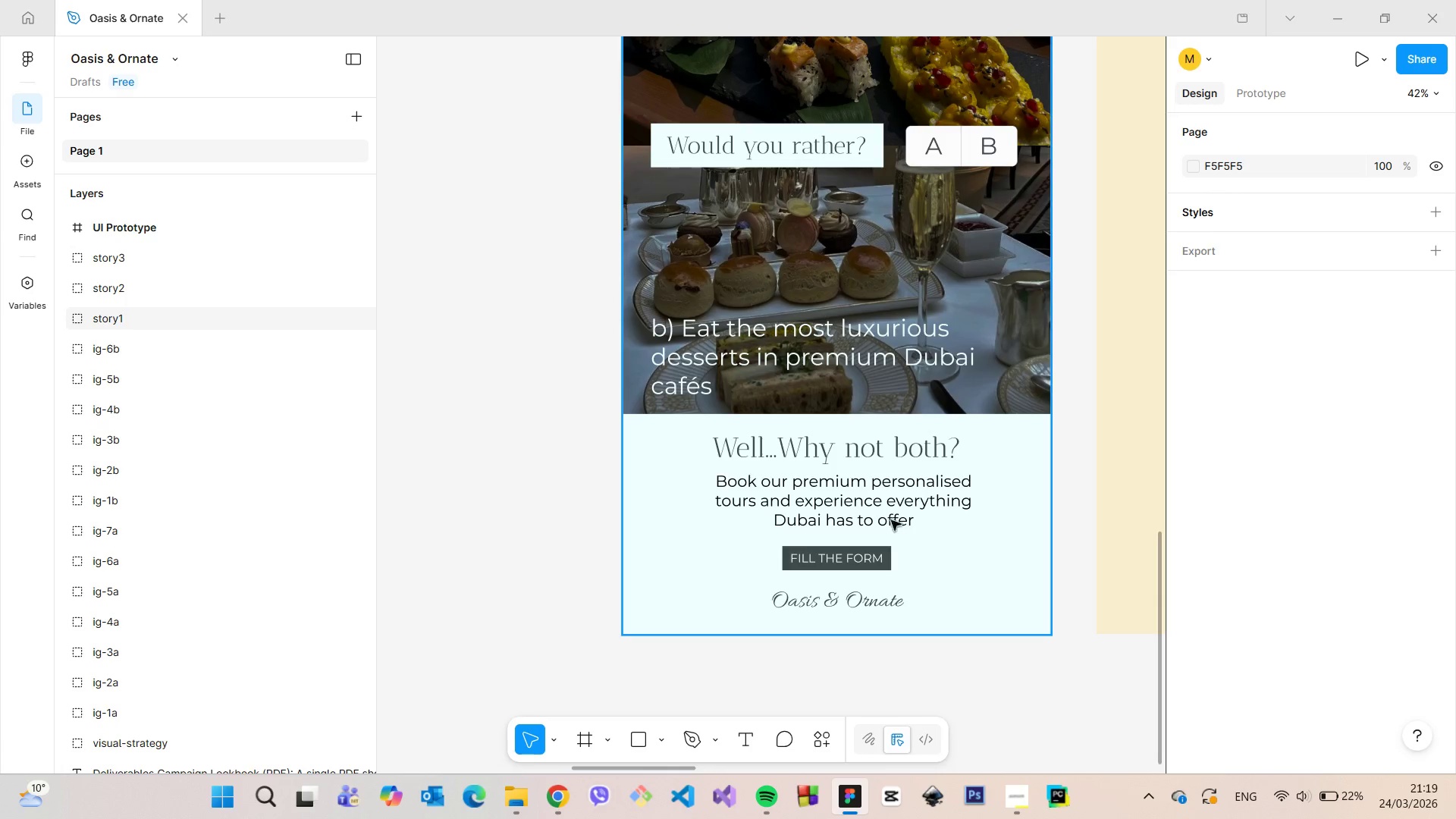 
double_click([886, 511])
 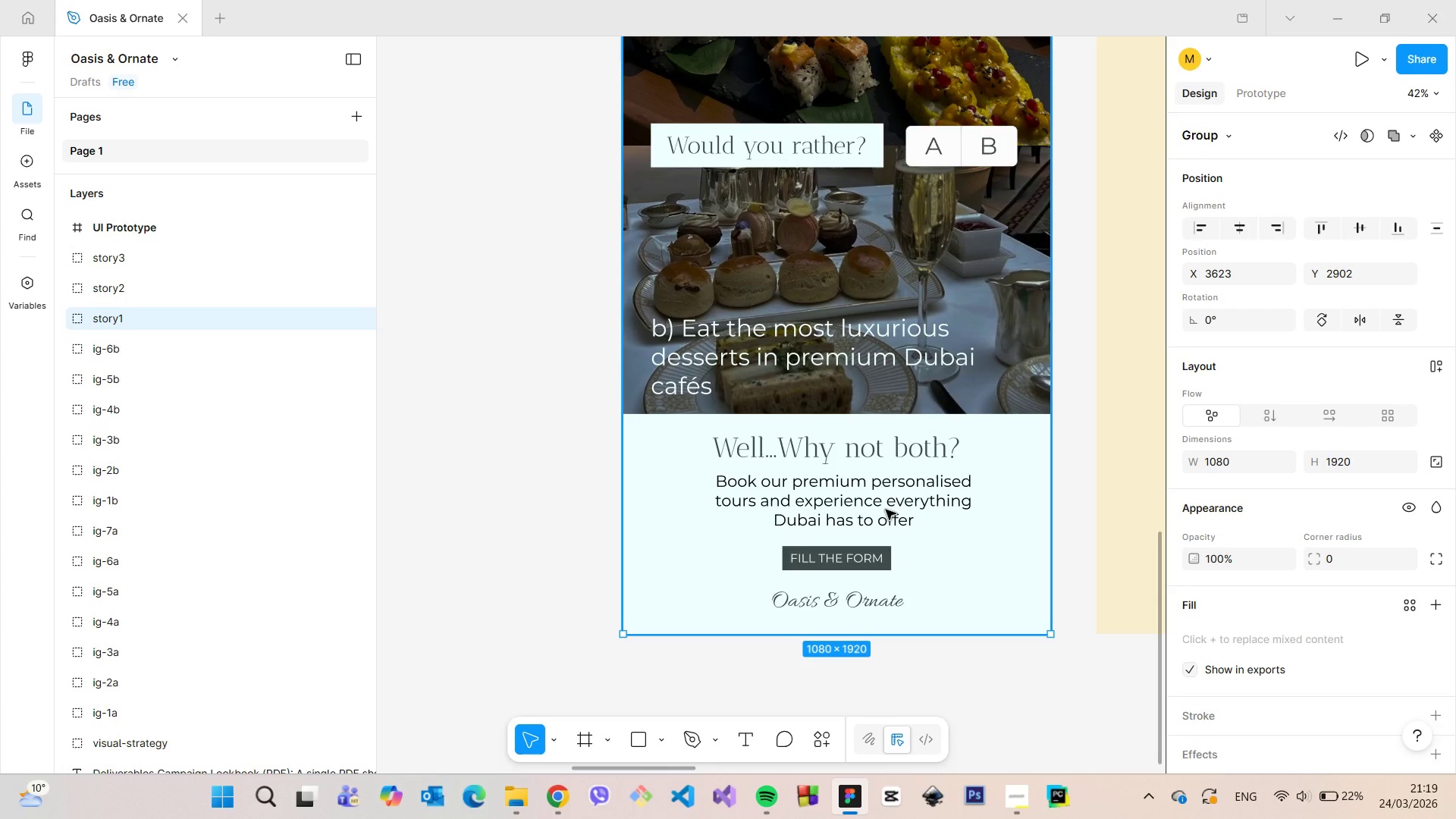 
triple_click([886, 510])
 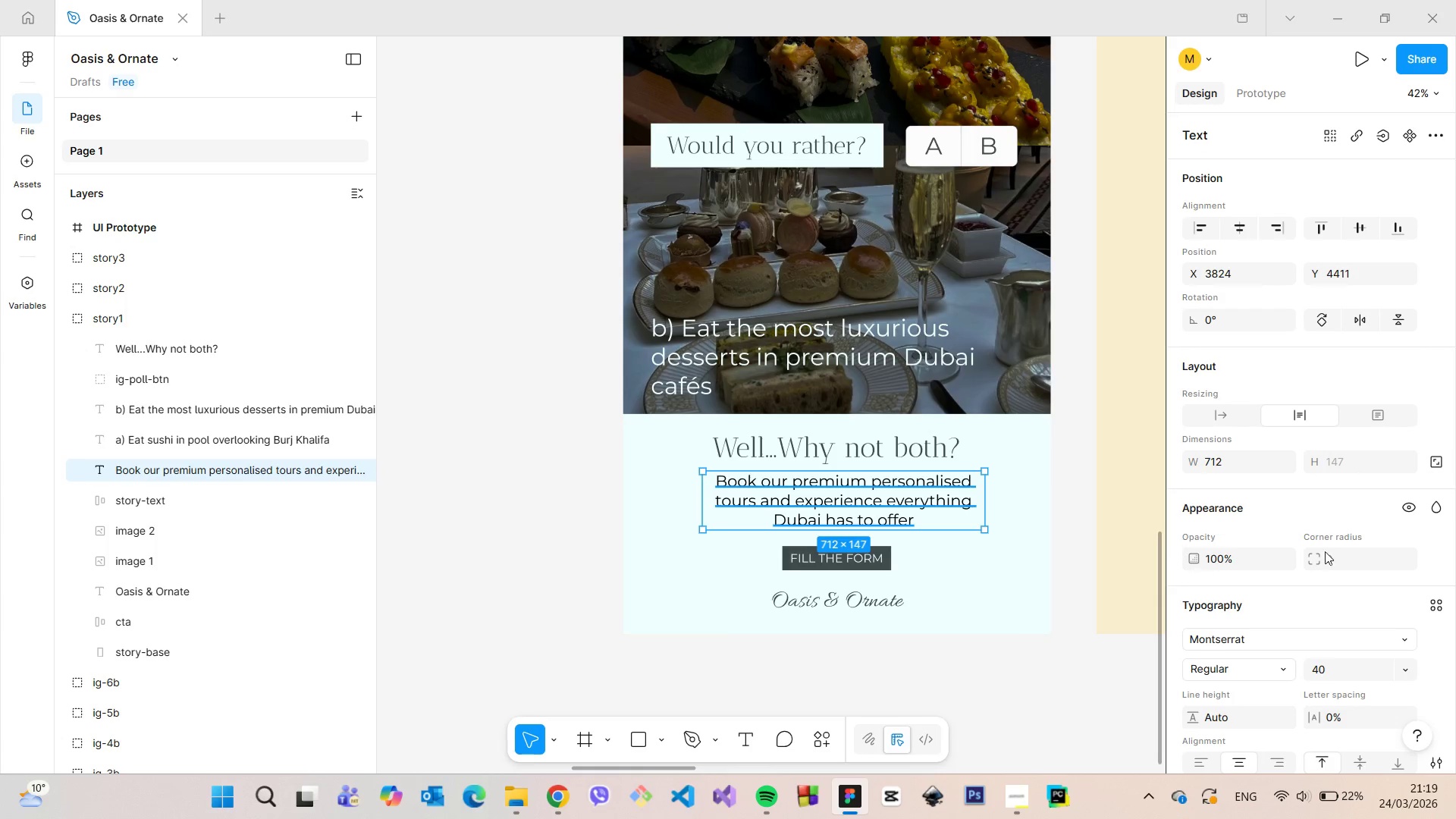 
scroll: coordinate [1332, 551], scroll_direction: down, amount: 6.0
 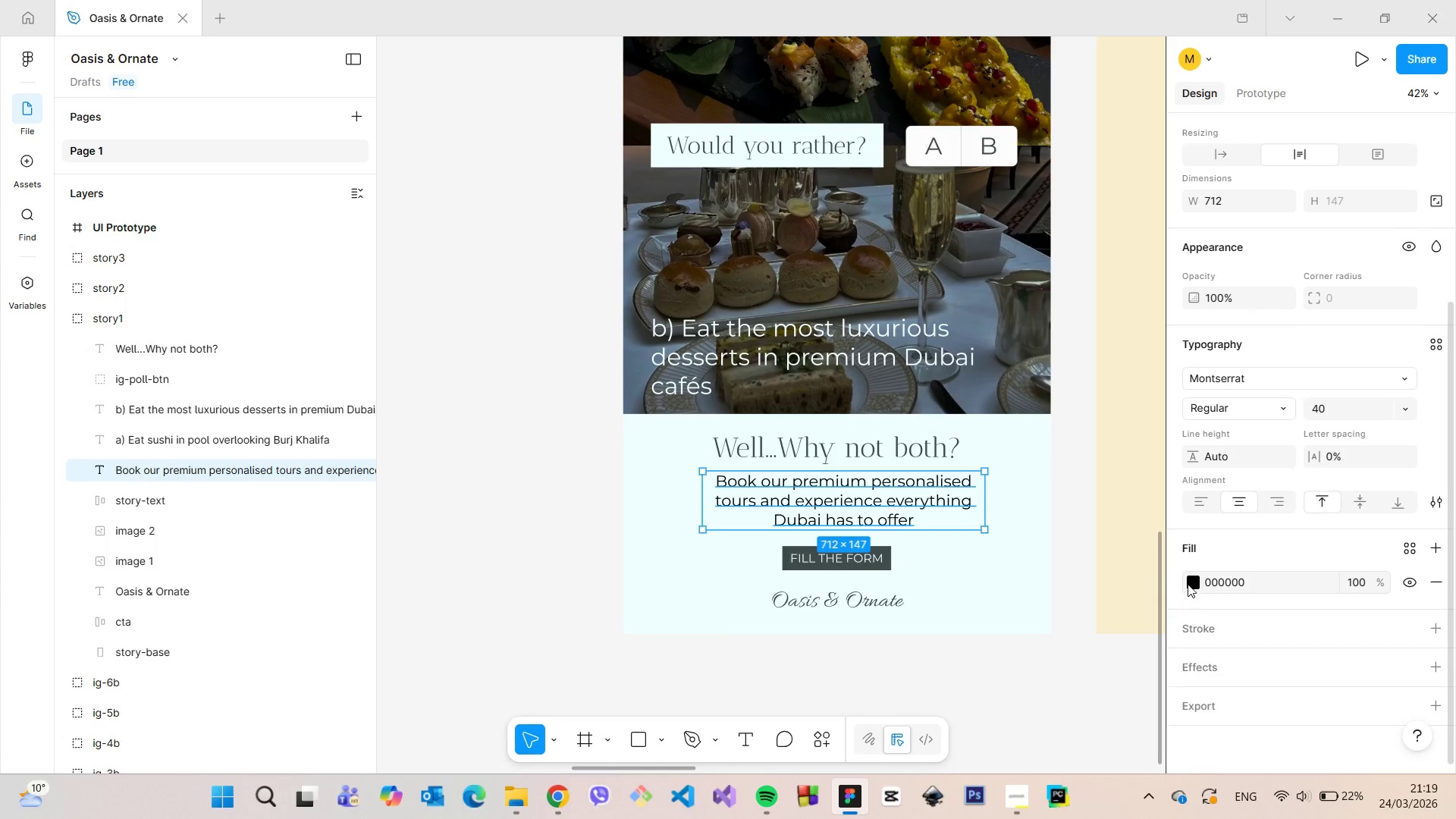 
left_click([1188, 584])
 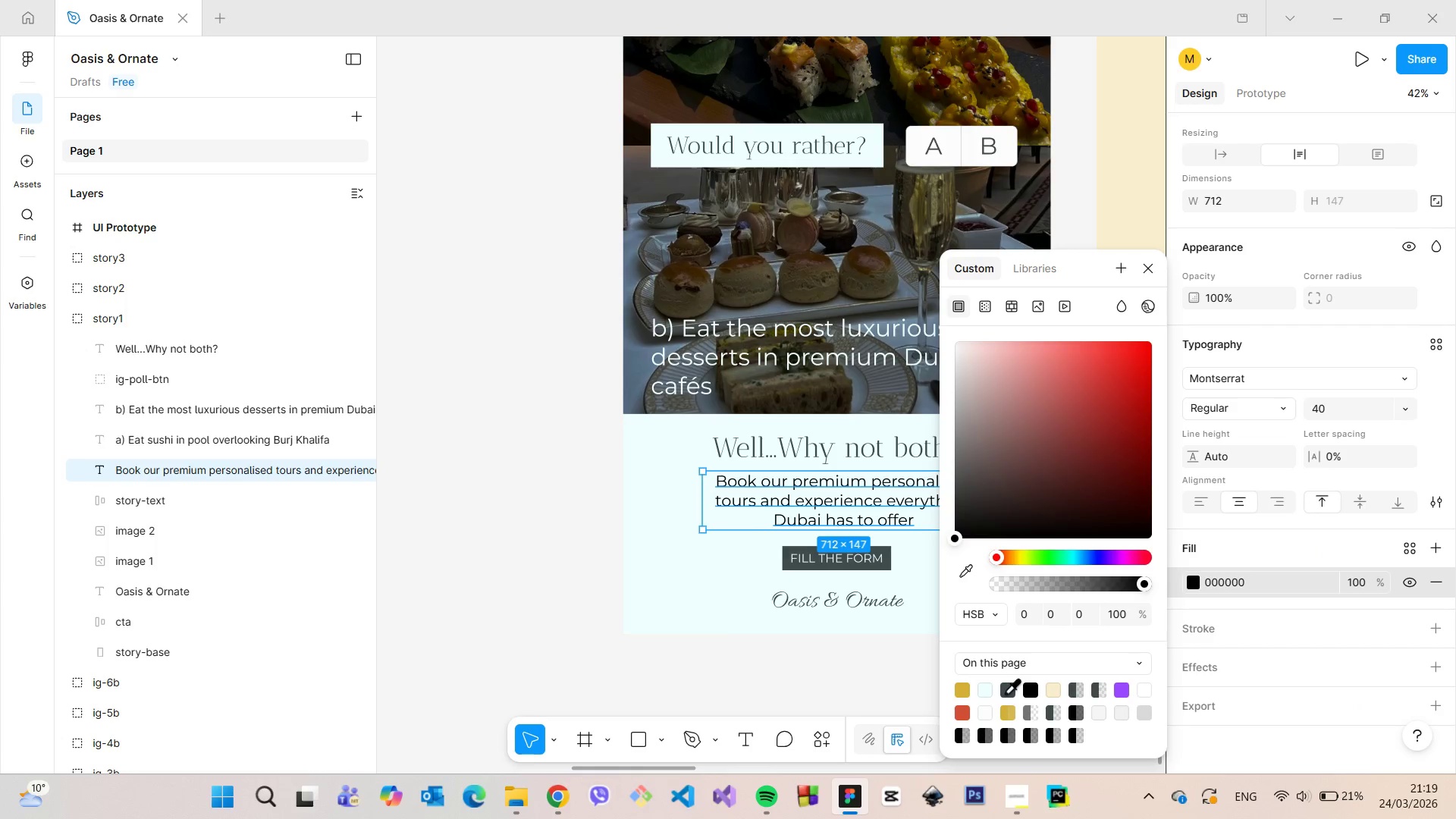 
left_click([1005, 692])
 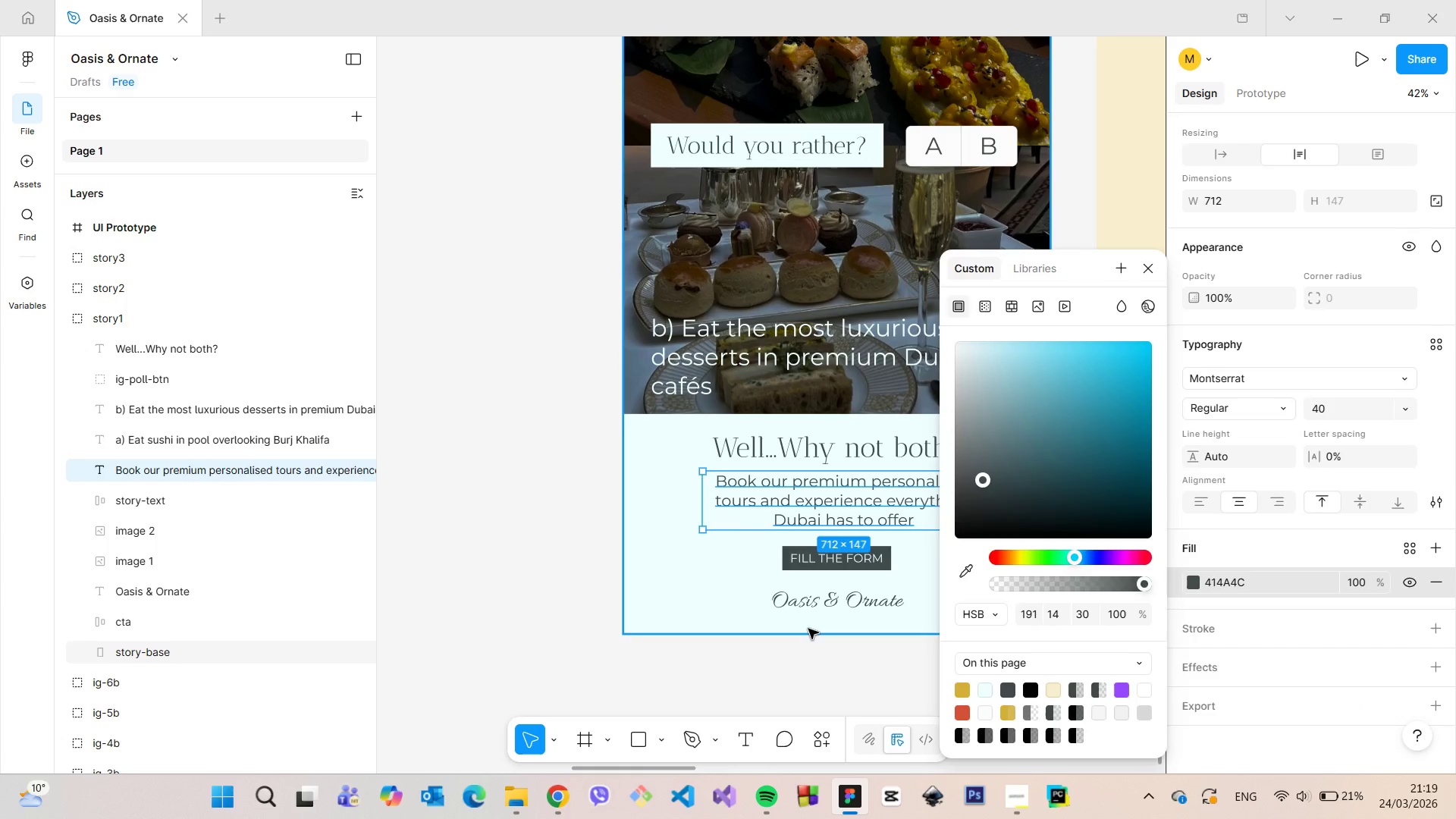 
left_click([808, 629])
 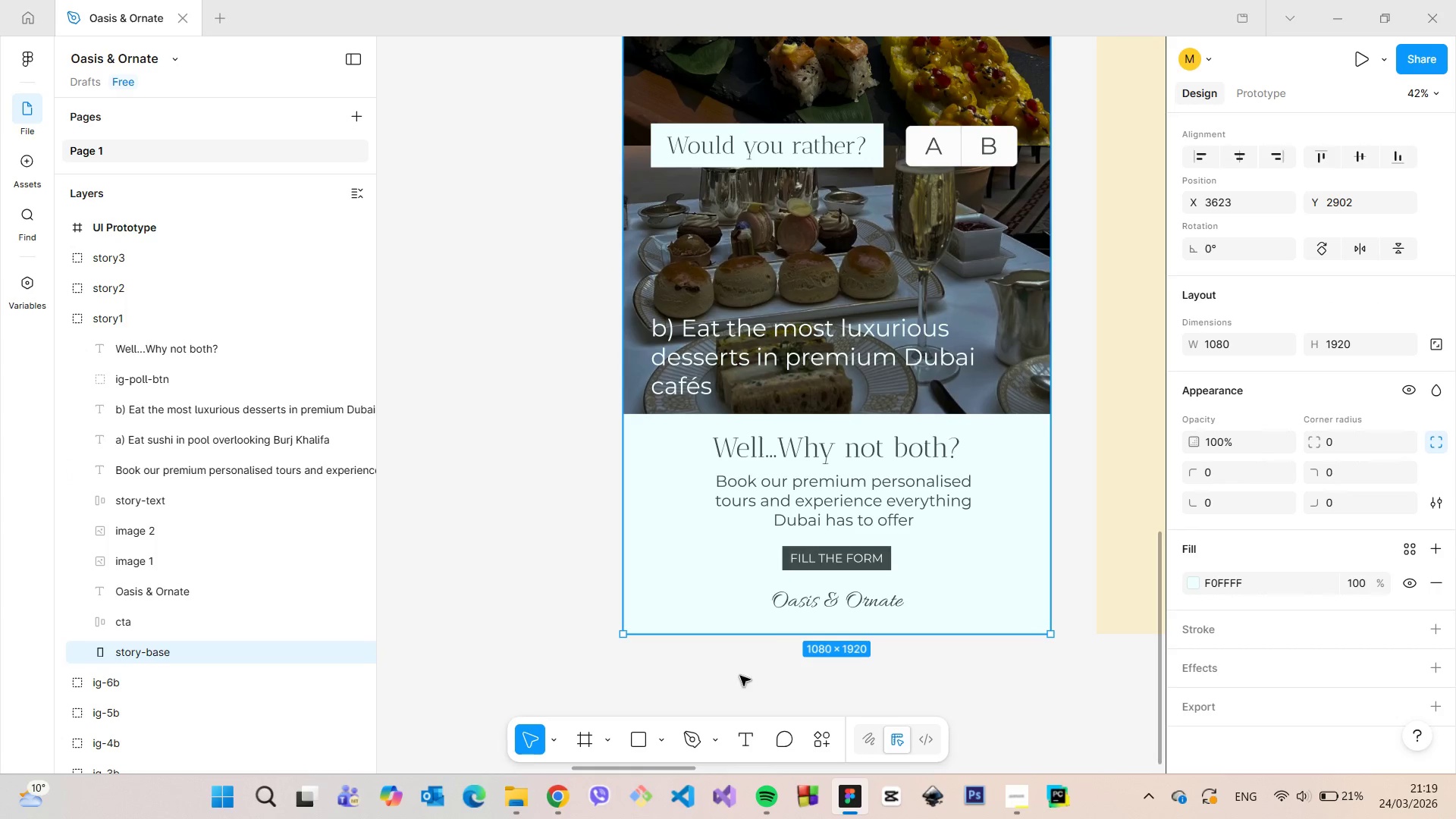 
left_click([738, 675])
 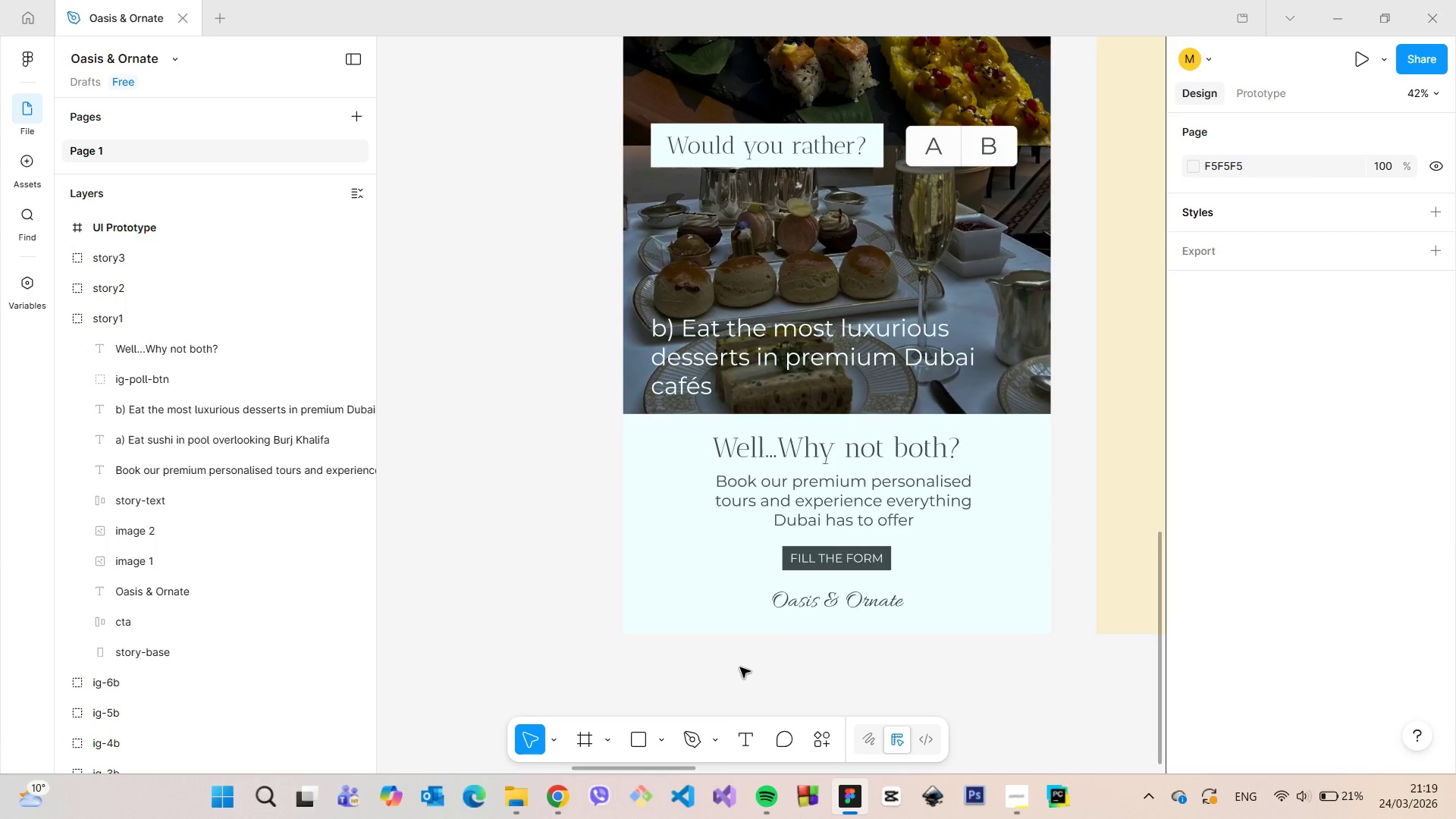 
scroll: coordinate [743, 659], scroll_direction: down, amount: 6.0
 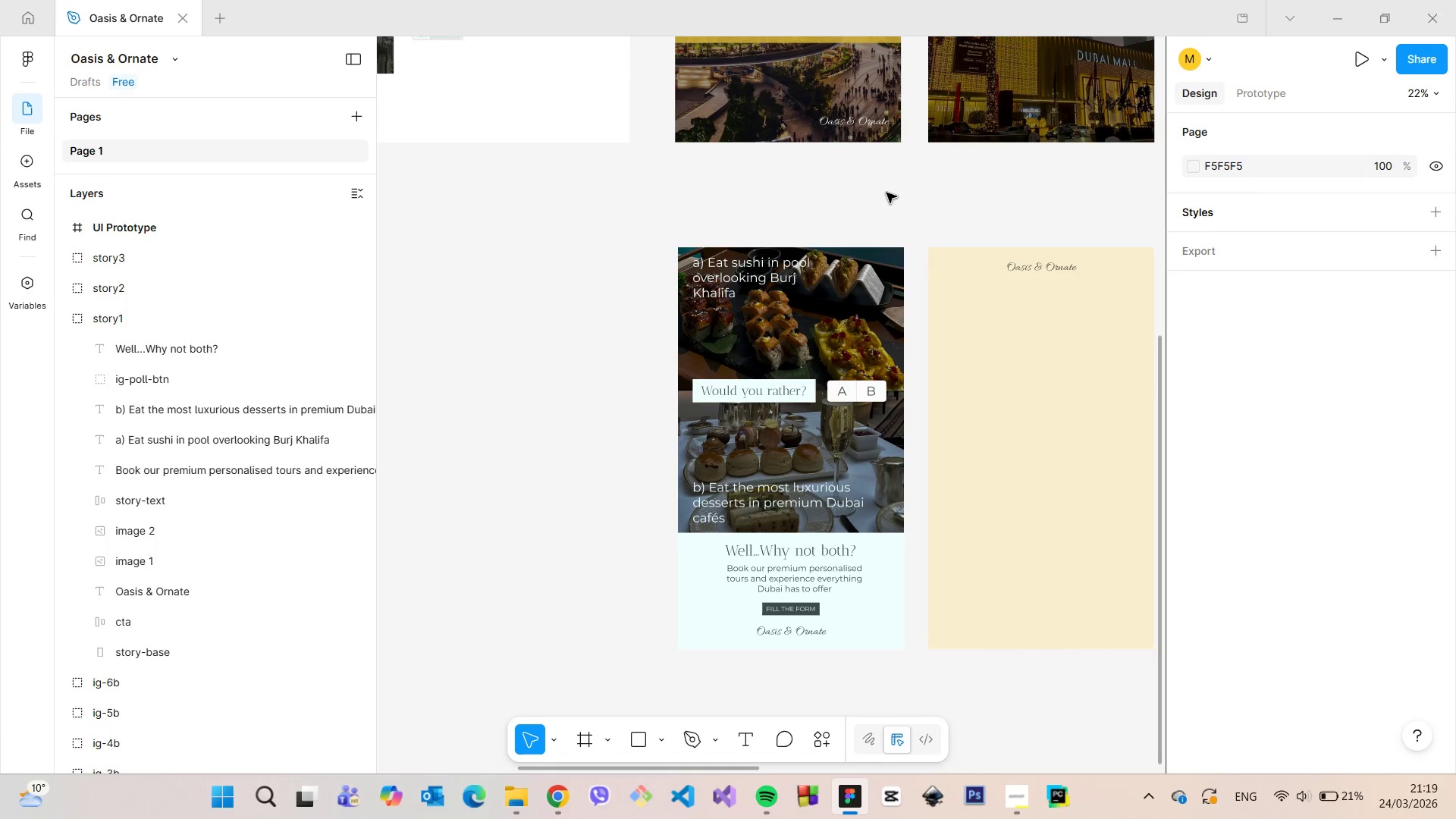 
scroll: coordinate [856, 231], scroll_direction: up, amount: 10.0
 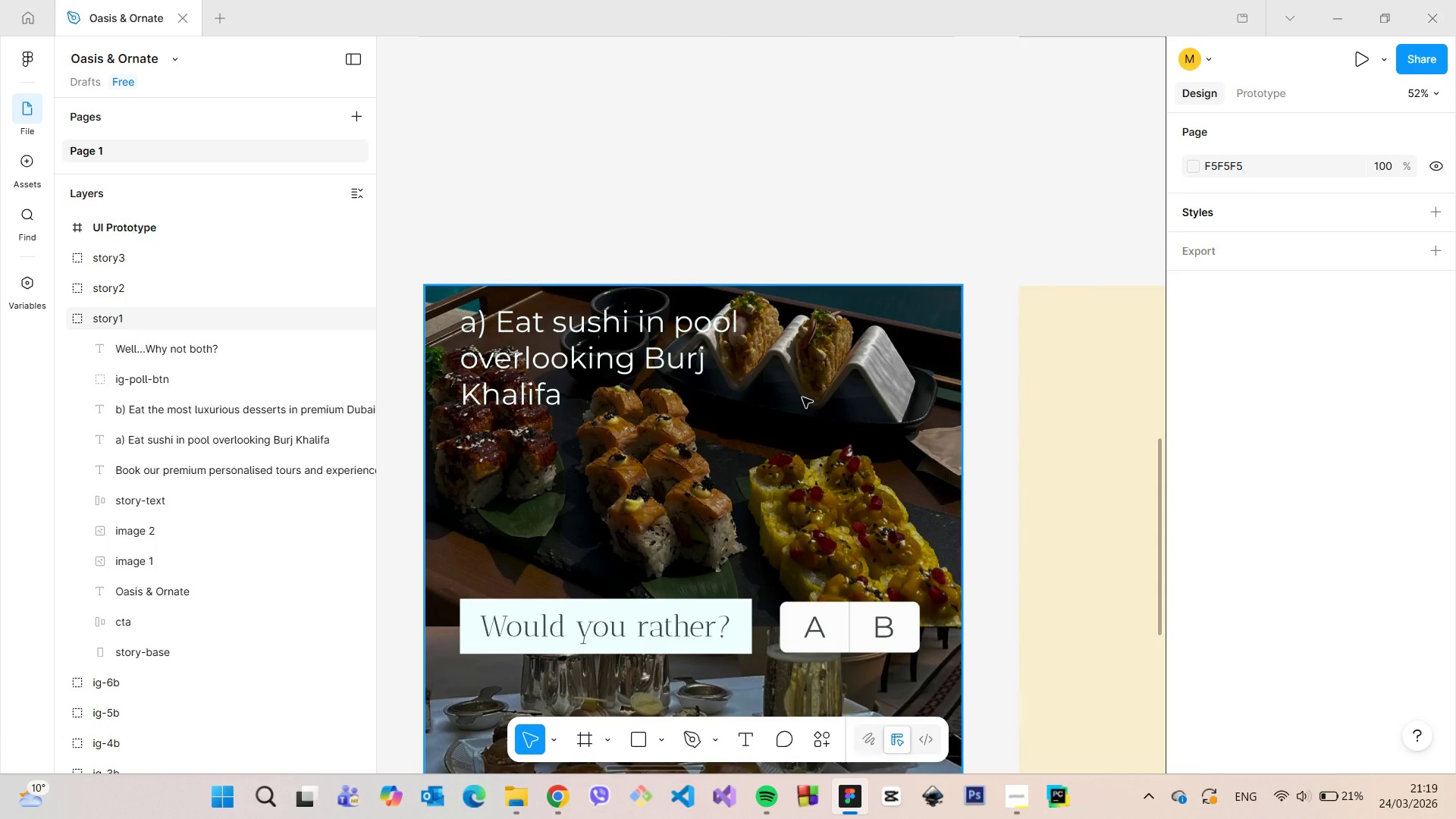 
double_click([802, 397])
 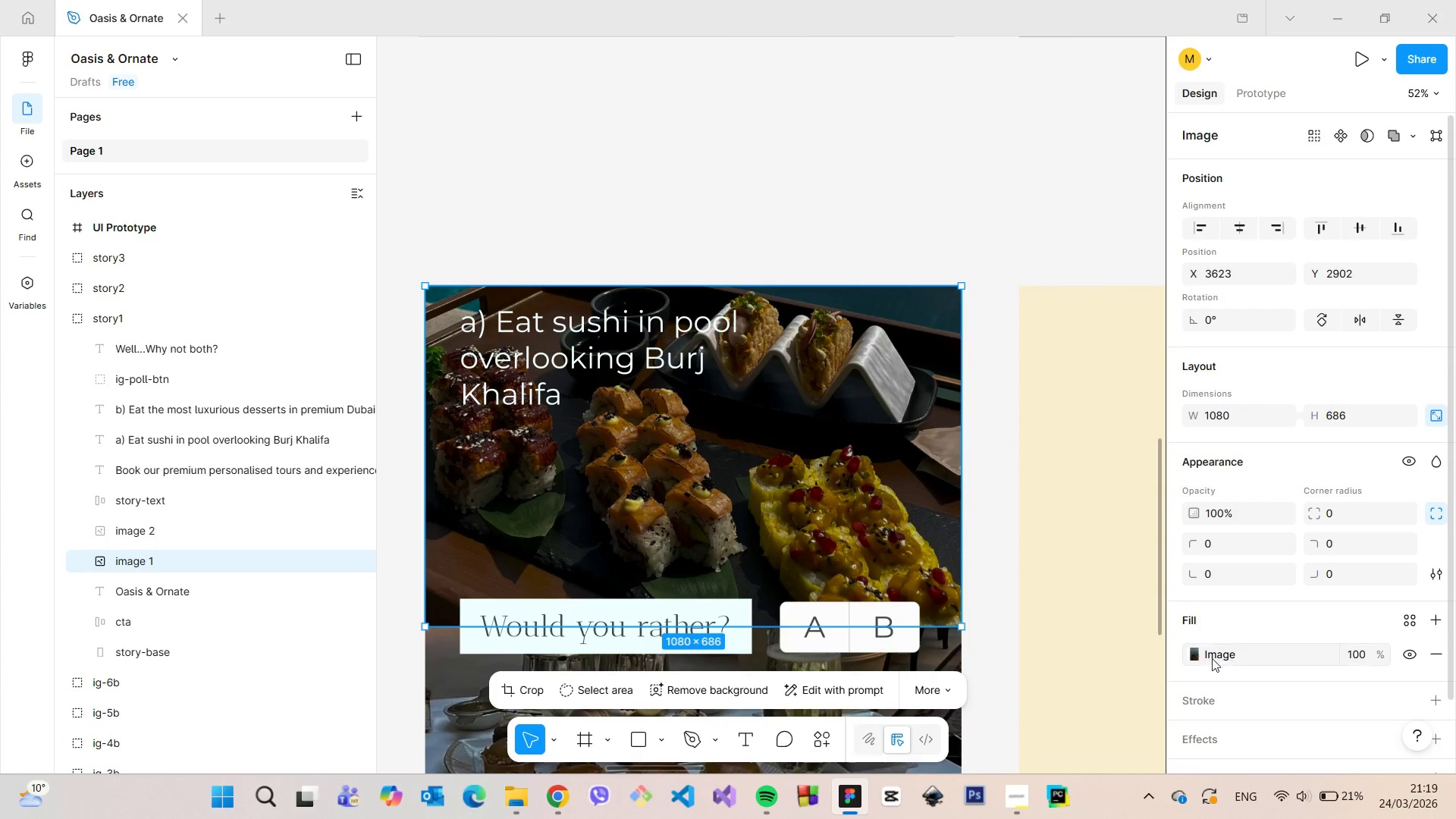 
left_click([1196, 653])
 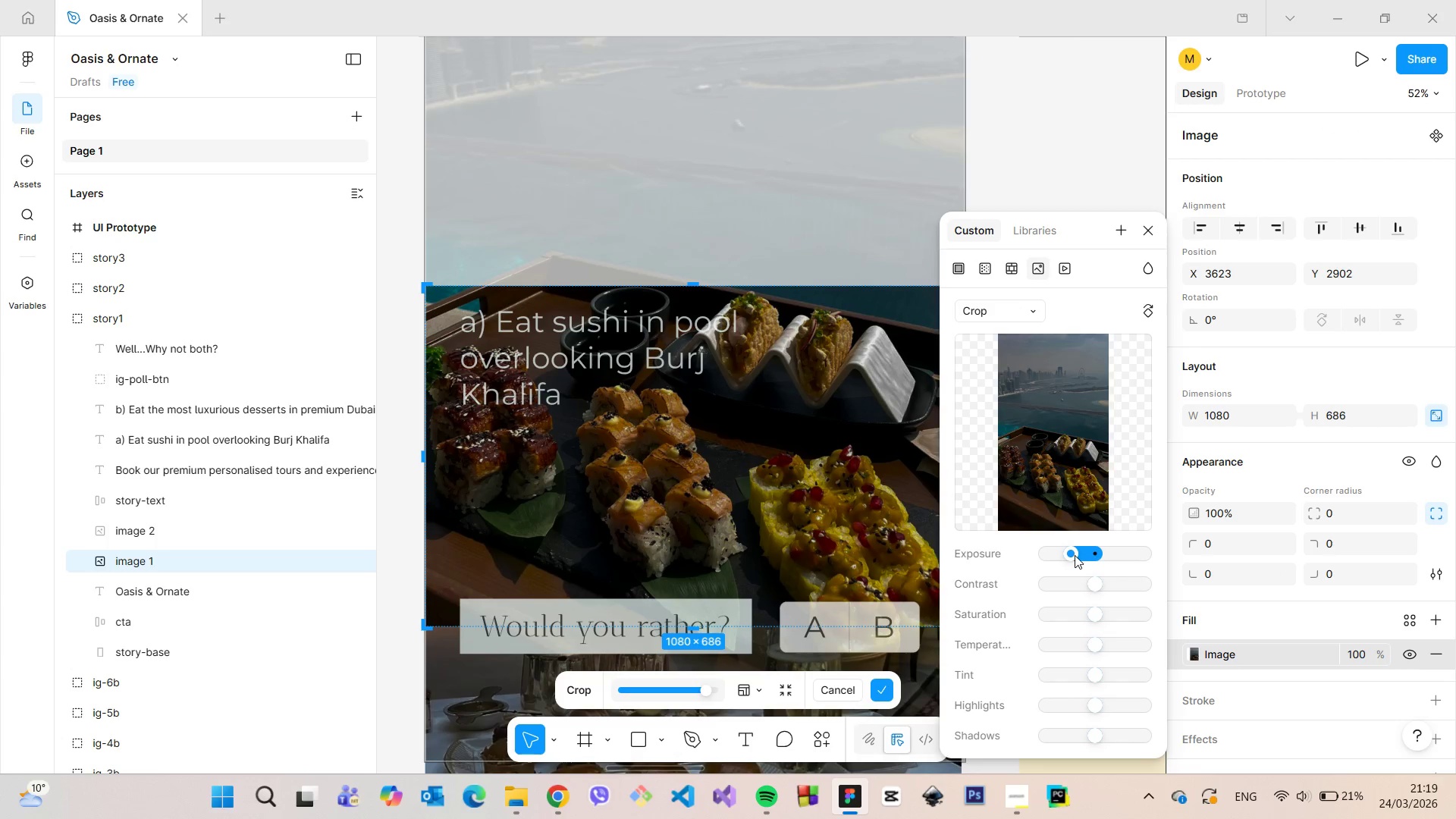 
left_click_drag(start_coordinate=[1075, 555], to_coordinate=[1072, 550])
 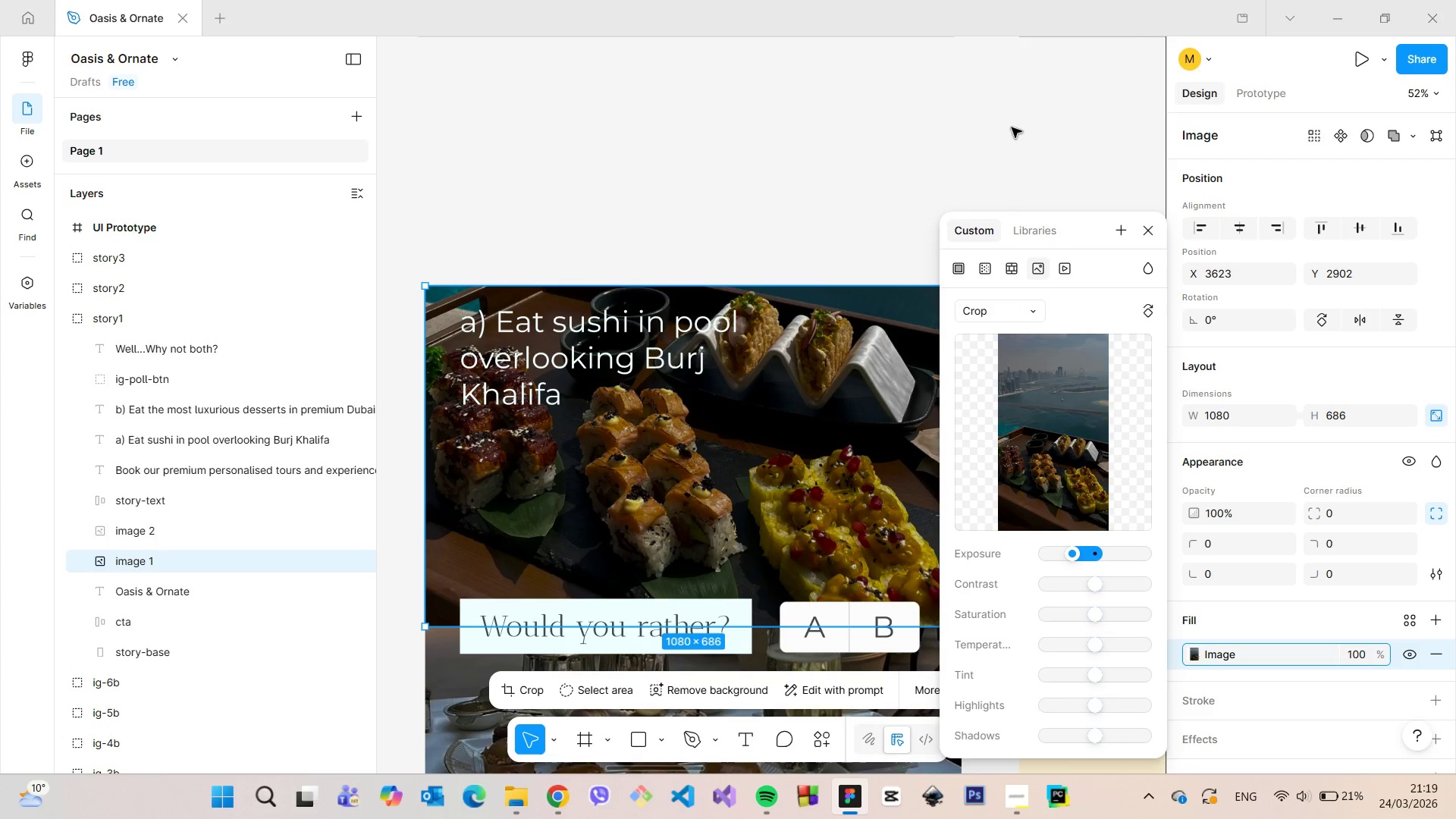 
double_click([1012, 127])
 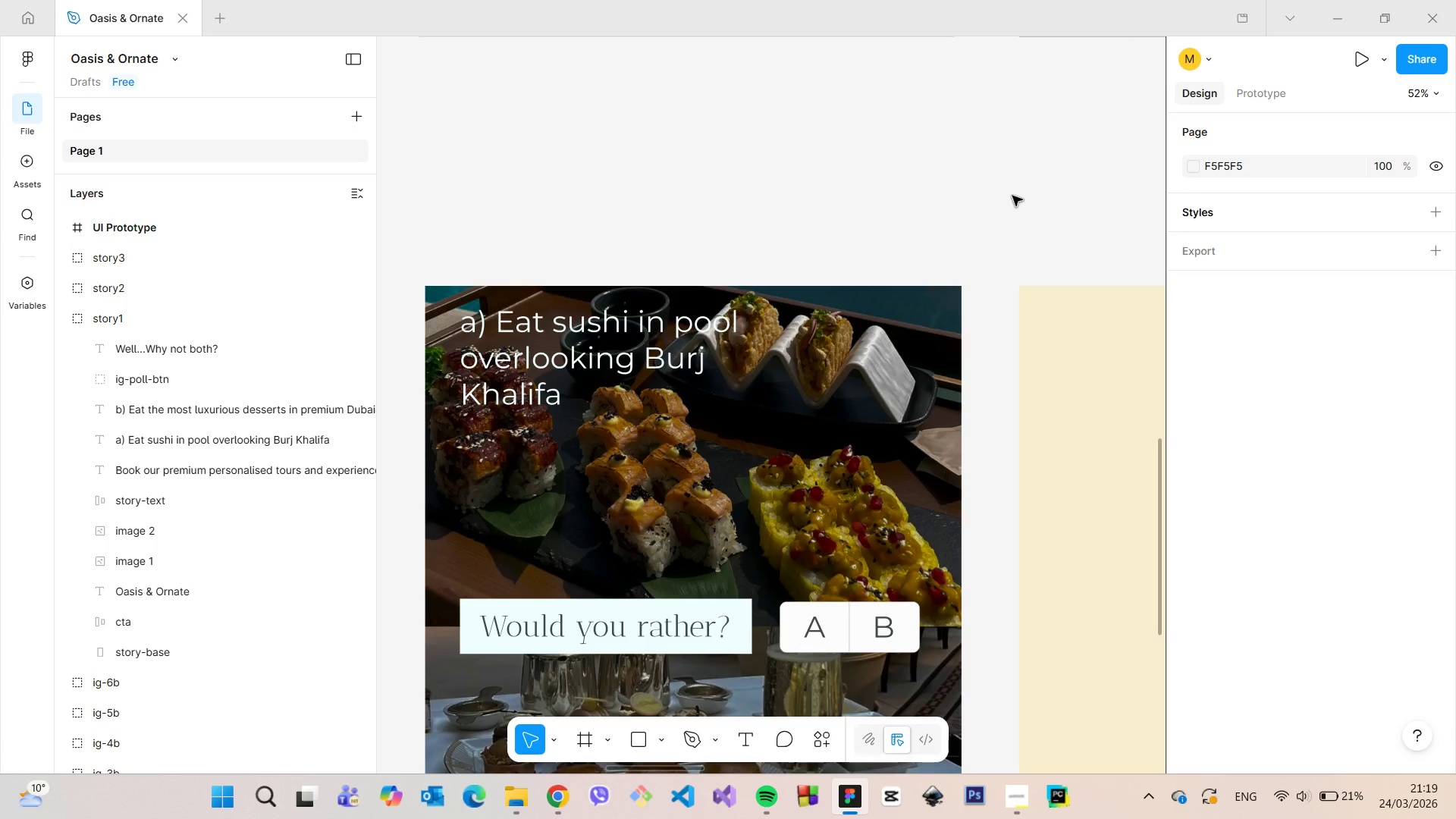 
scroll: coordinate [1012, 196], scroll_direction: down, amount: 7.0
 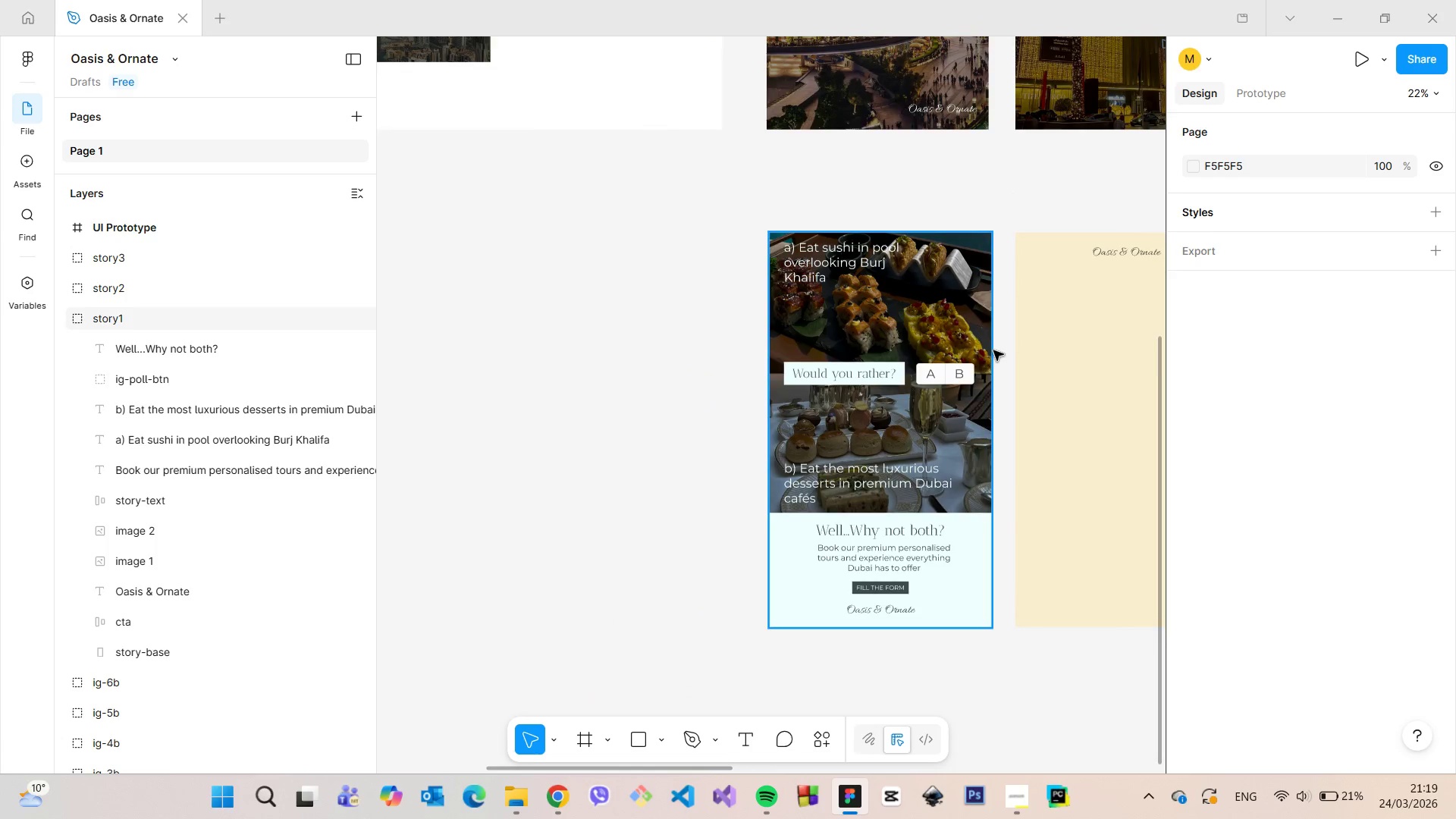 
scroll: coordinate [993, 350], scroll_direction: up, amount: 5.0
 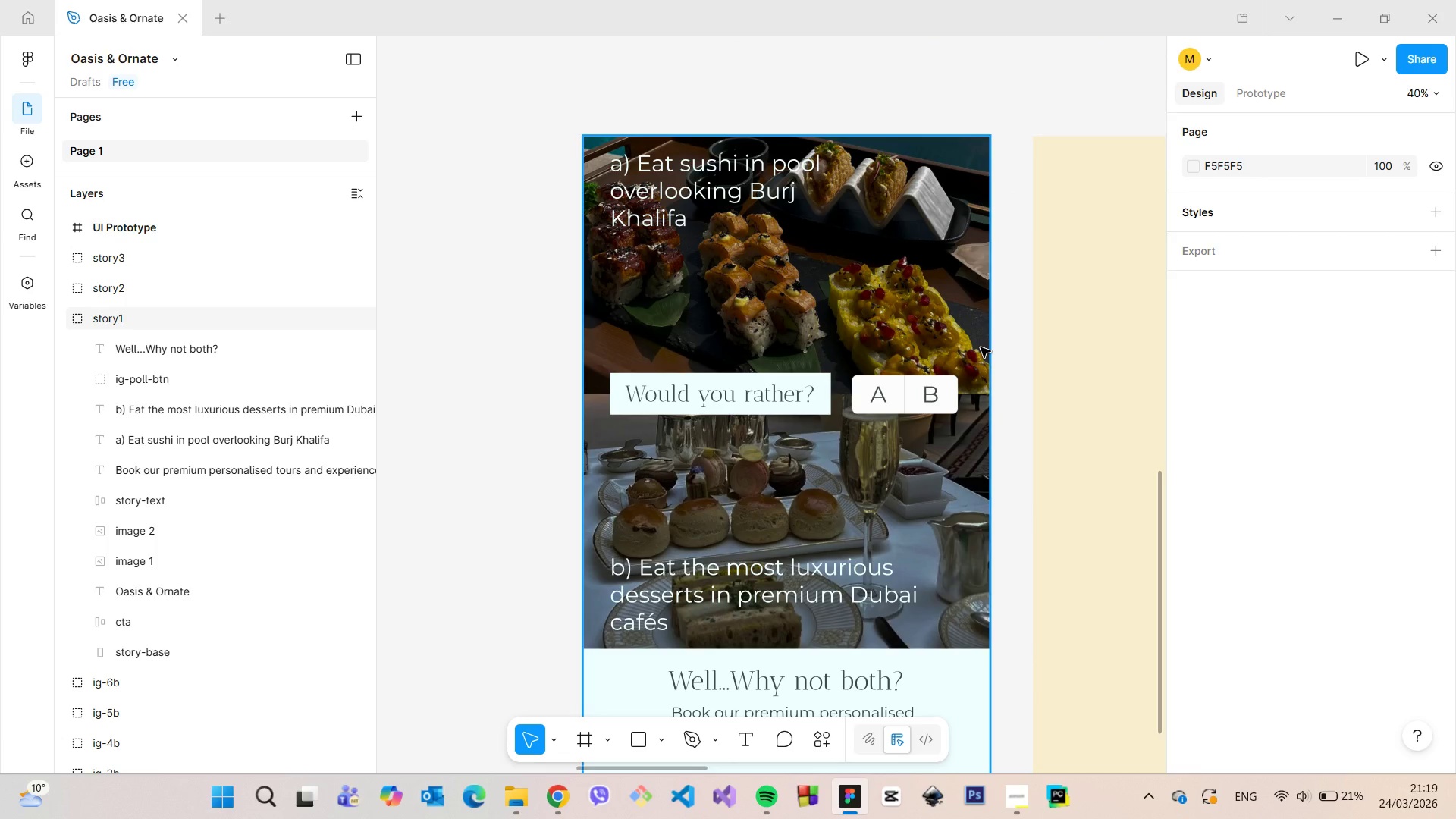 
wait(7.82)
 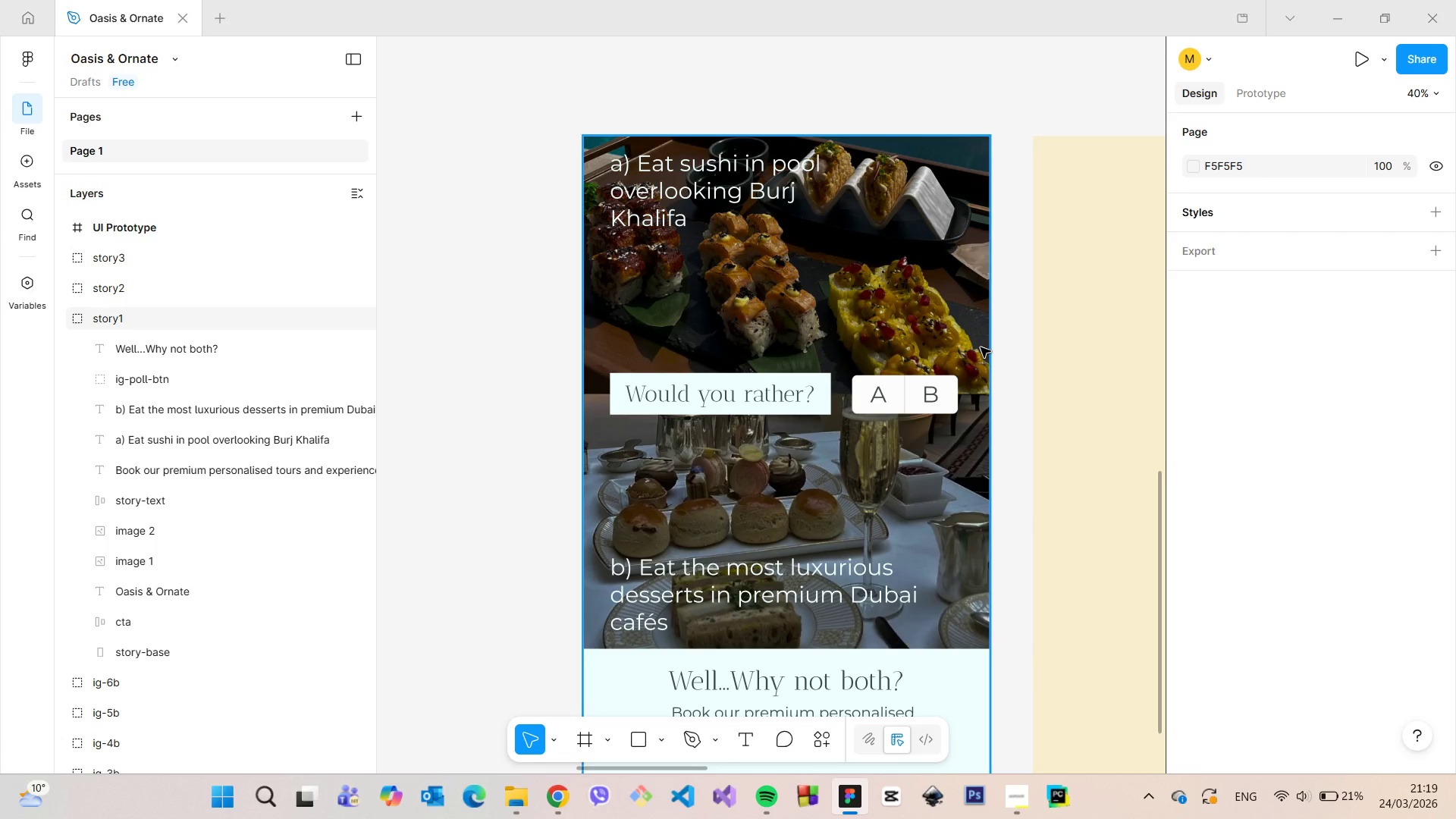 
left_click([62, 324])
 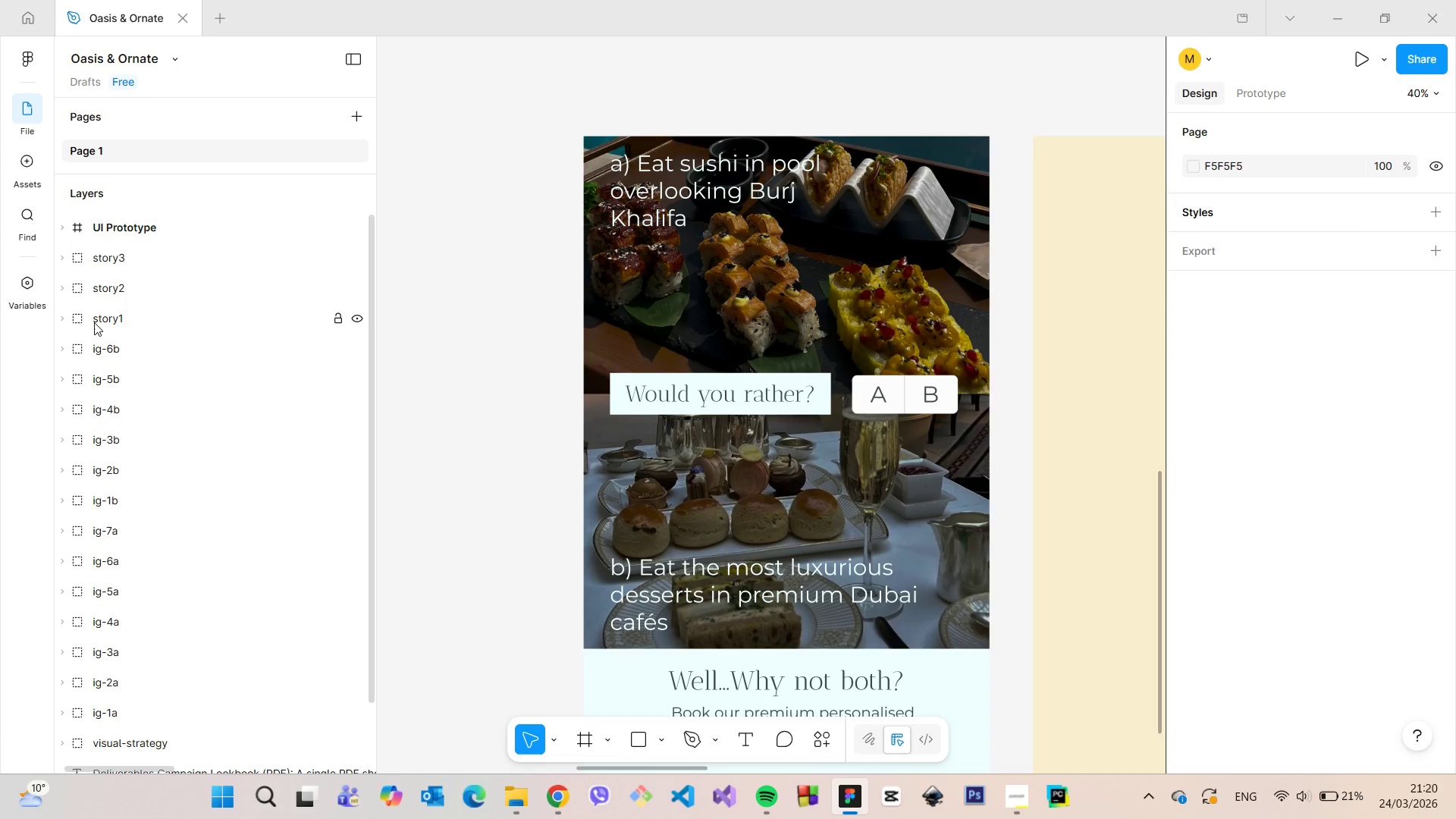 
left_click([94, 322])
 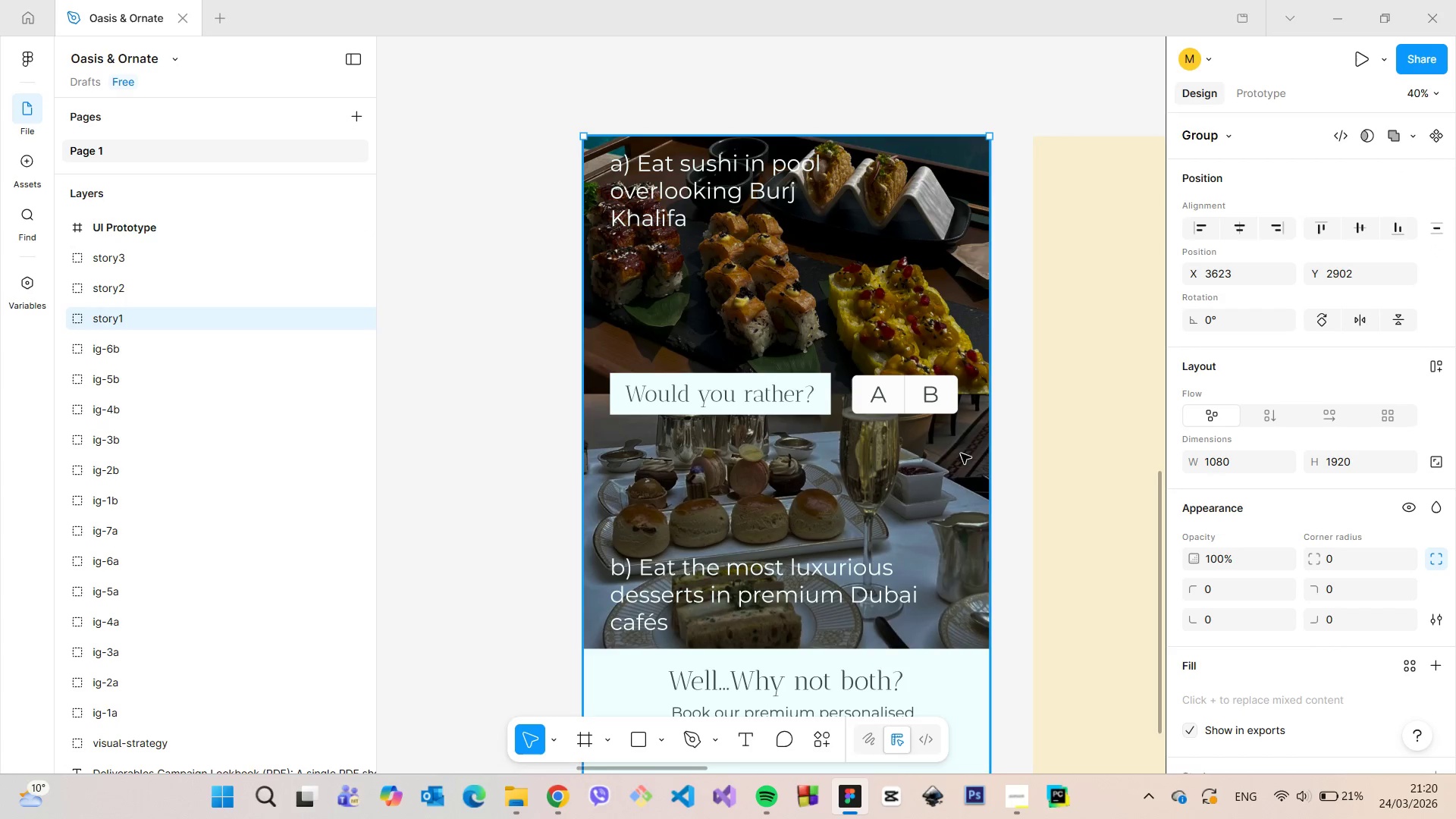 
scroll: coordinate [1249, 599], scroll_direction: down, amount: 9.0
 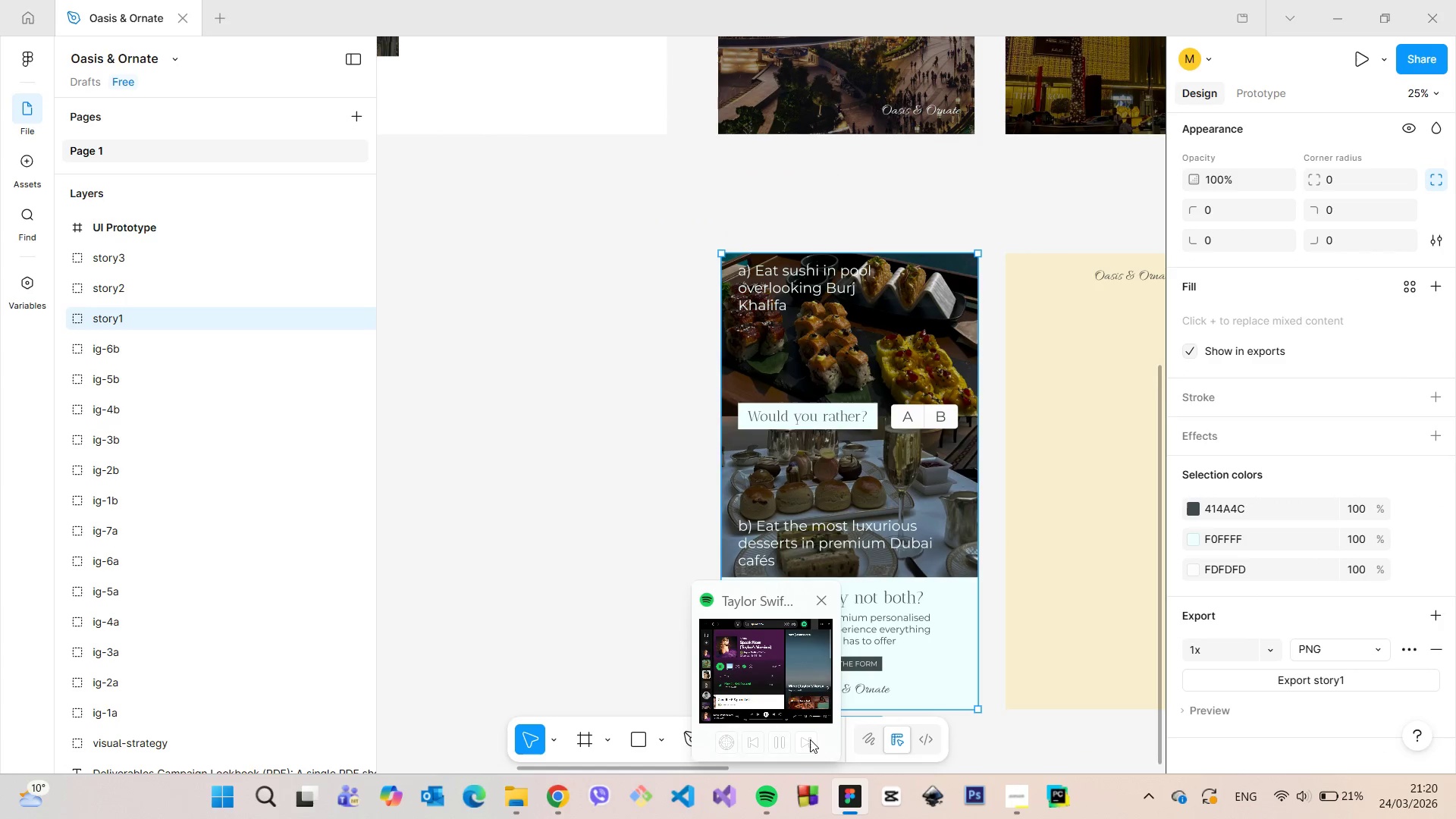 
left_click([802, 742])
 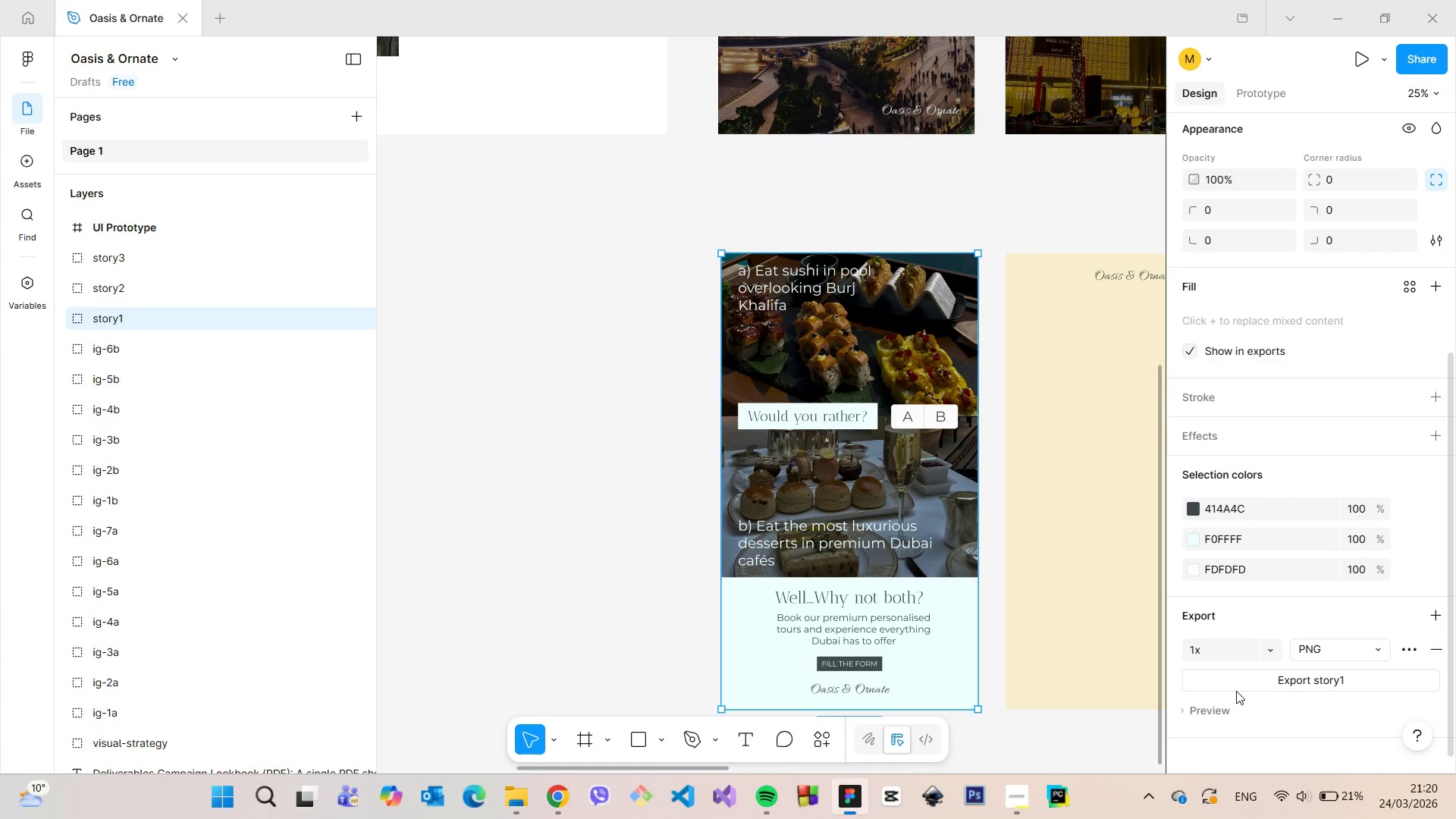 
left_click([1237, 685])
 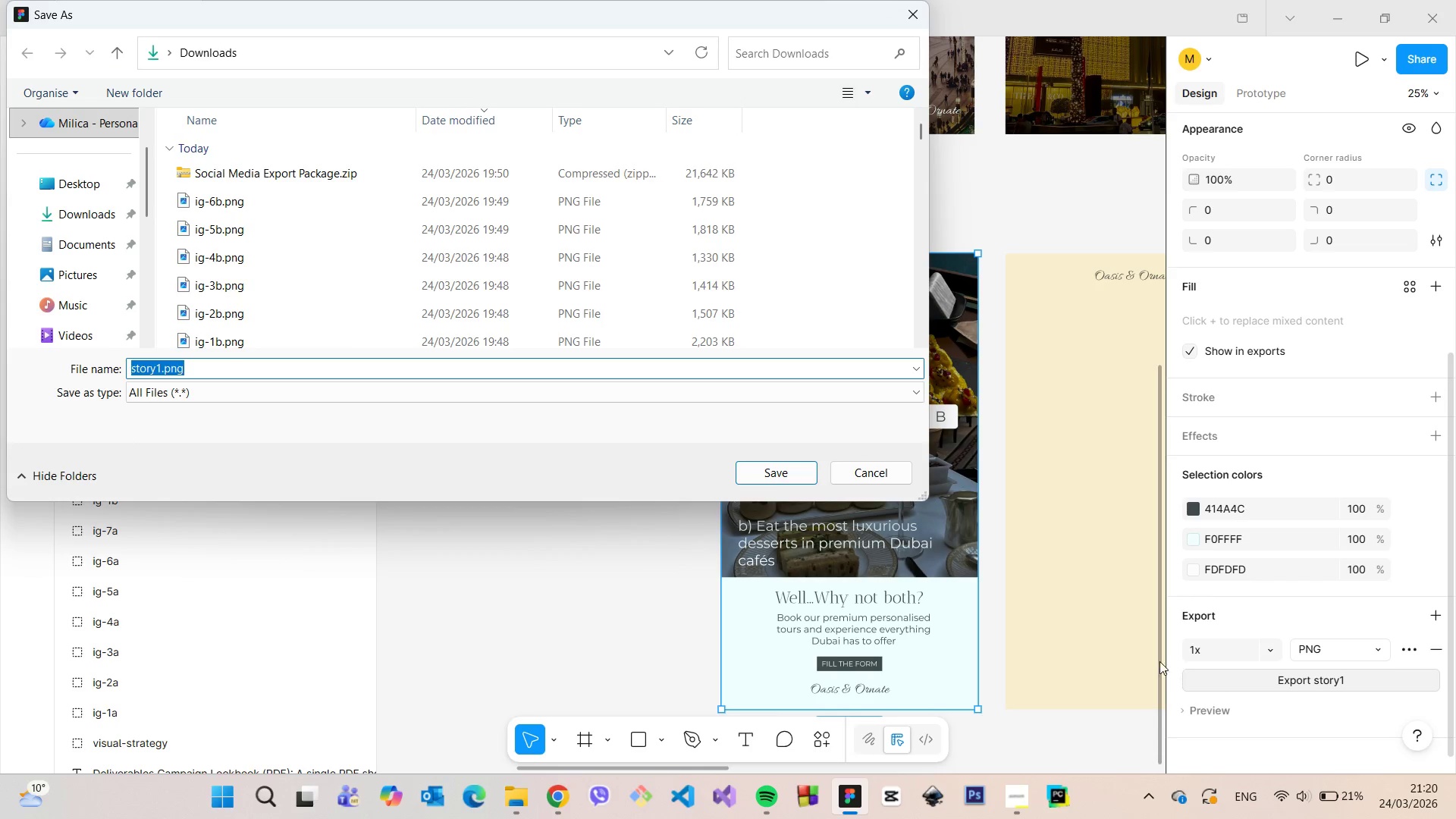 
wait(7.95)
 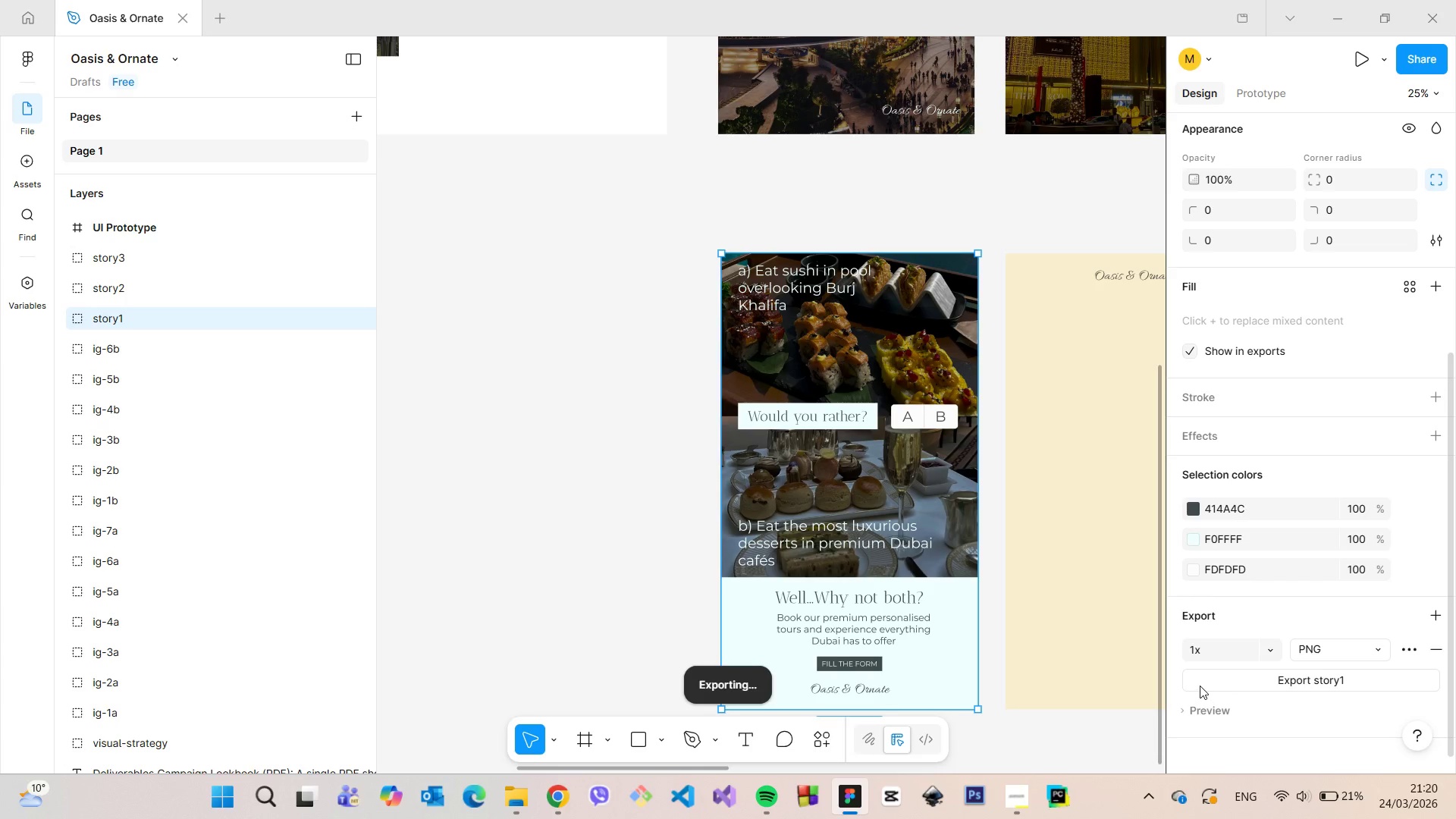 
left_click([775, 470])
 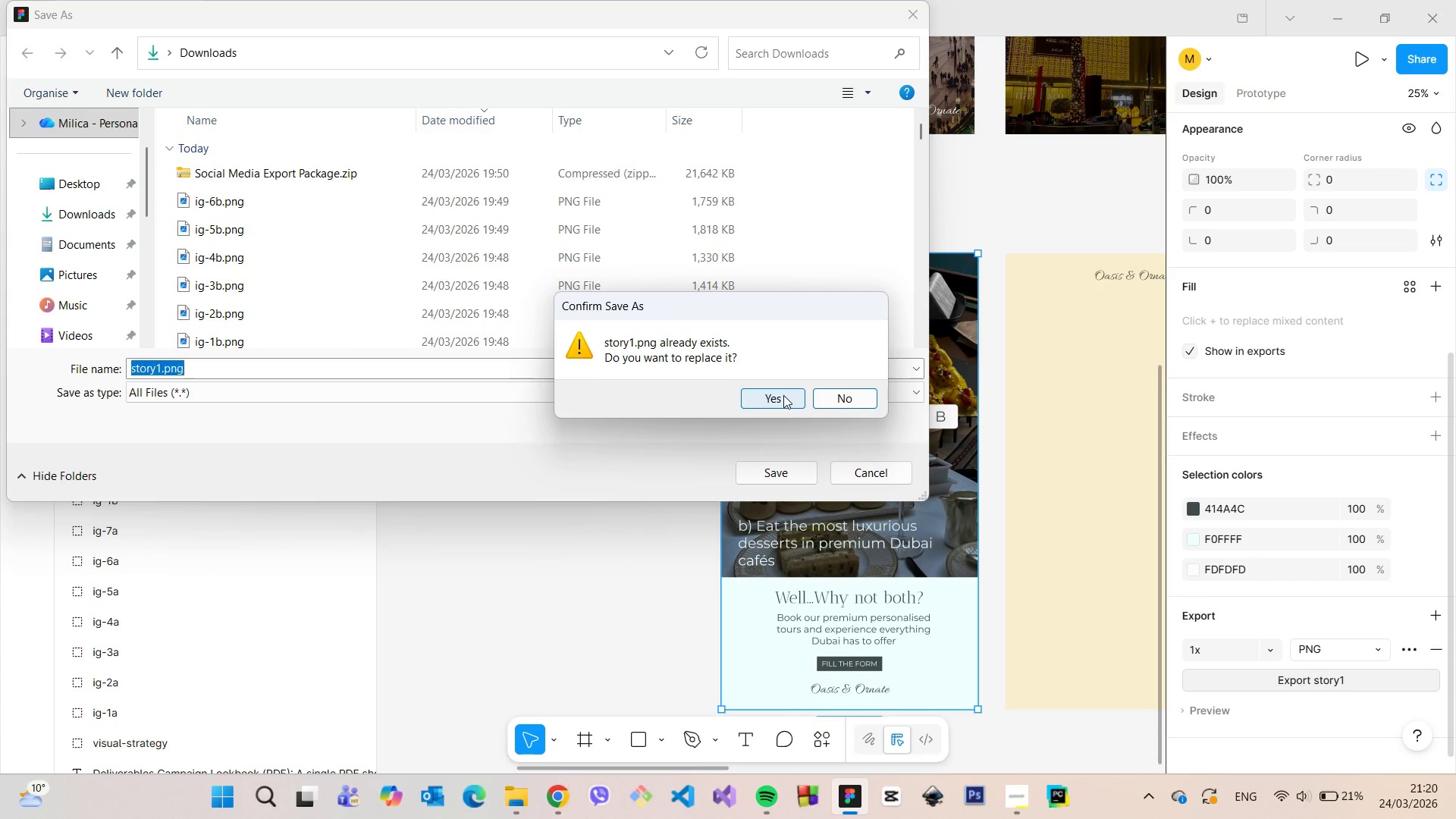 
left_click([783, 395])
 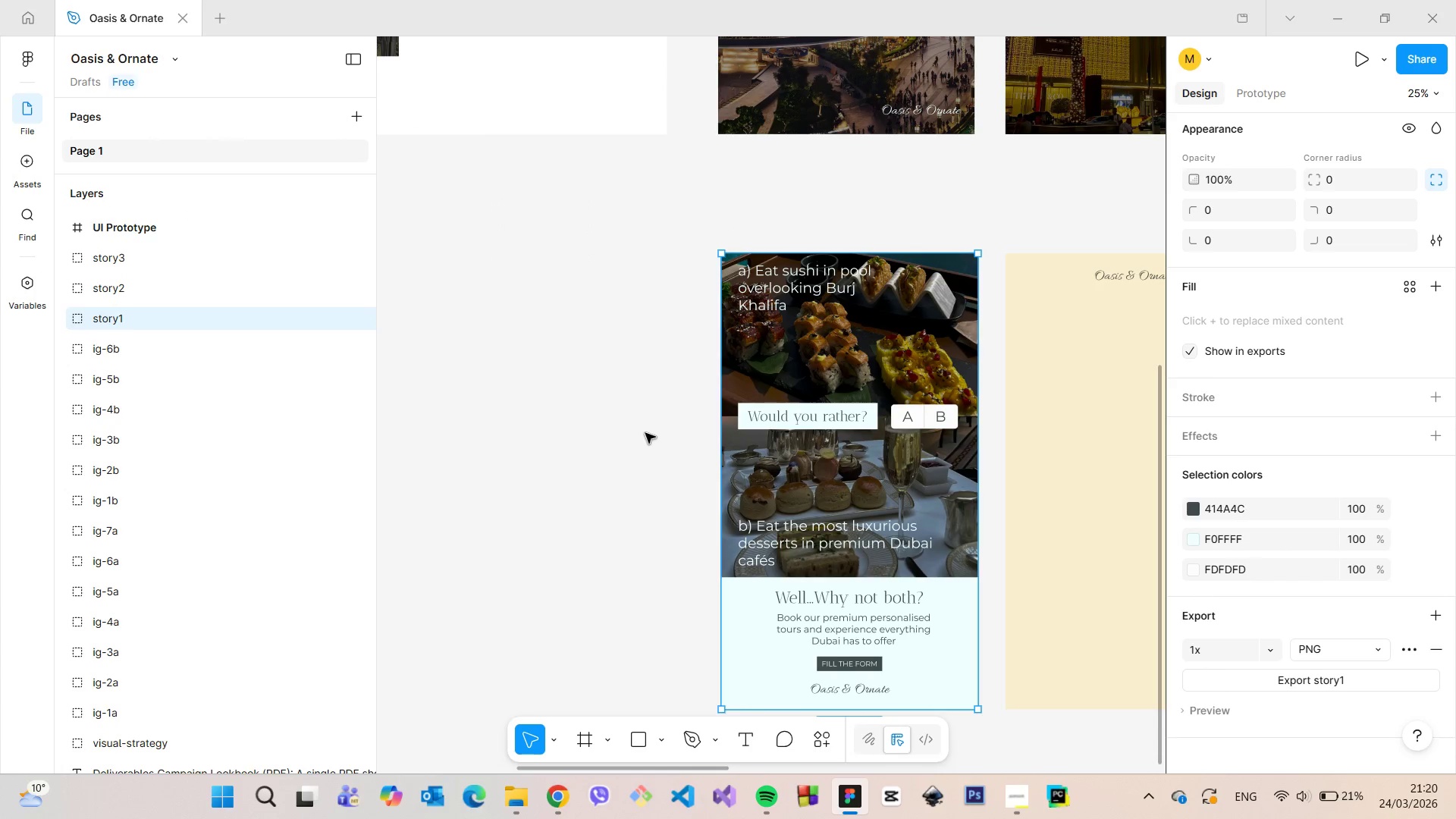 
left_click([645, 433])
 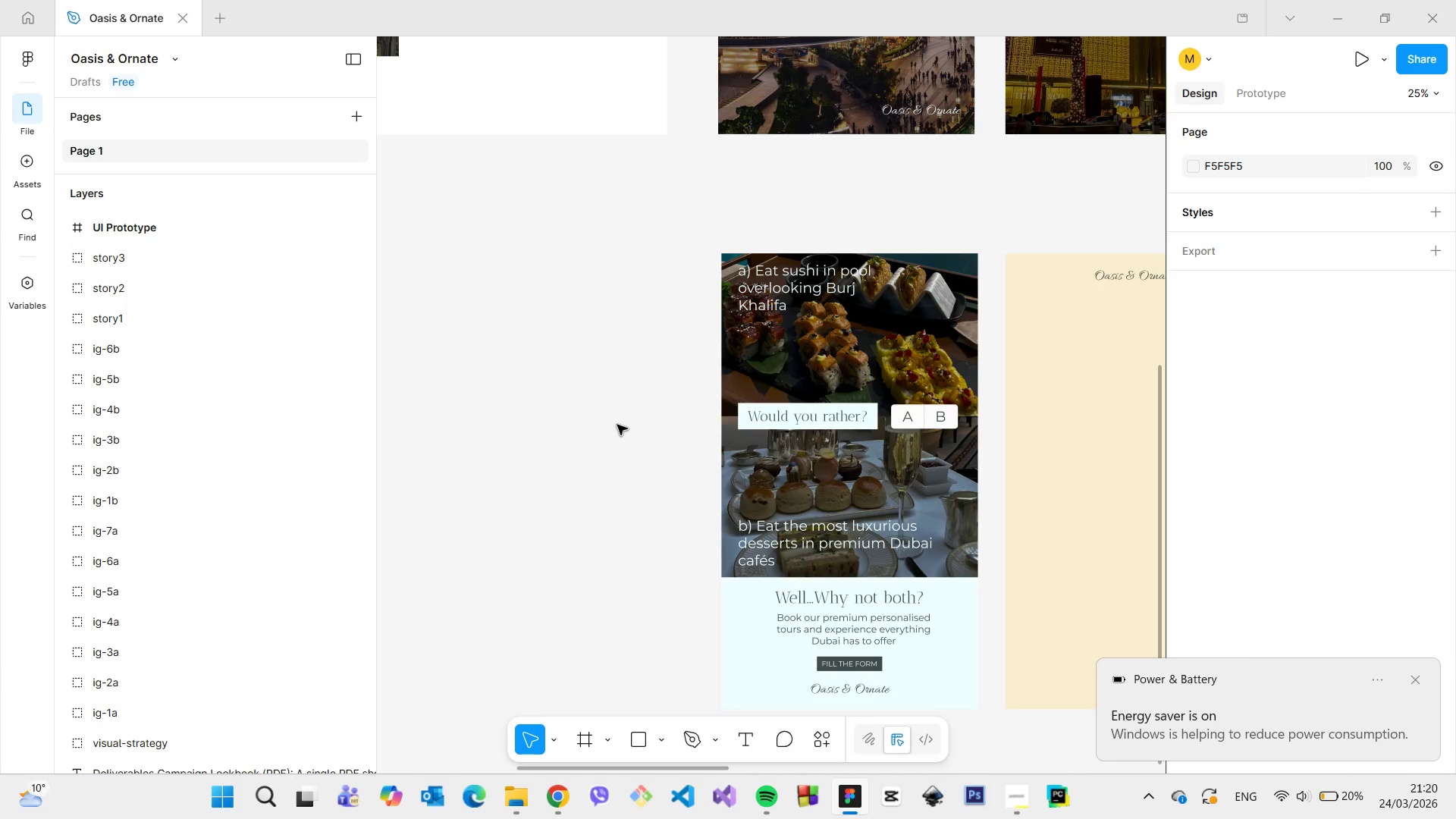 
wait(17.34)
 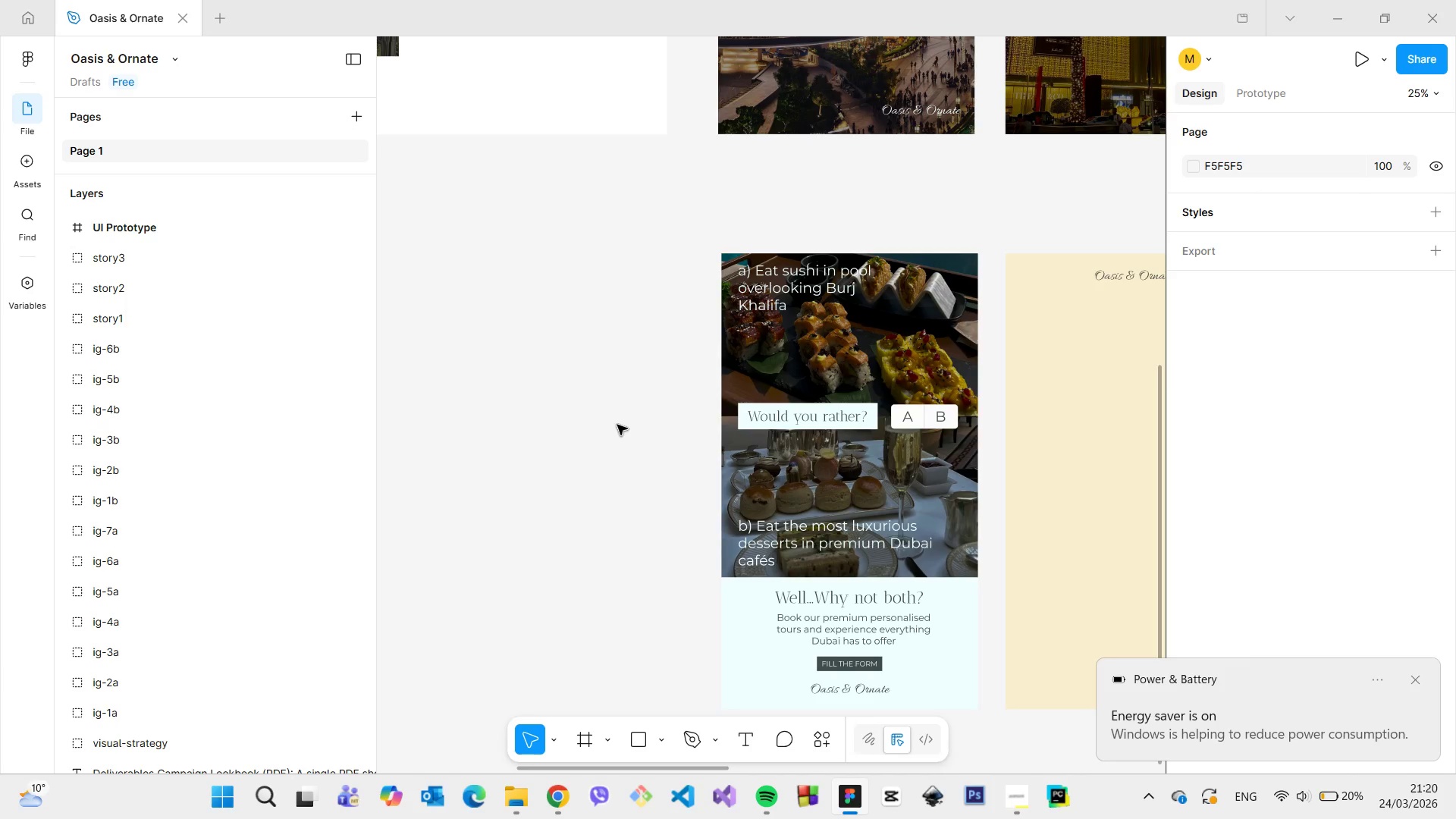 
left_click_drag(start_coordinate=[1016, 418], to_coordinate=[1024, 419])
 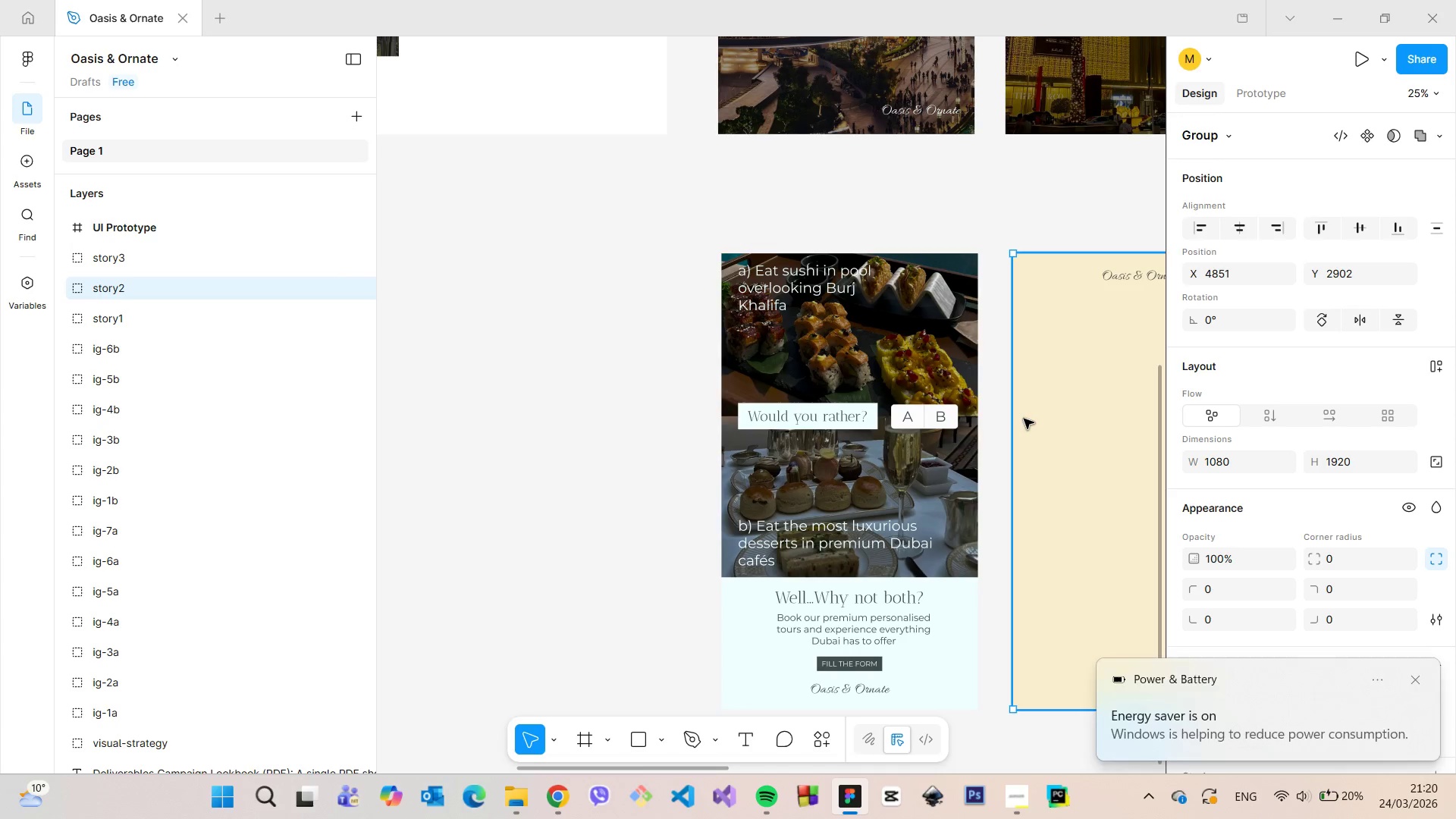 
wait(10.03)
 